 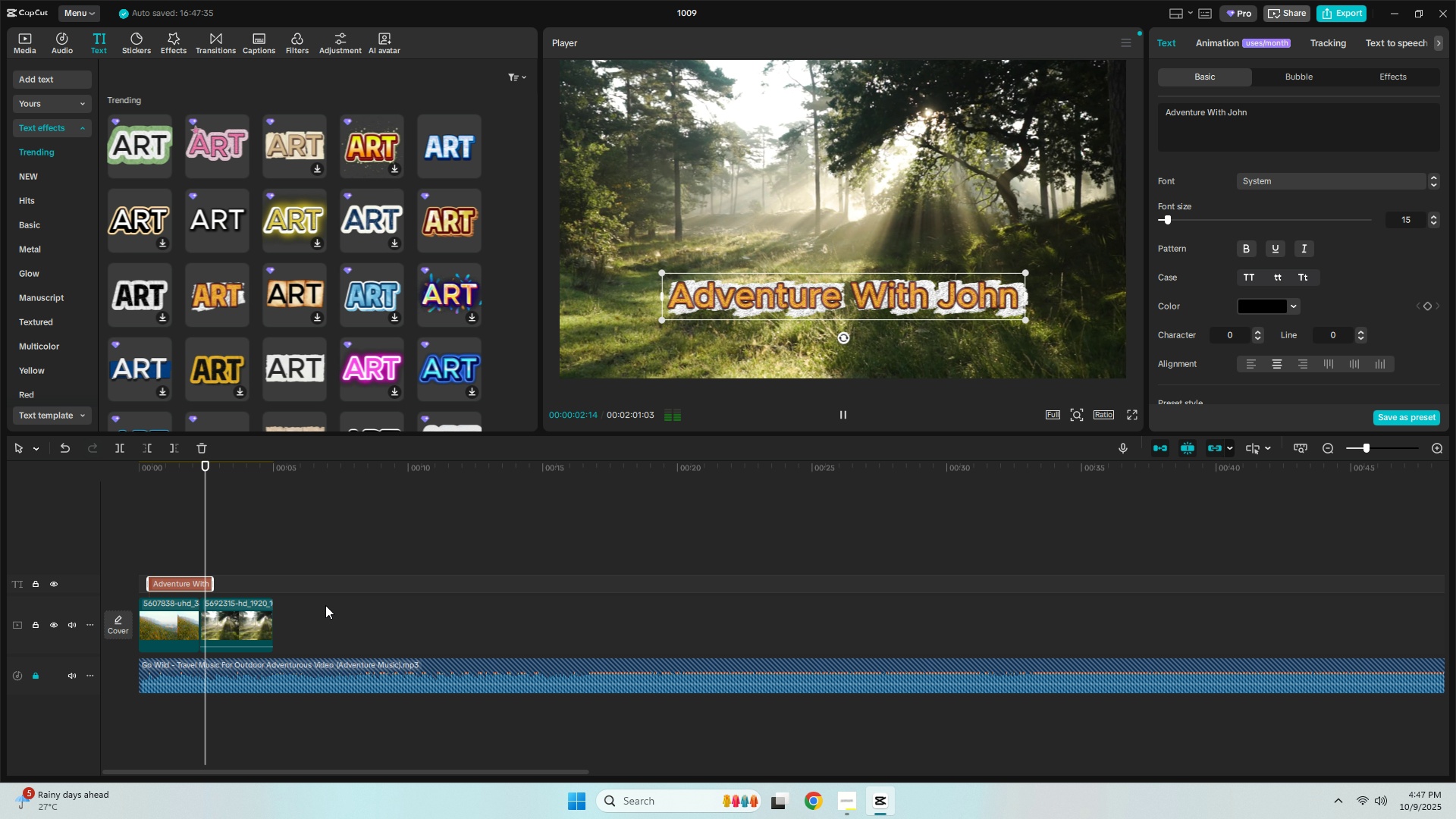 
key(Space)
 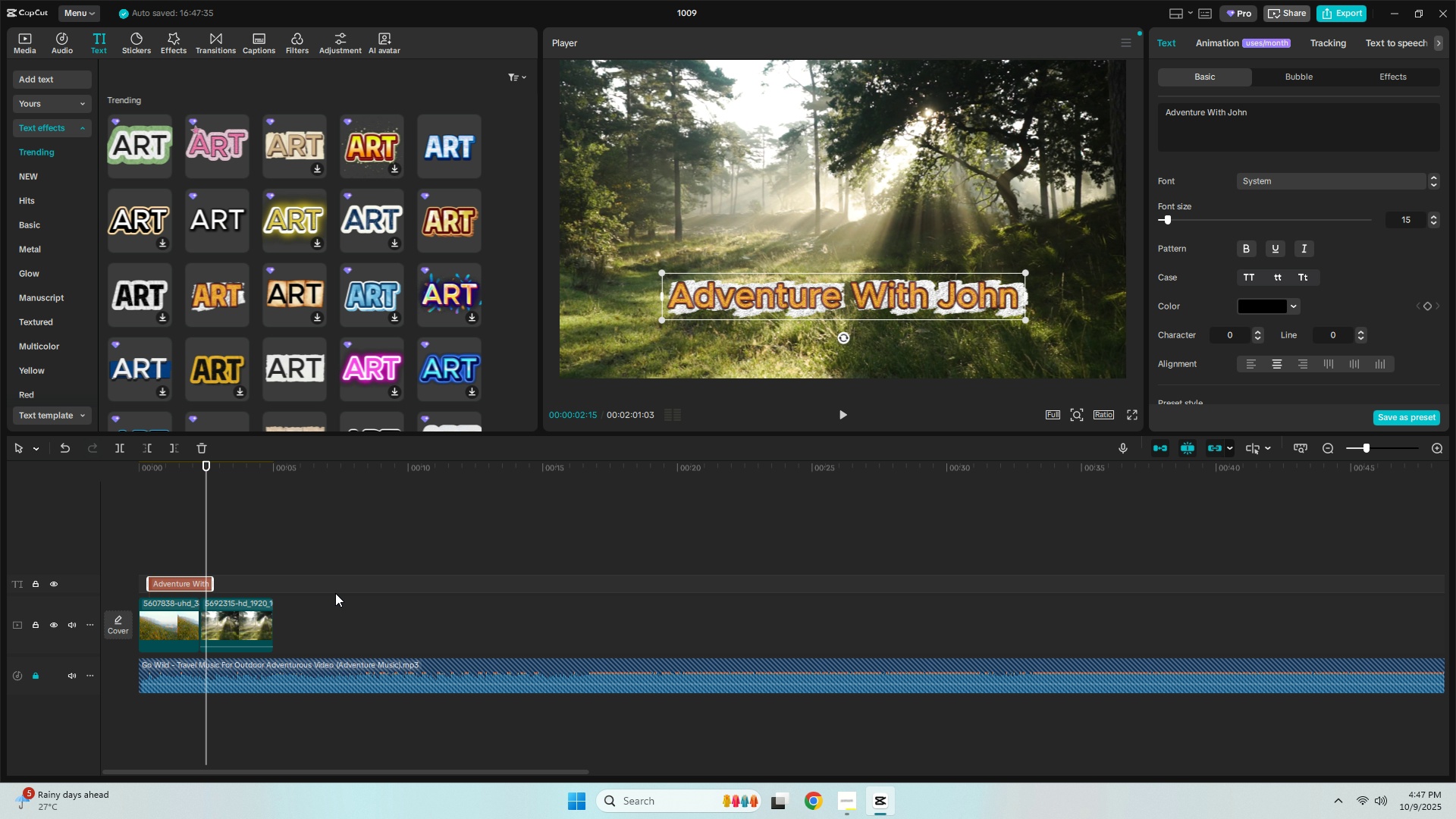 
key(Space)
 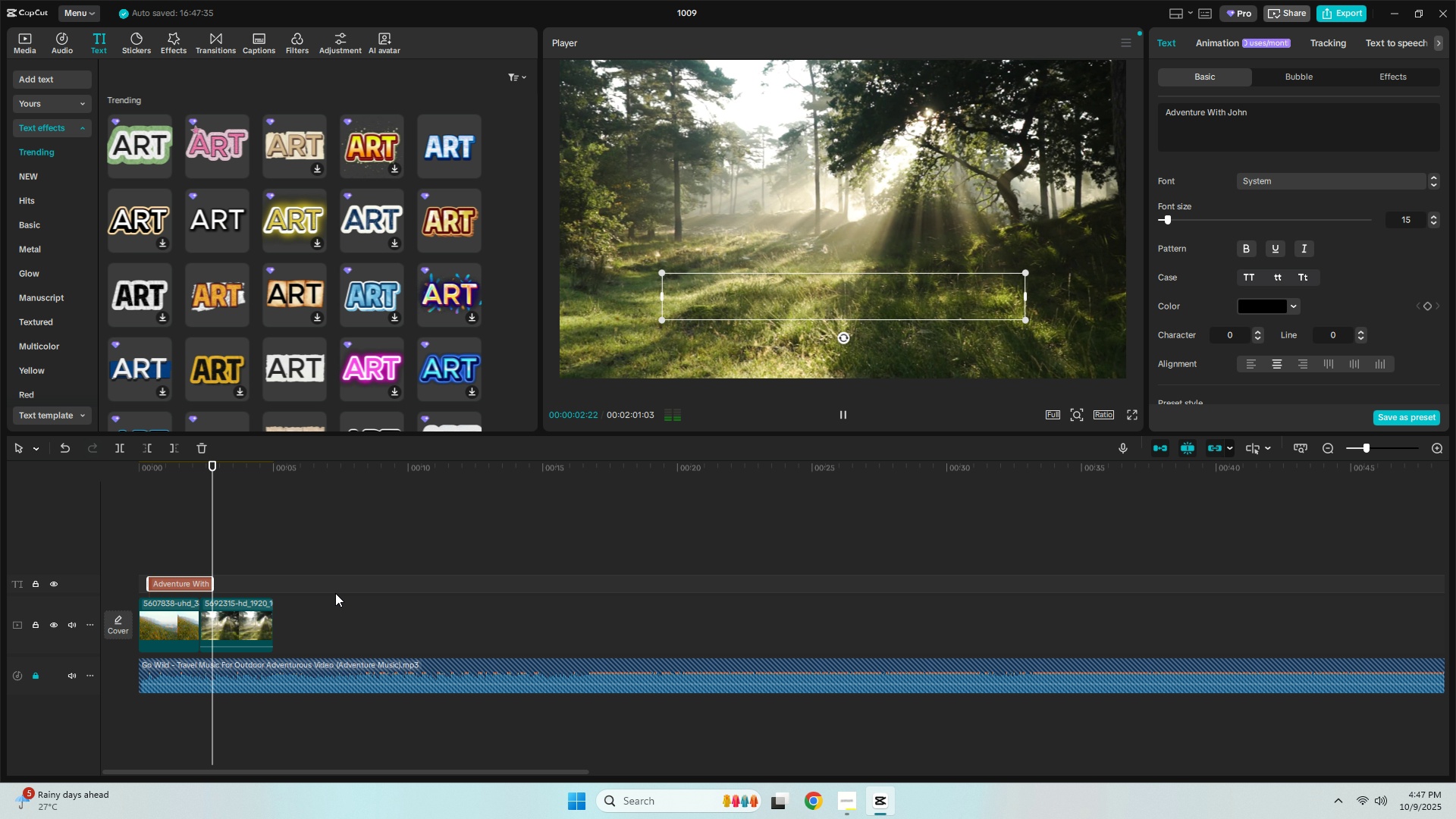 
key(Space)
 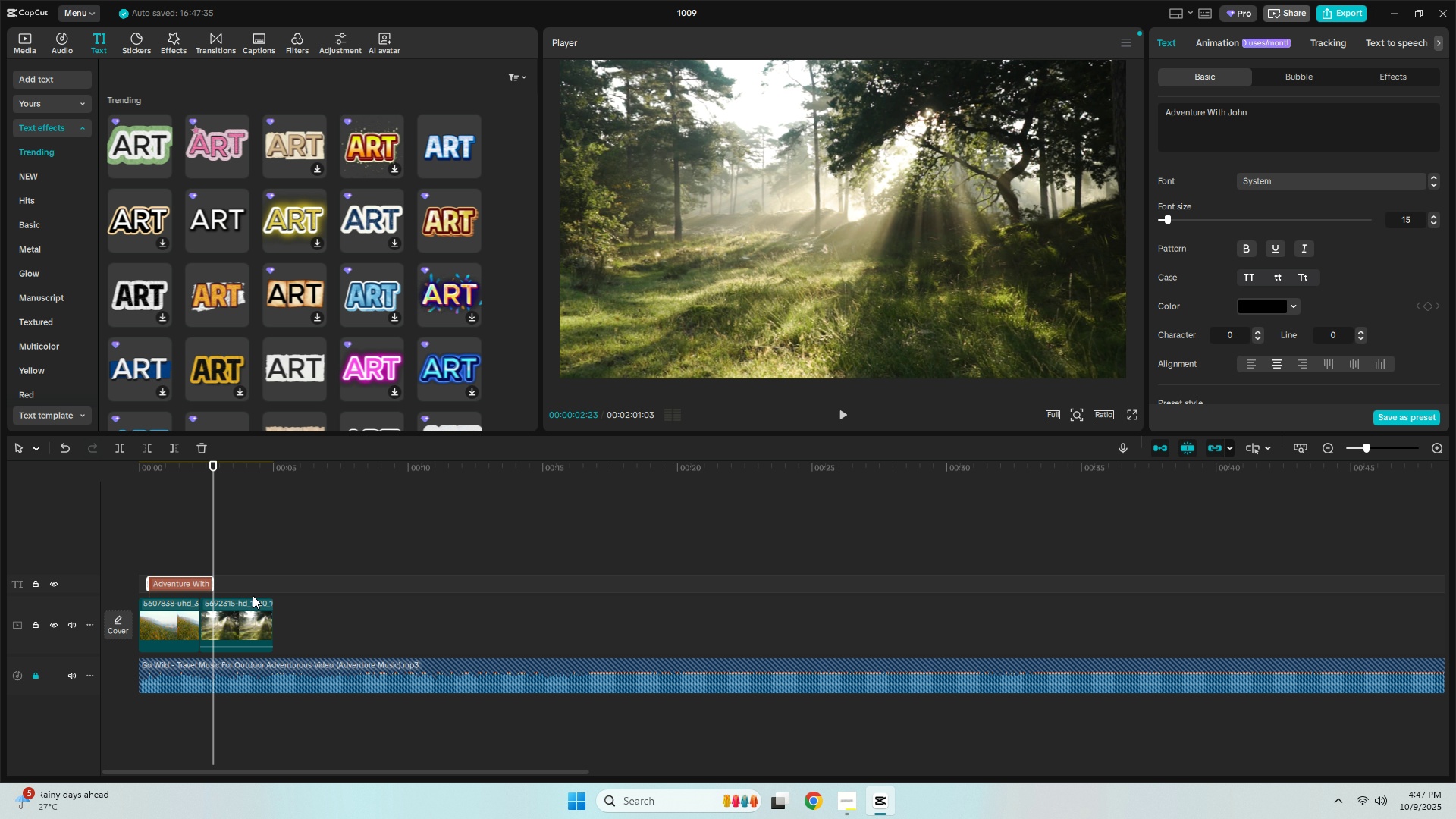 
key(Space)
 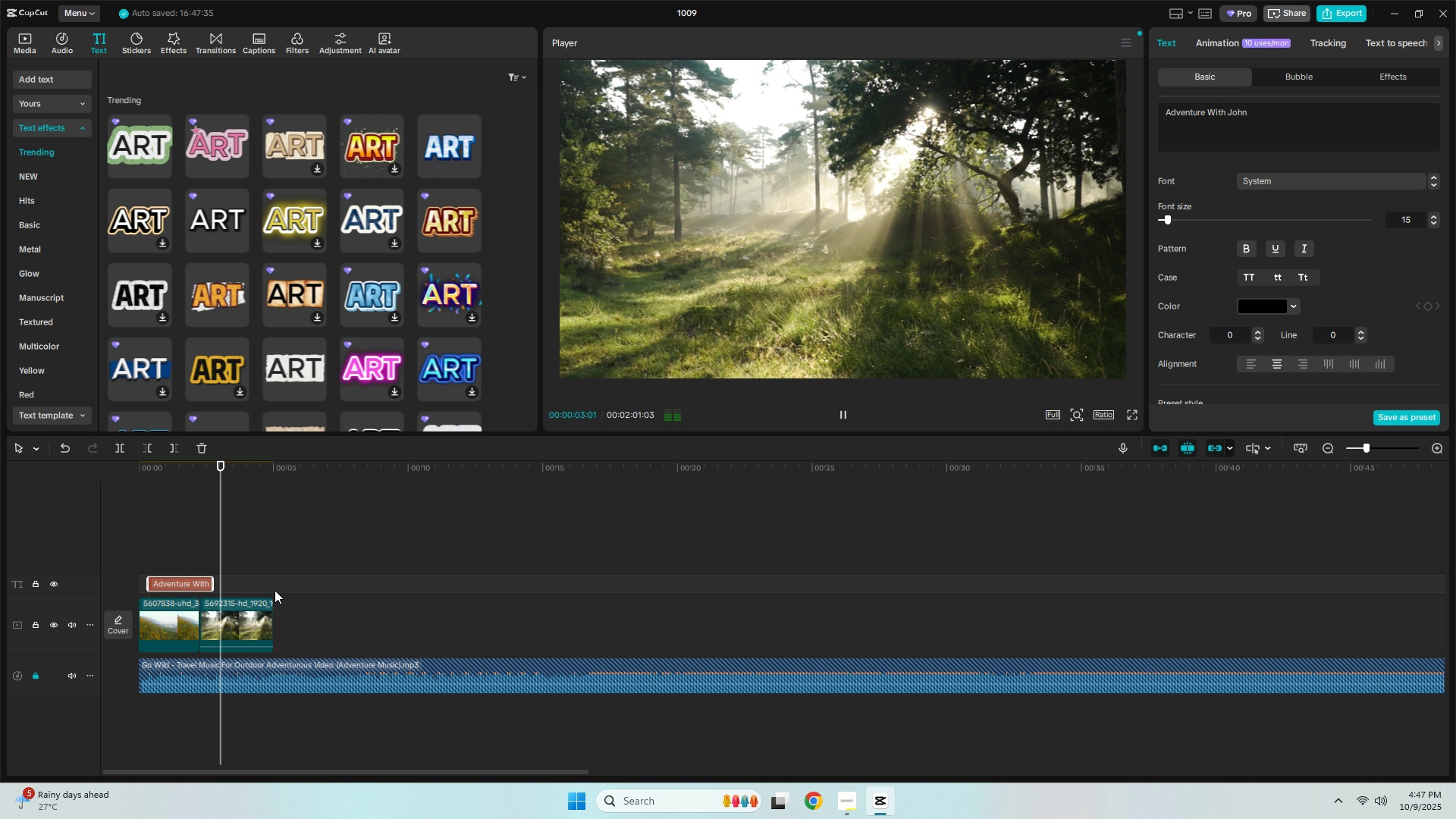 
key(Space)
 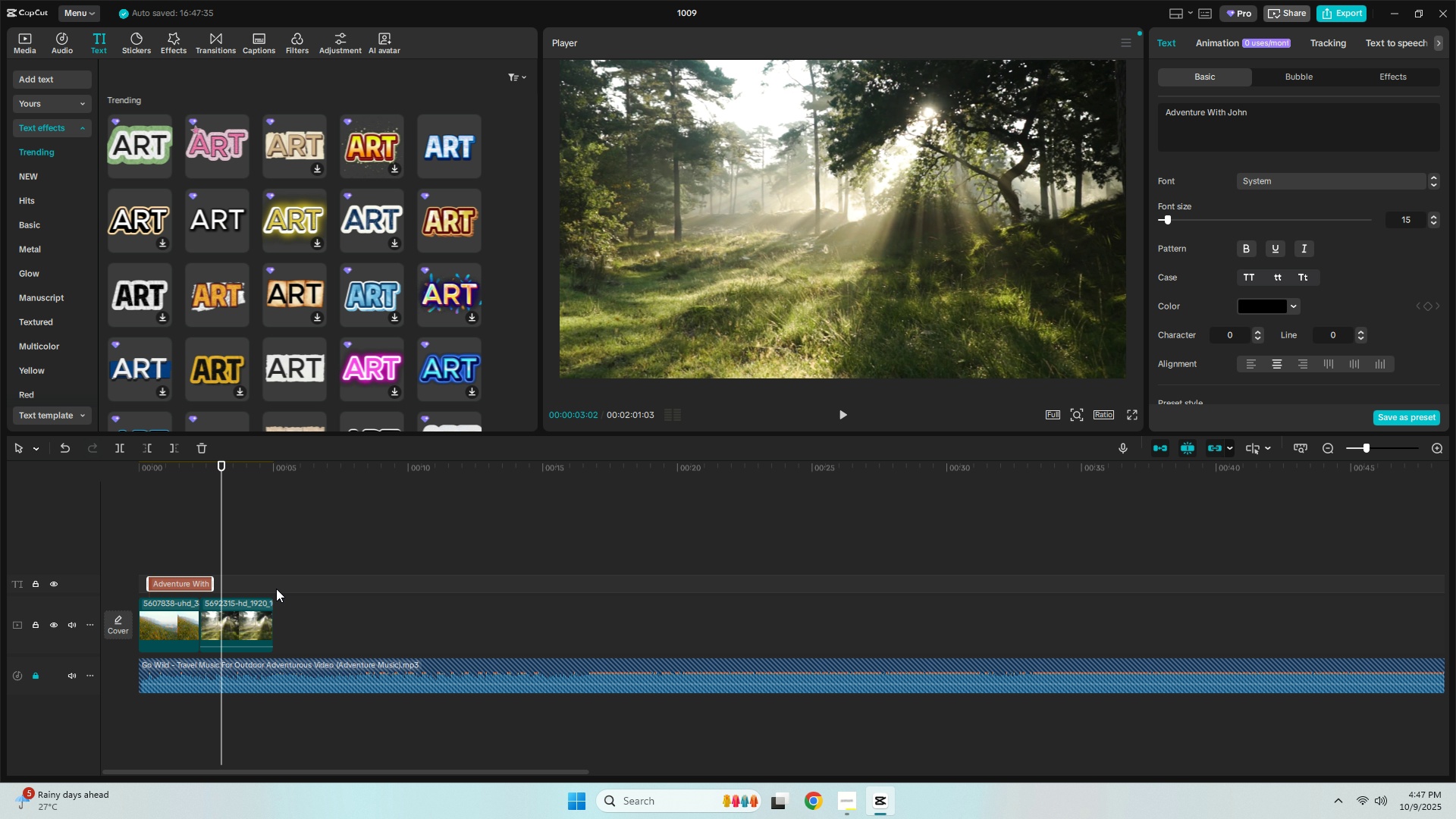 
key(Space)
 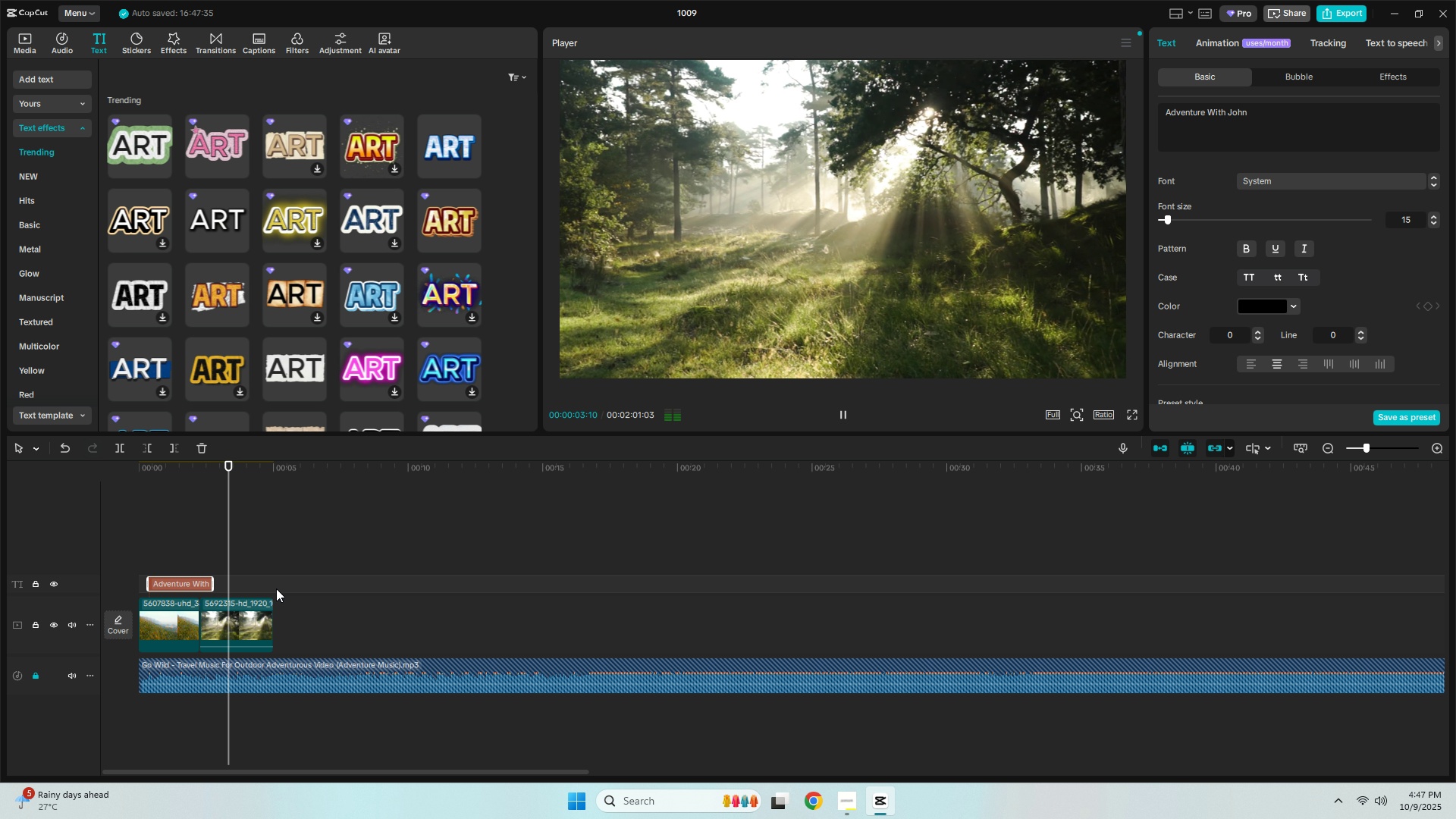 
key(Space)
 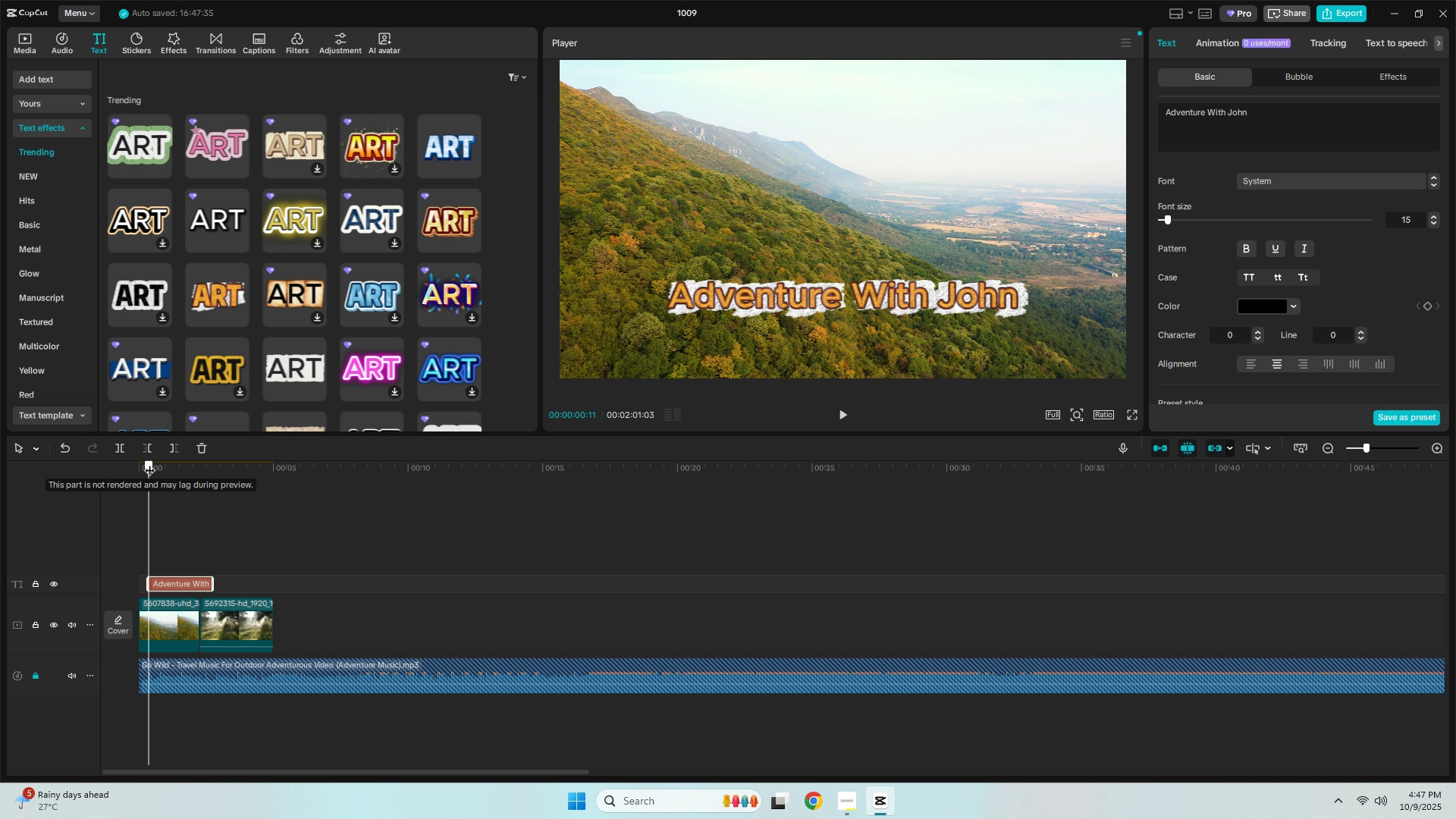 
key(Space)
 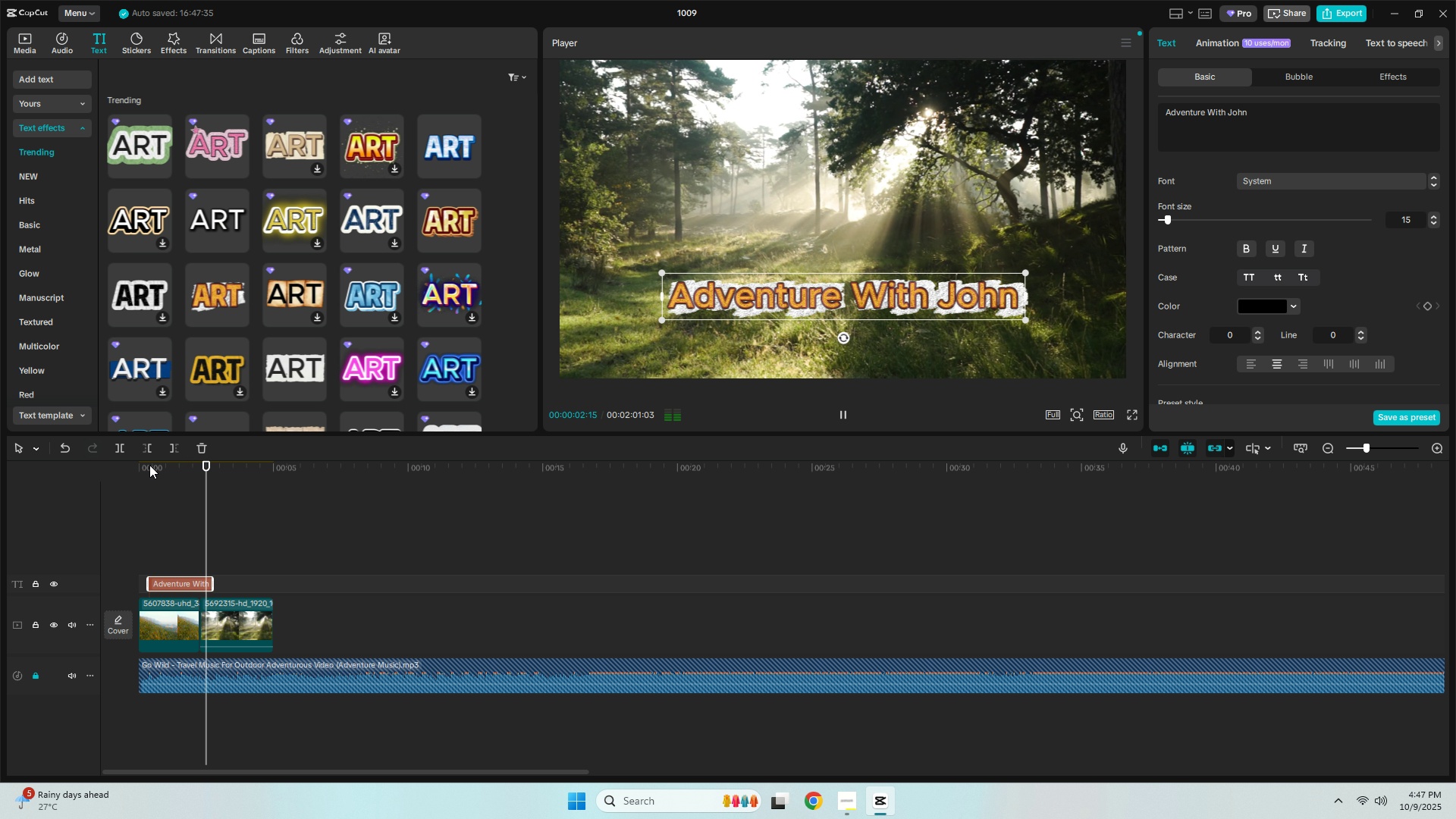 
key(Space)
 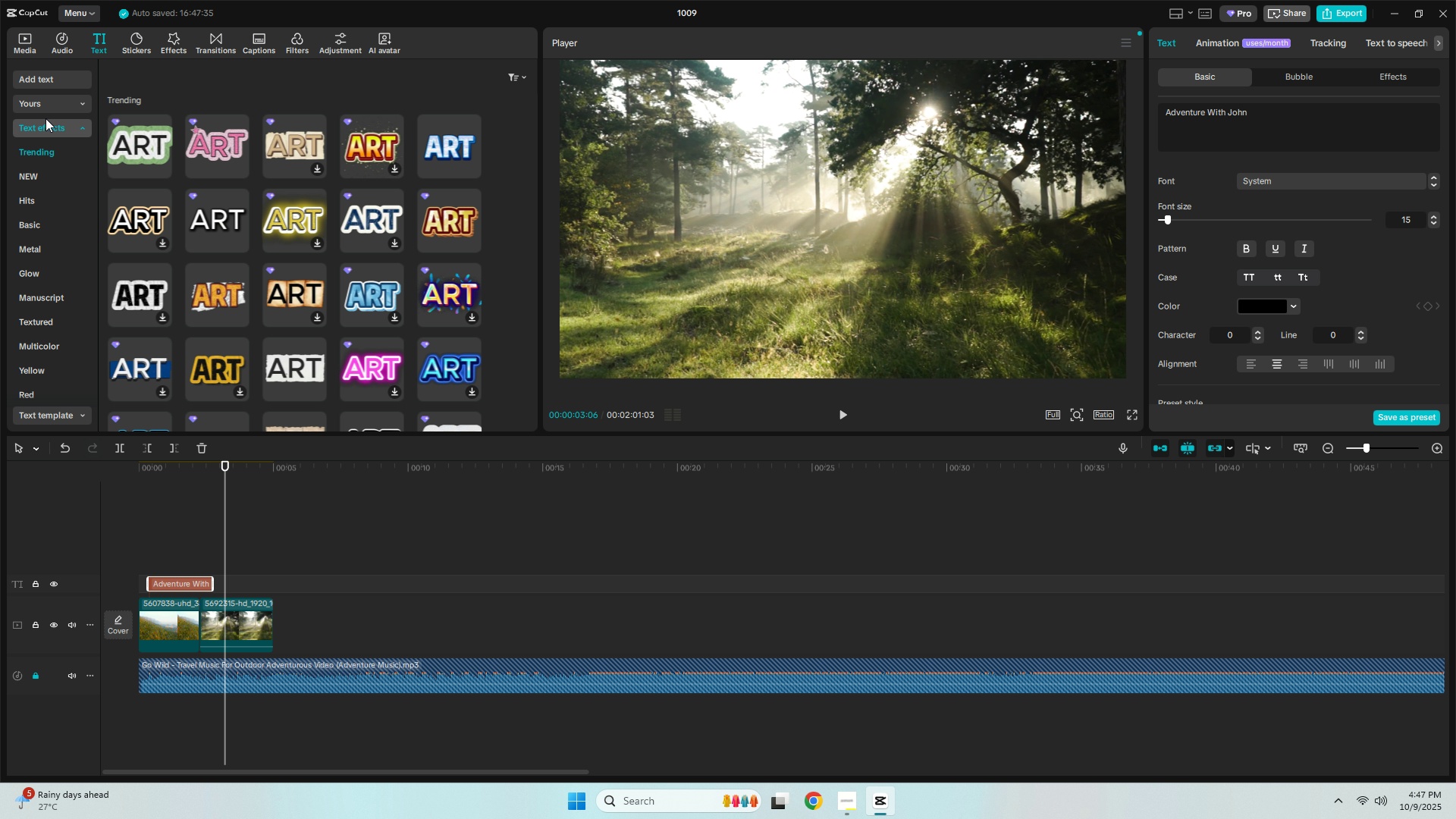 
left_click([59, 85])
 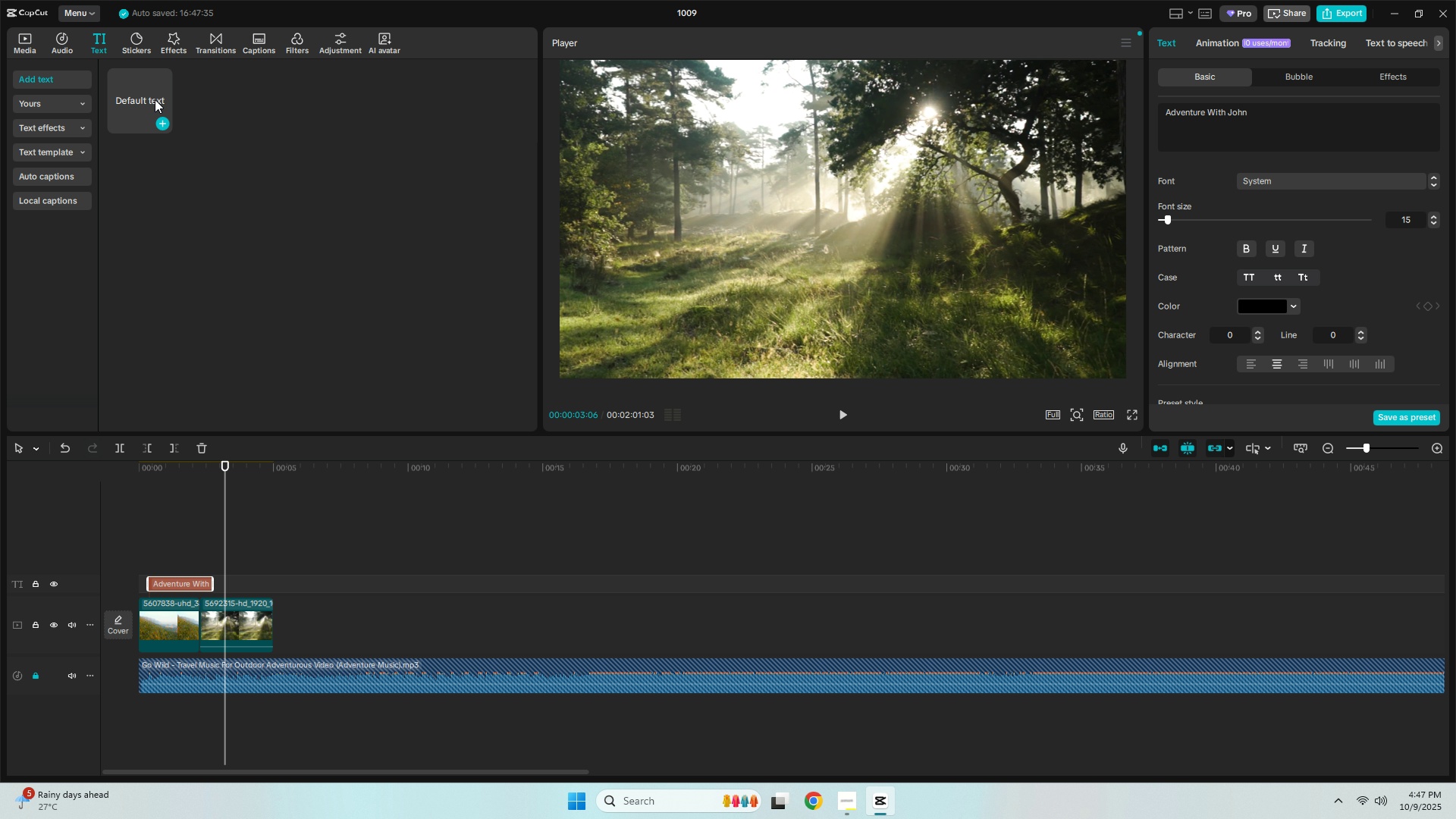 
left_click_drag(start_coordinate=[152, 101], to_coordinate=[223, 582])
 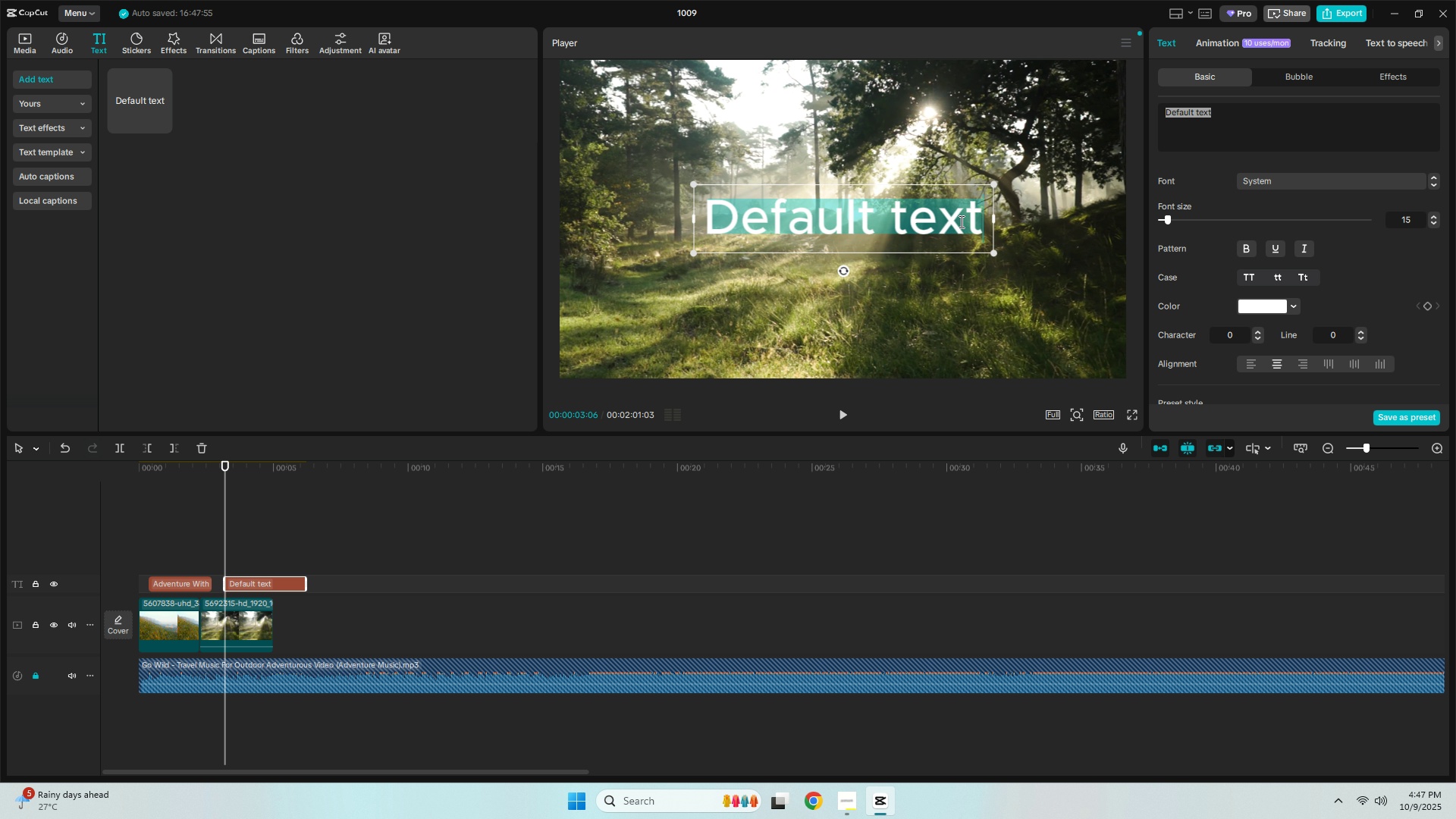 
type(Eo-)
key(Backspace)
type(c)
key(Backspace)
key(Backspace)
type(c)
key(Backspace)
type(co-)
 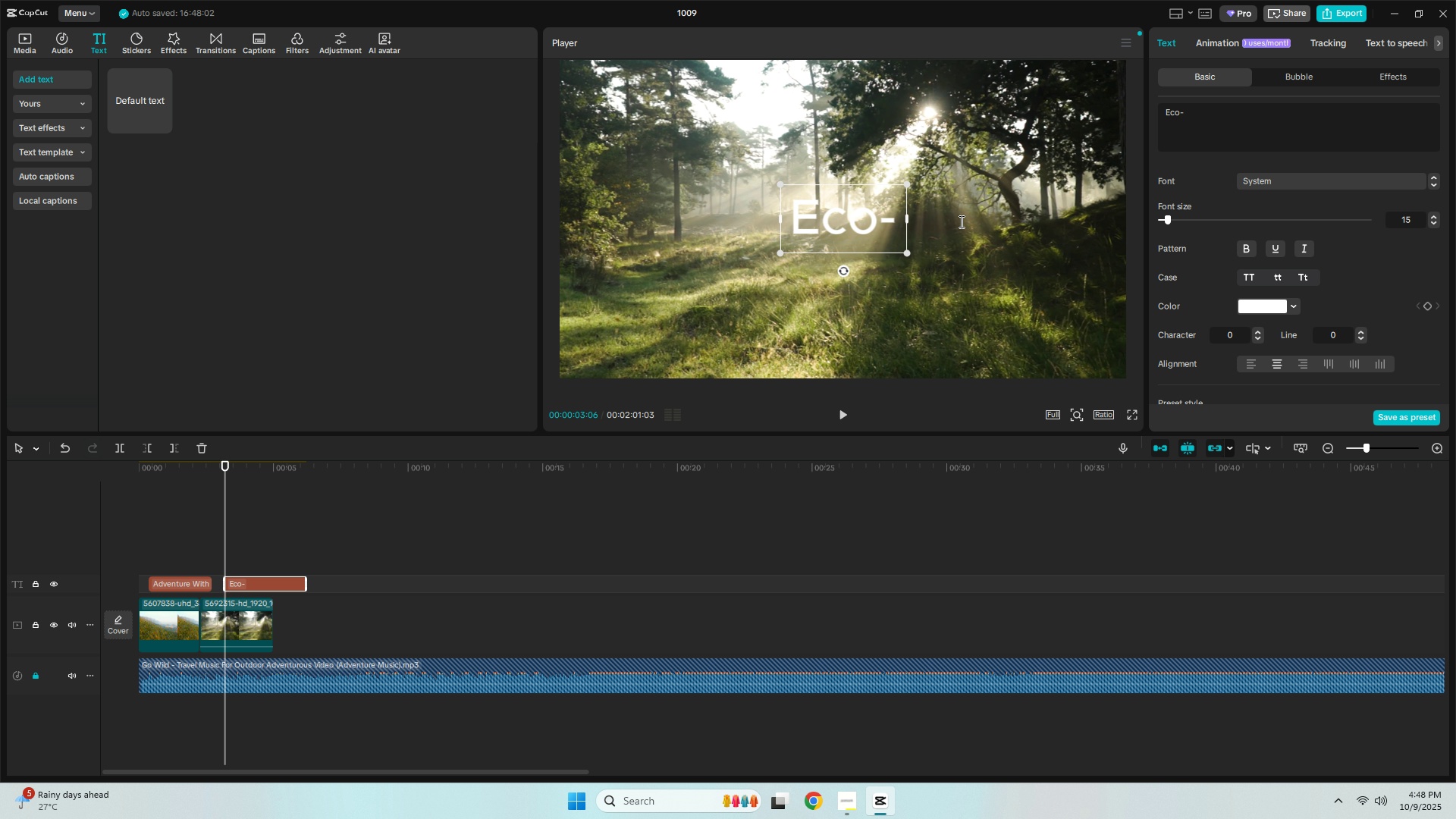 
type(ADve)
key(Backspace)
key(Backspace)
key(Backspace)
type(dventure )
 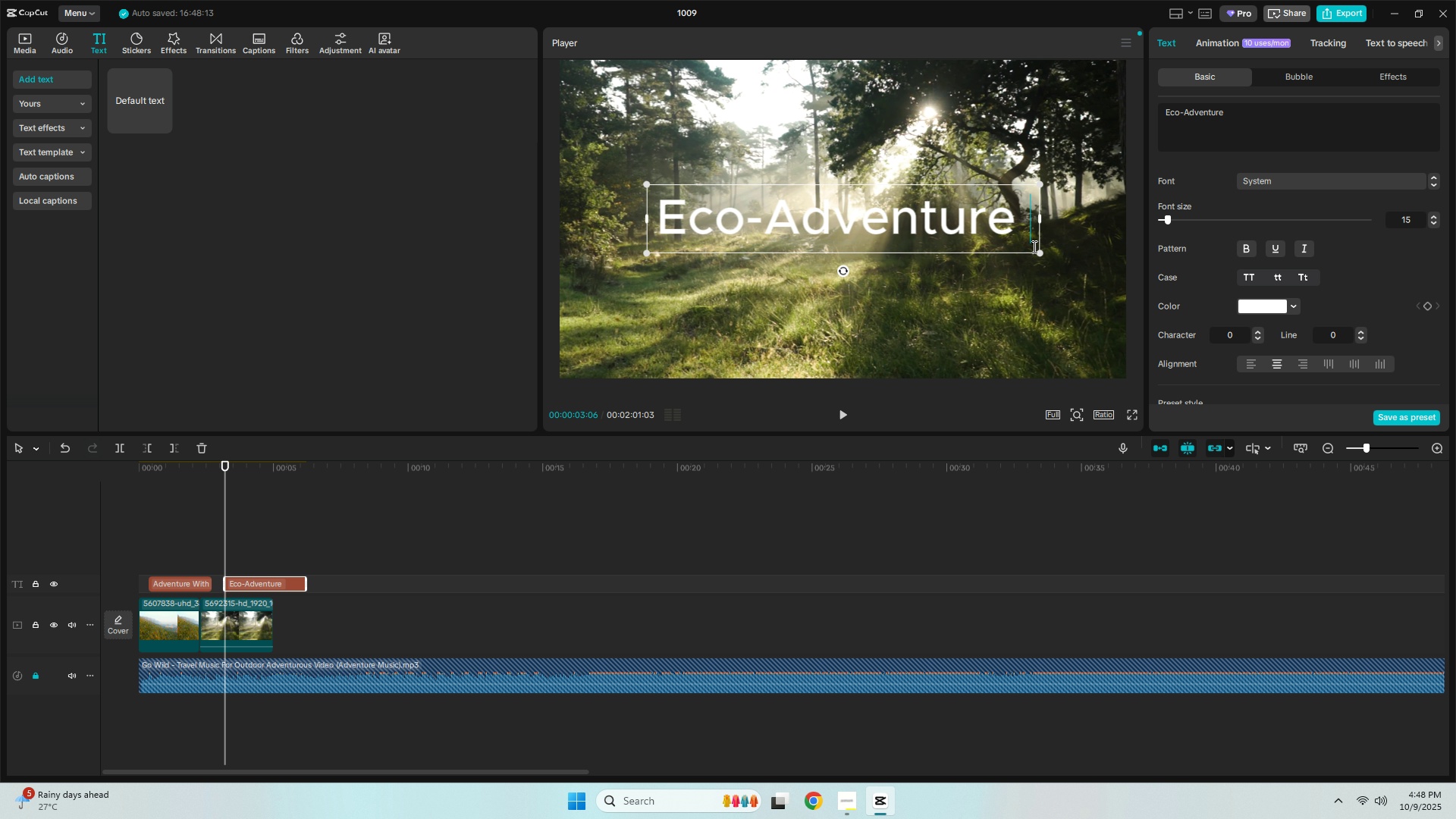 
left_click_drag(start_coordinate=[1043, 253], to_coordinate=[926, 215])
 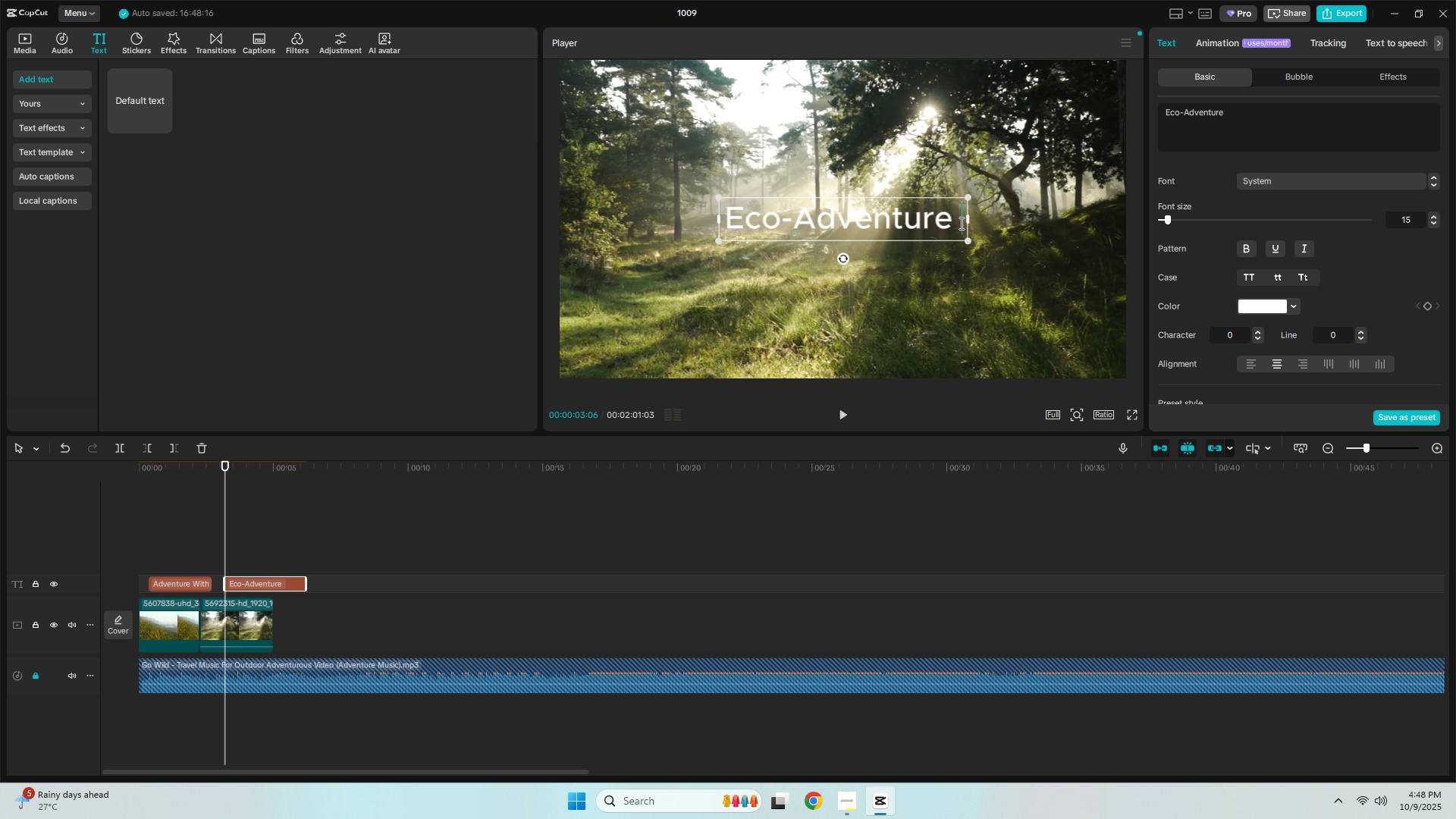 
left_click([960, 223])
 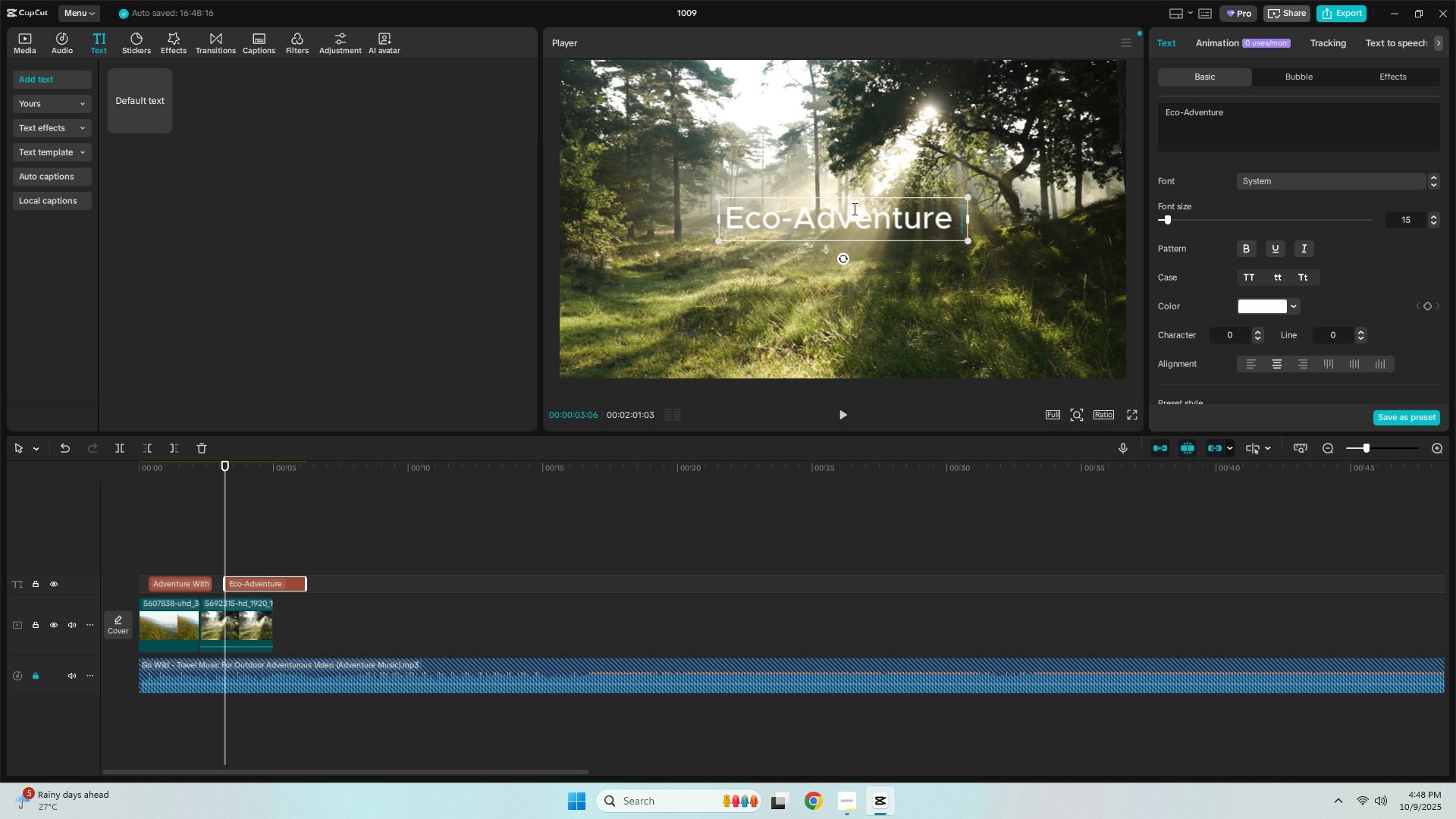 
type(Thri)
key(Backspace)
type(ough na)
key(Backspace)
key(Backspace)
type(the National Parks)
 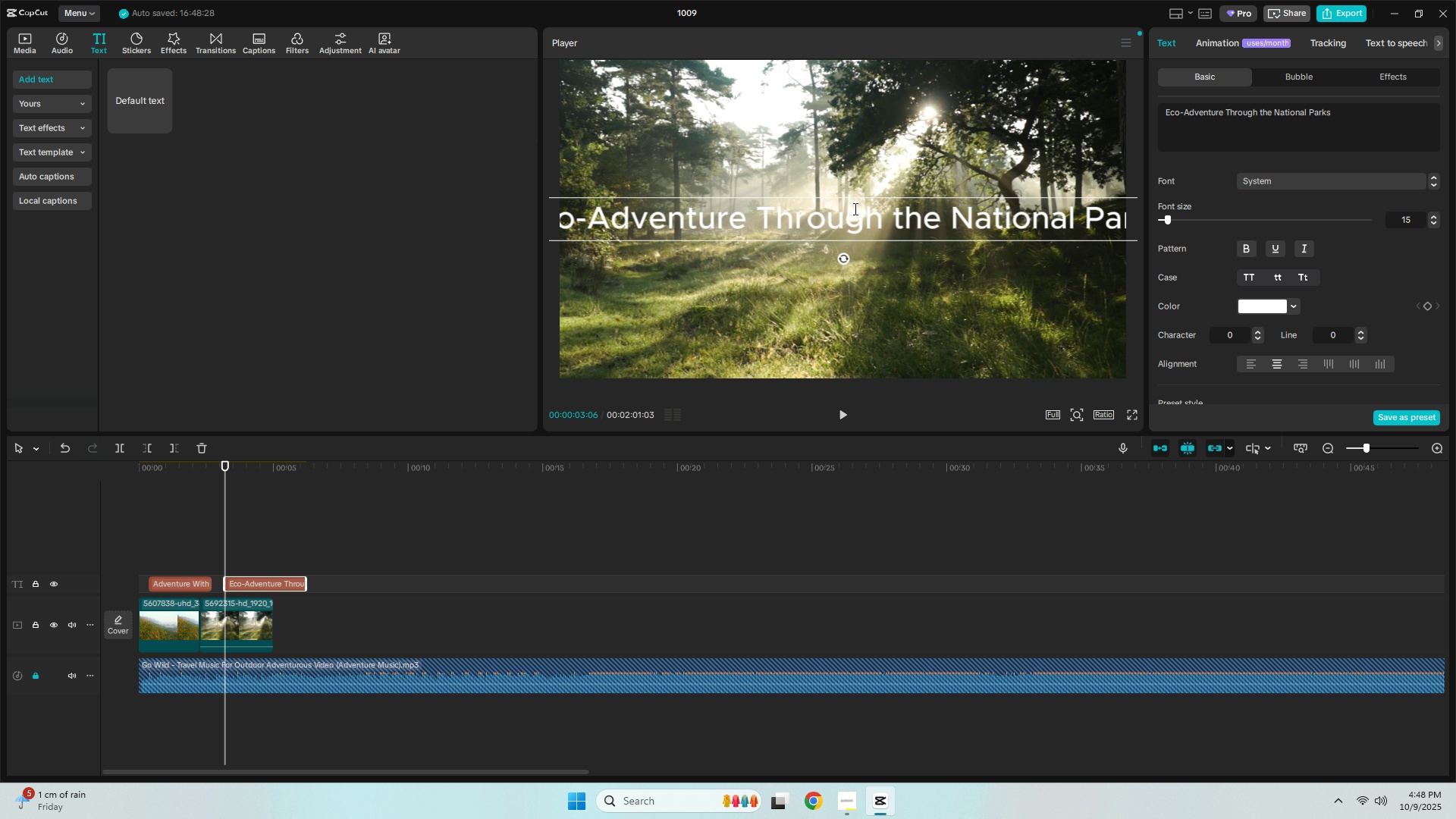 
wait(5.6)
 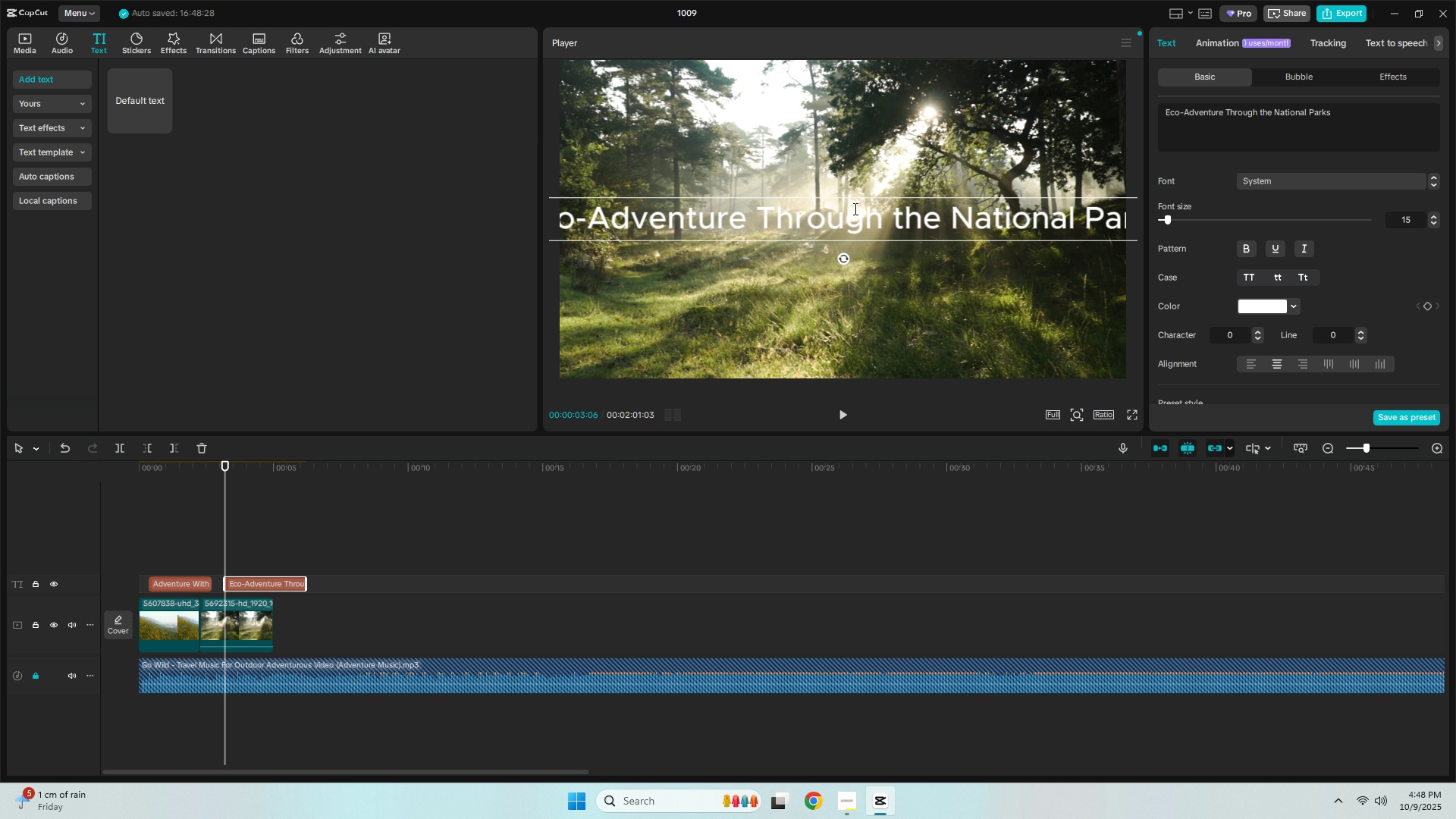 
left_click([874, 238])
 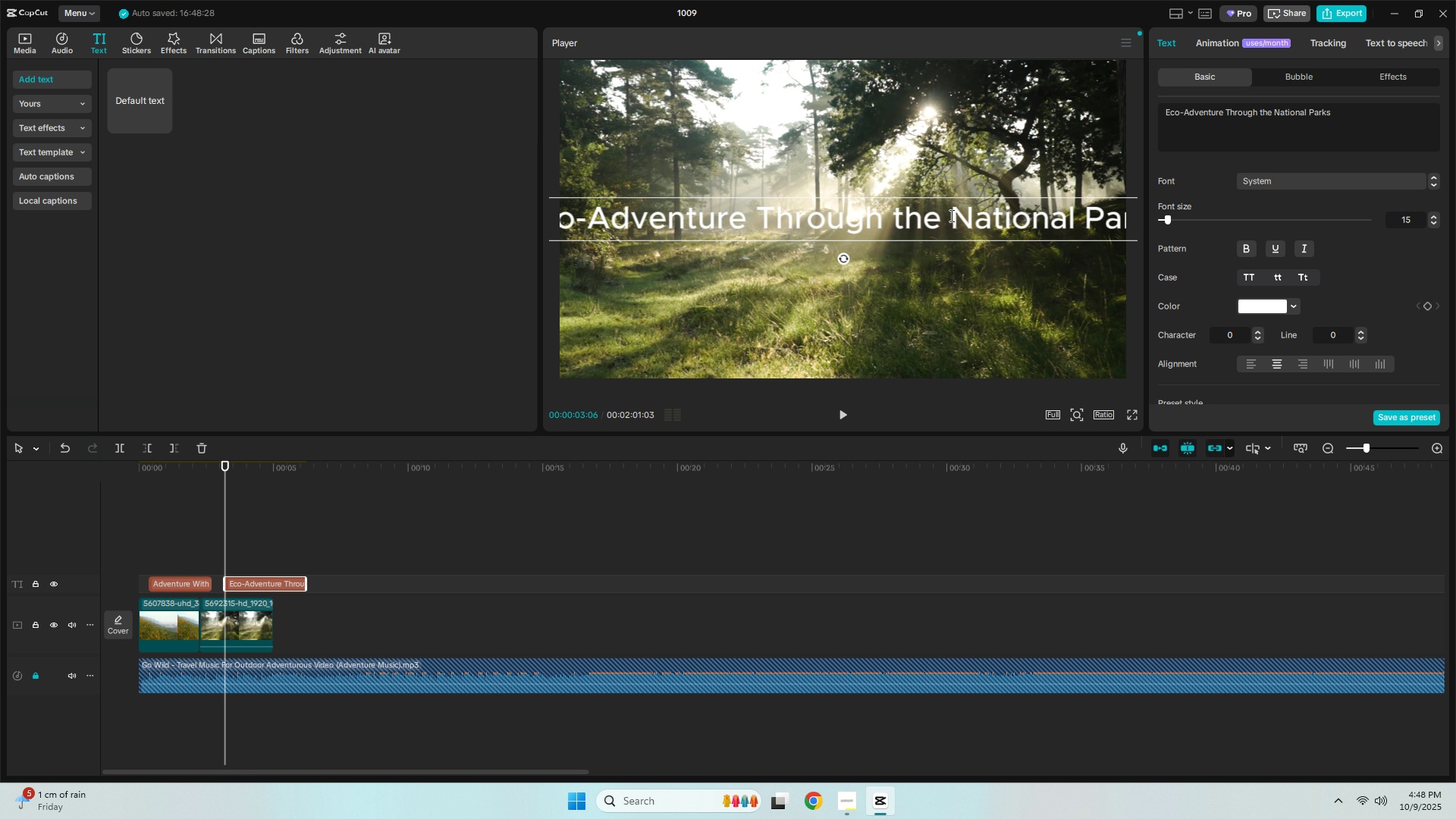 
double_click([952, 217])
 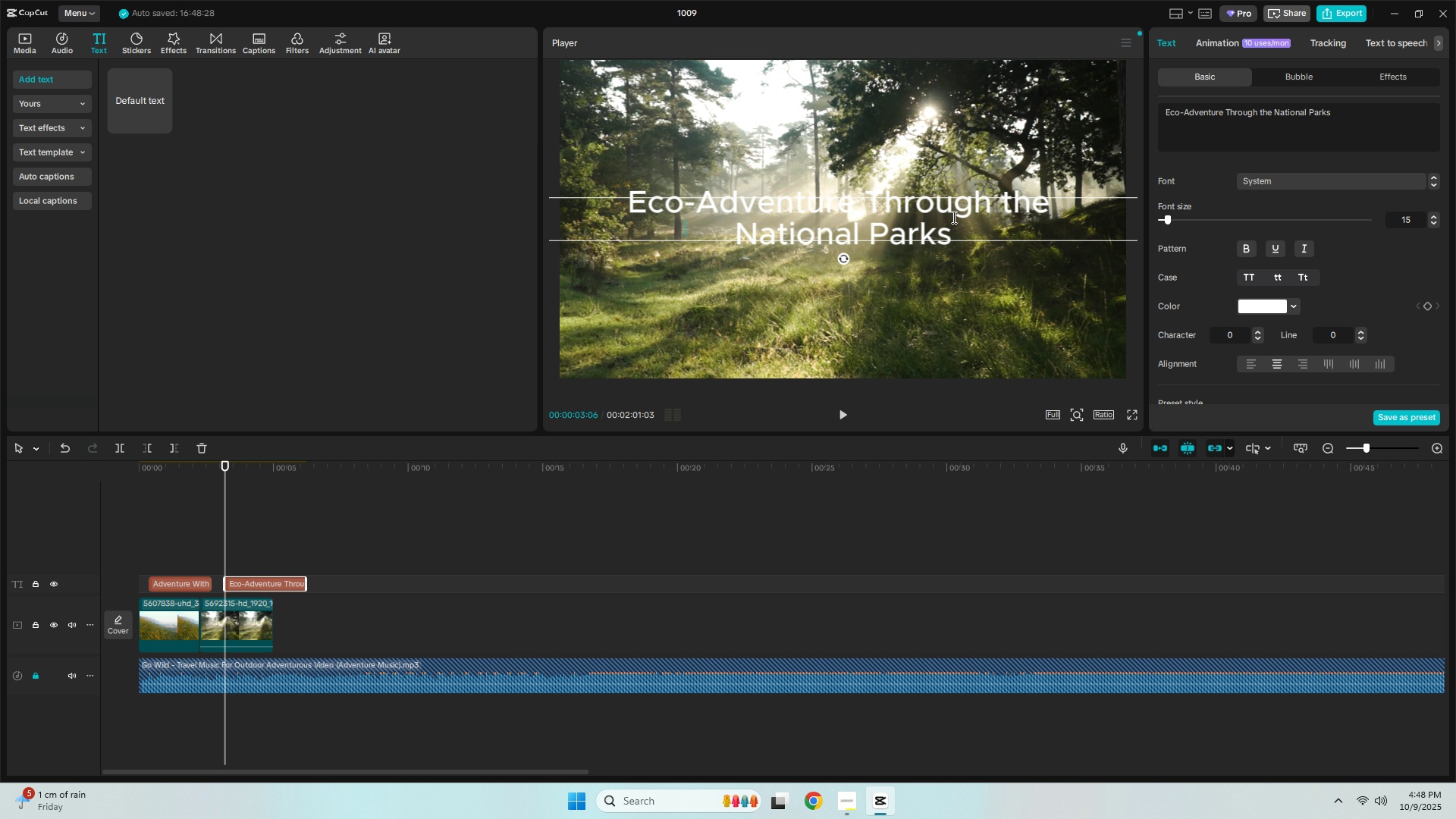 
key(Enter)
 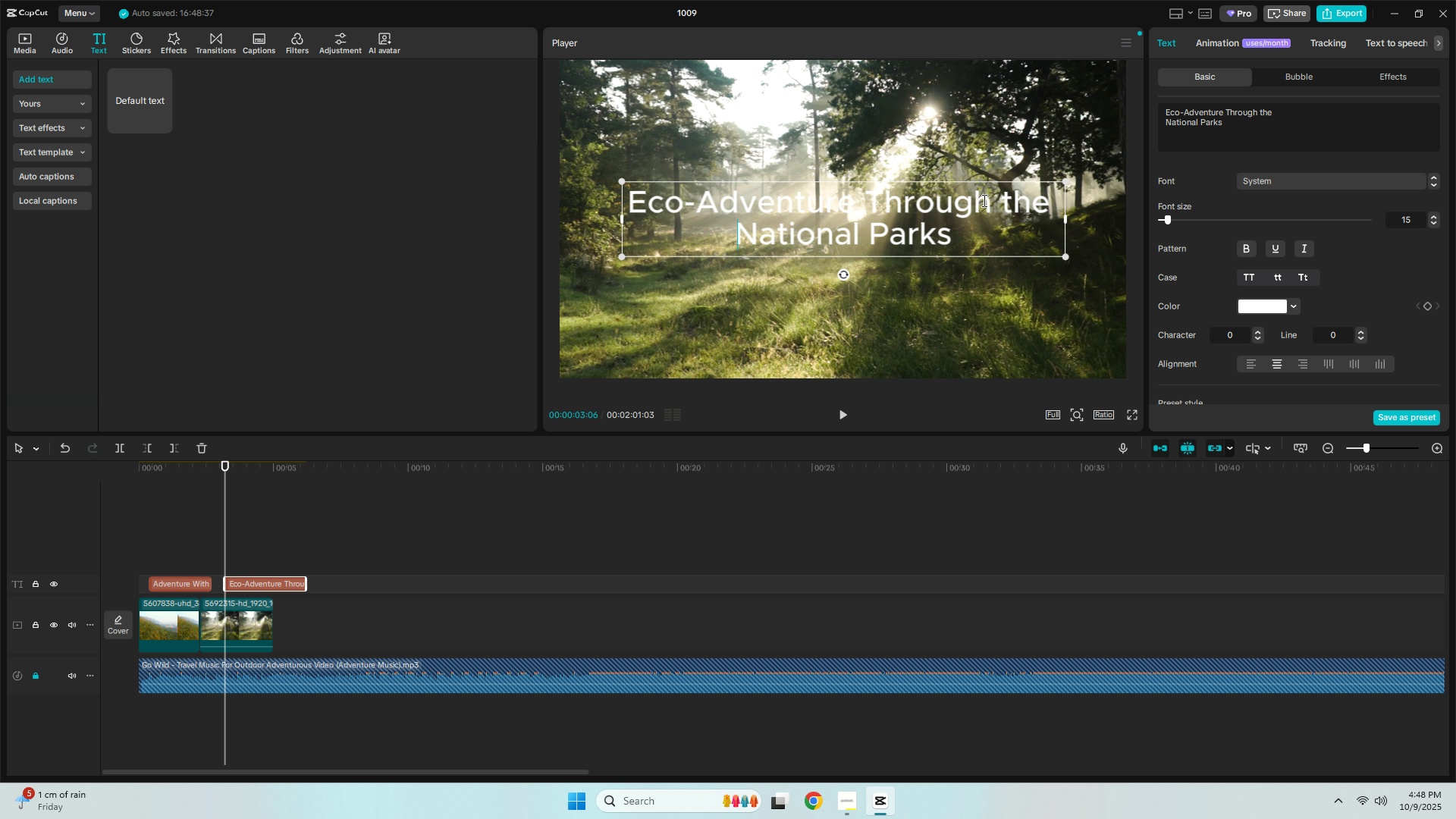 
left_click([781, 225])
 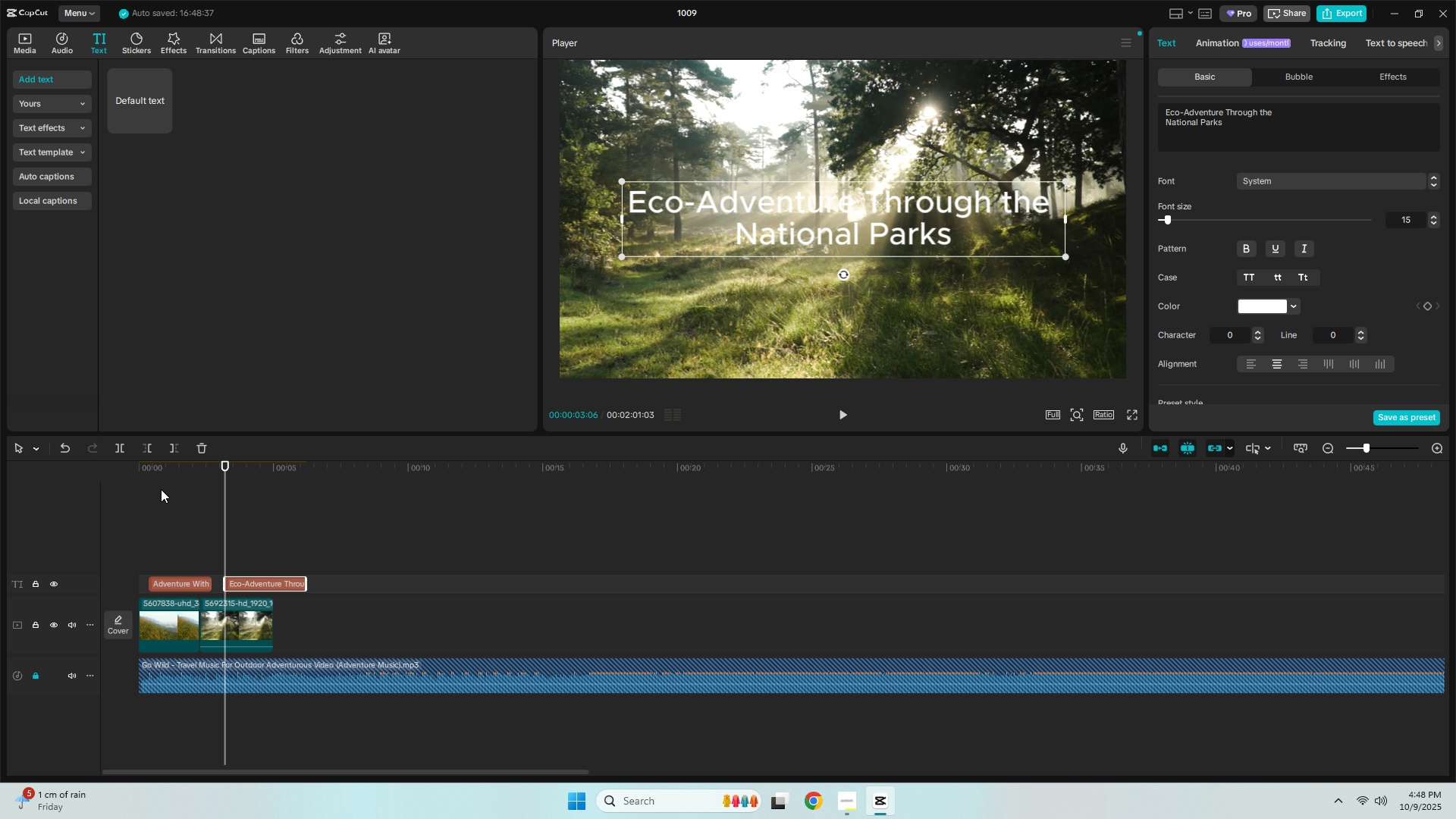 
left_click_drag(start_coordinate=[159, 474], to_coordinate=[146, 474])
 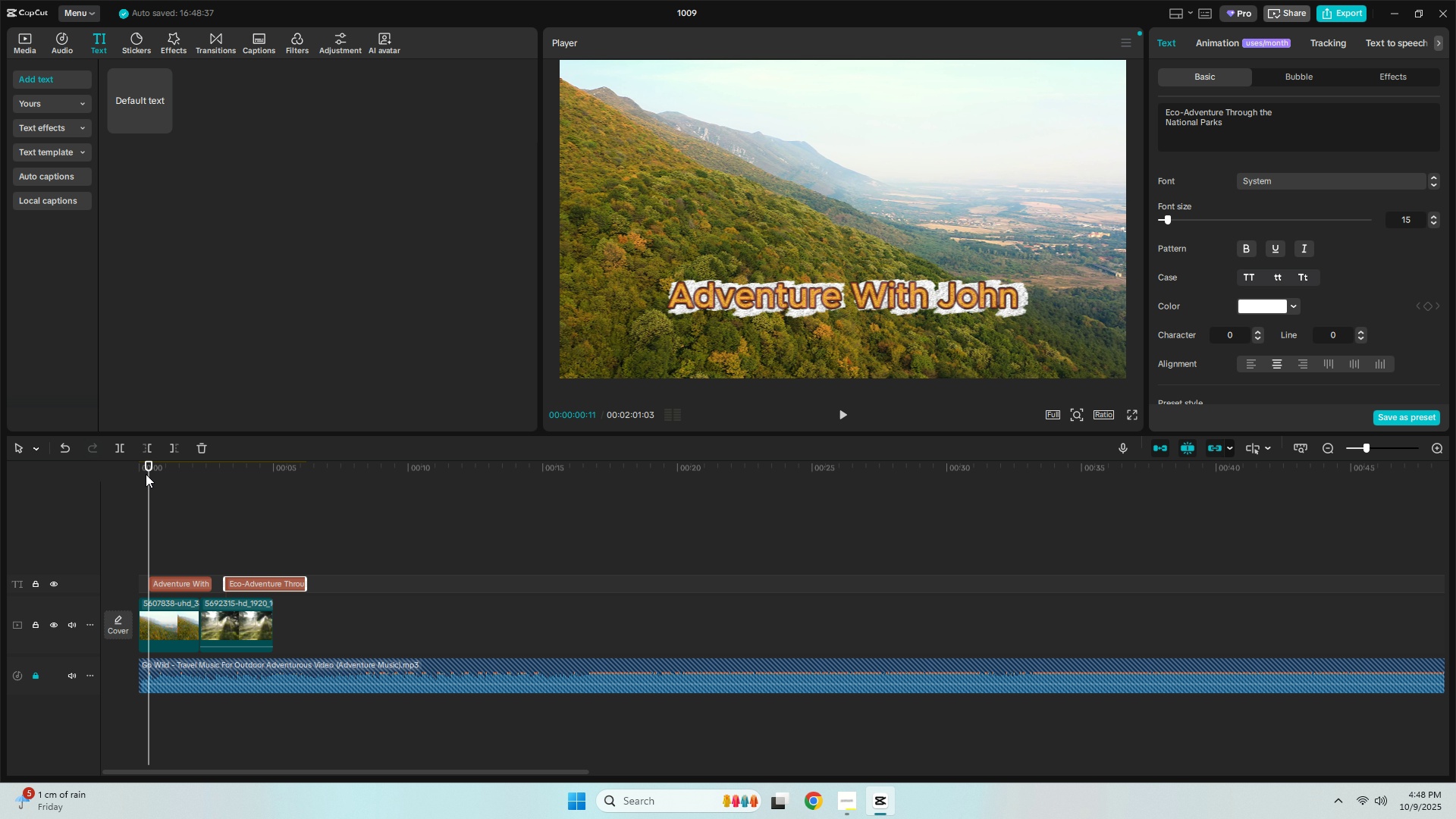 
key(Space)
 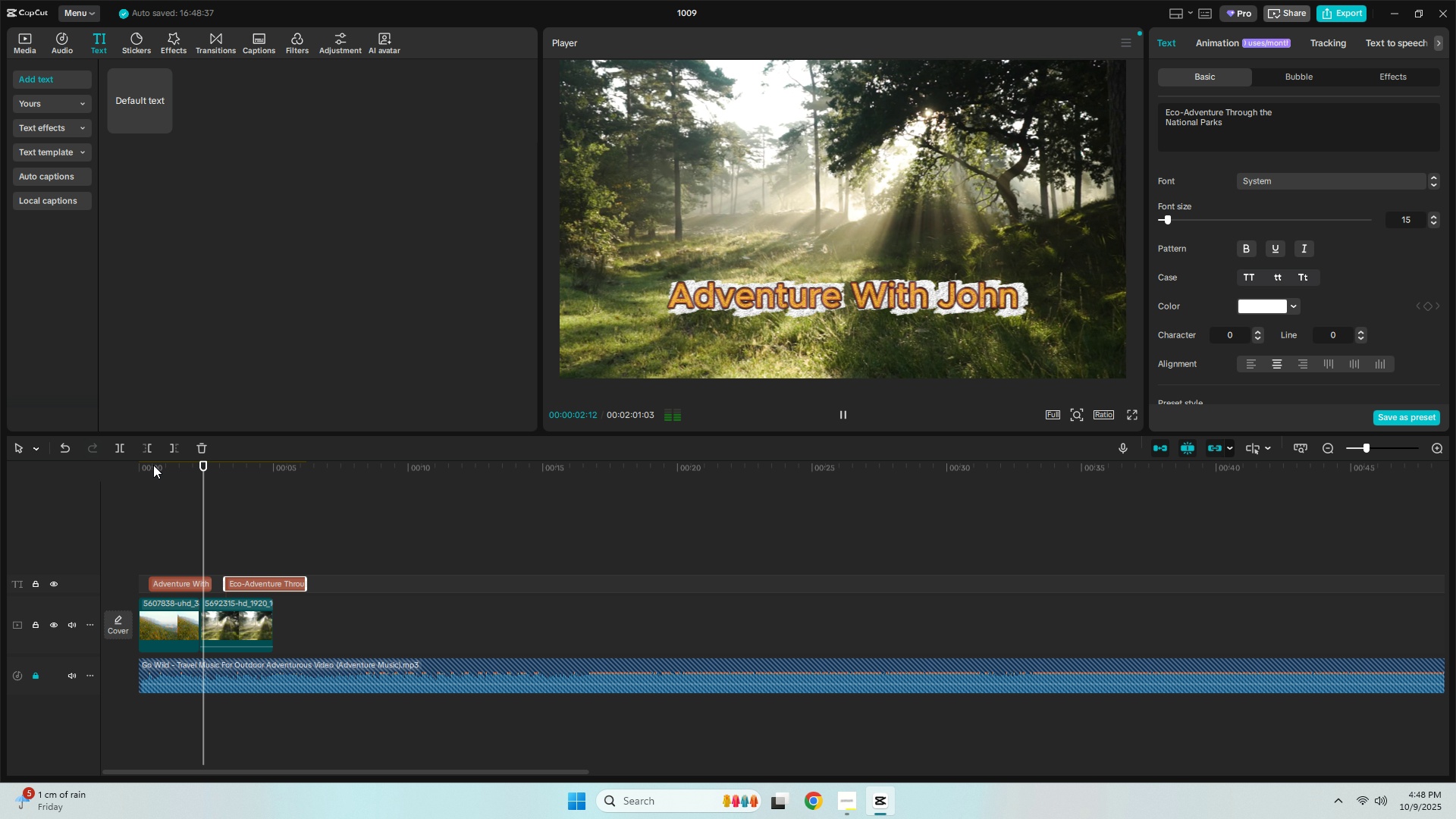 
key(Space)
 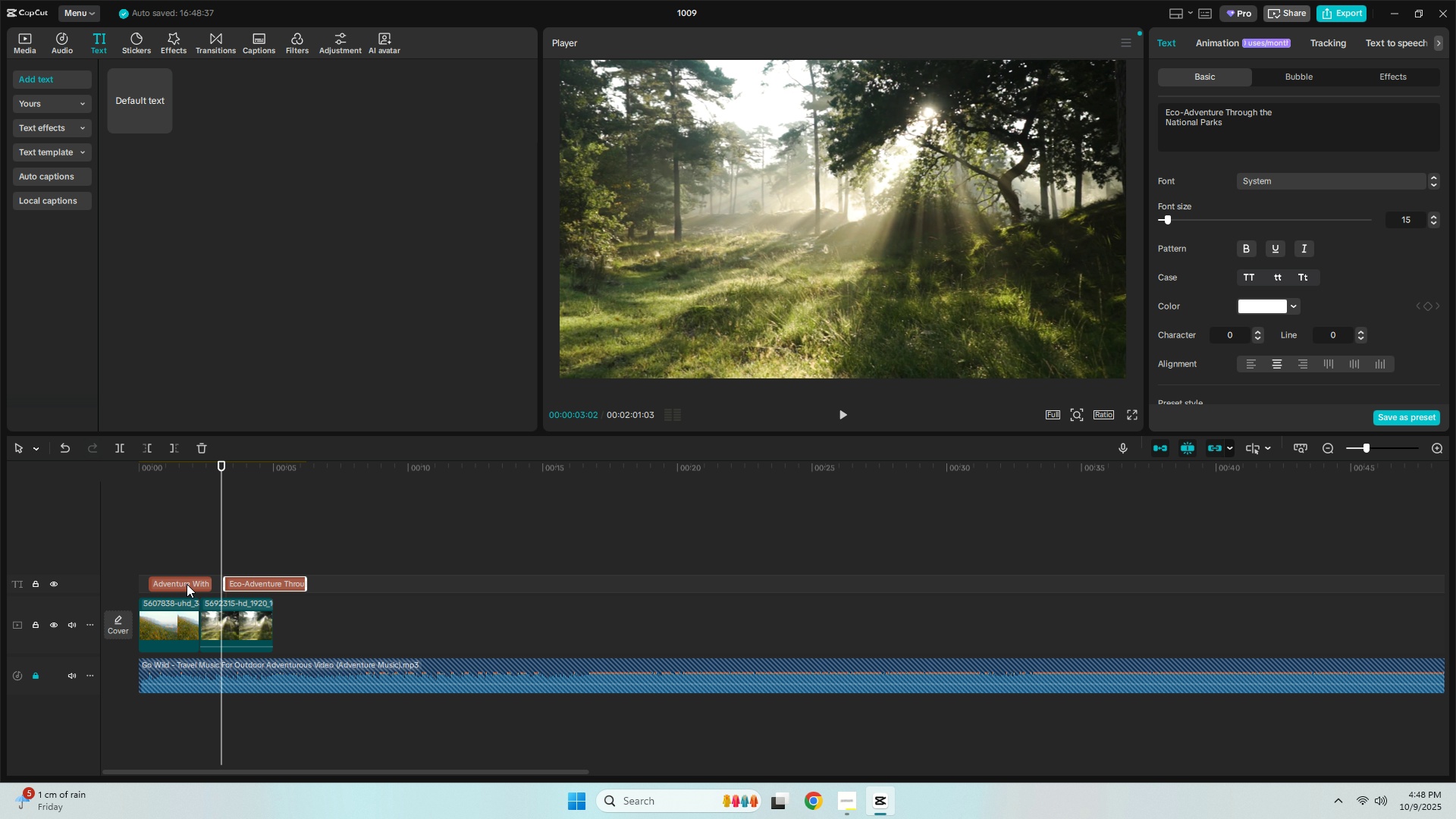 
left_click([187, 584])
 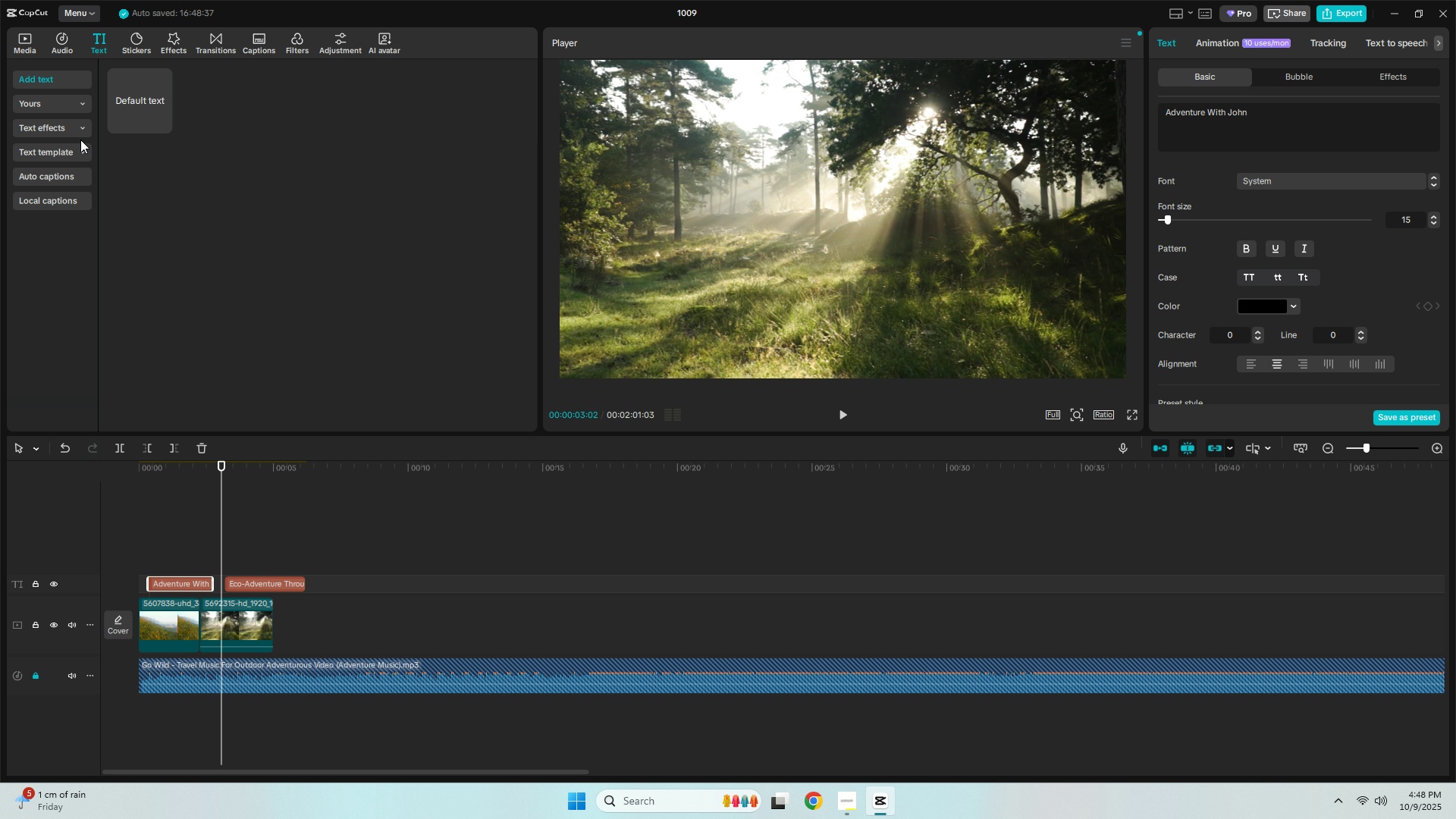 
left_click([80, 130])
 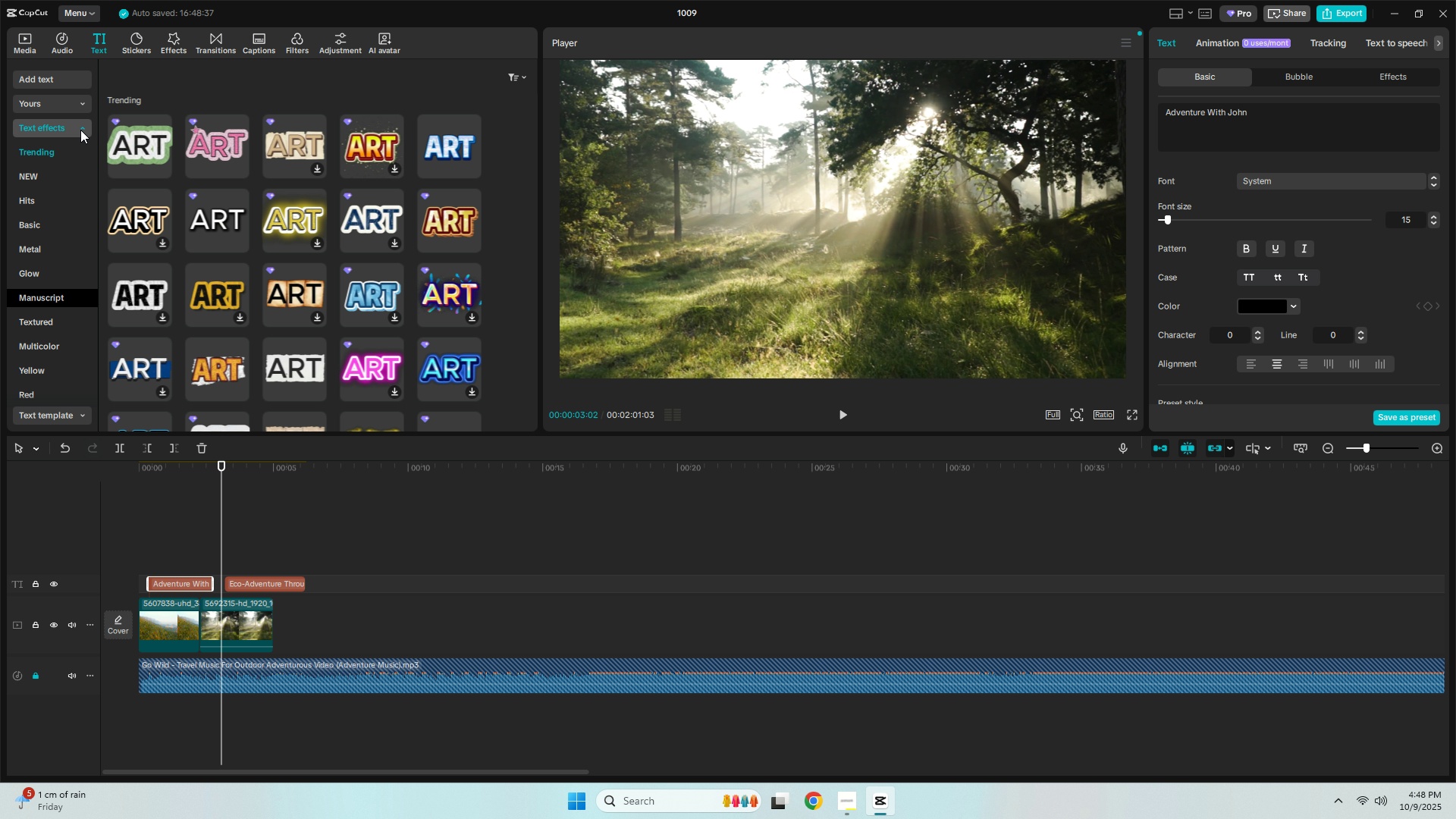 
left_click([80, 130])
 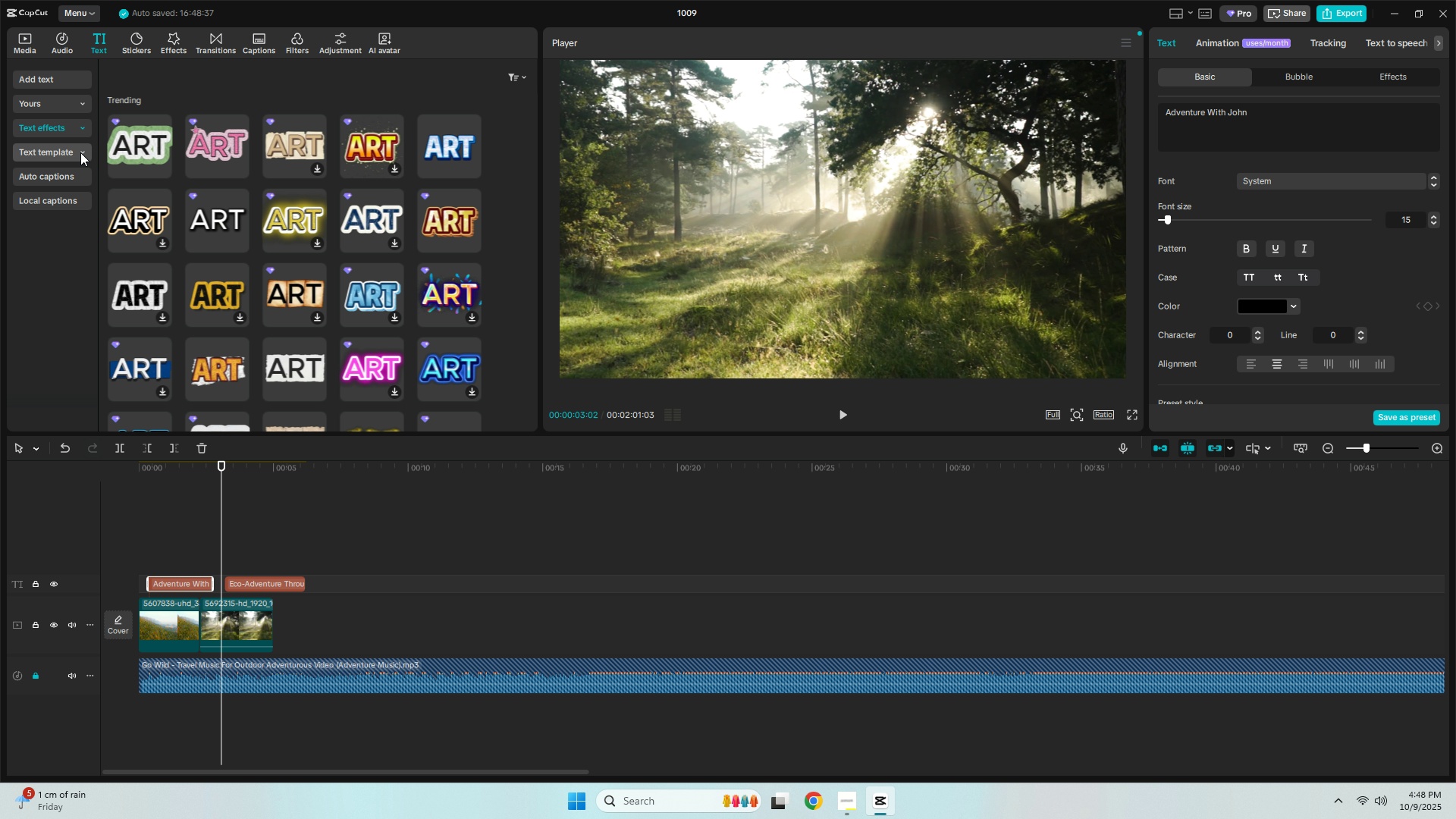 
left_click([80, 153])
 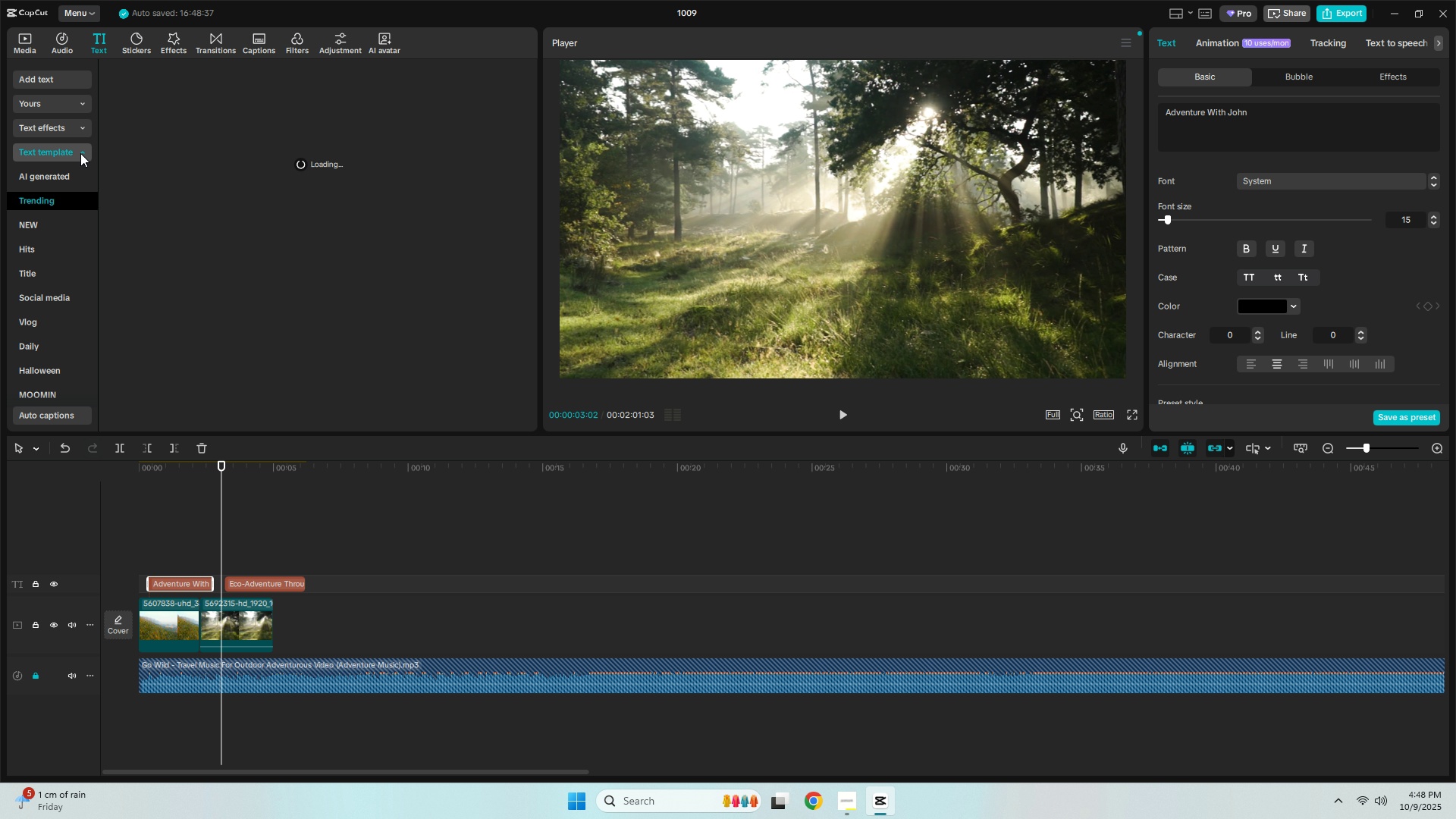 
left_click([80, 153])
 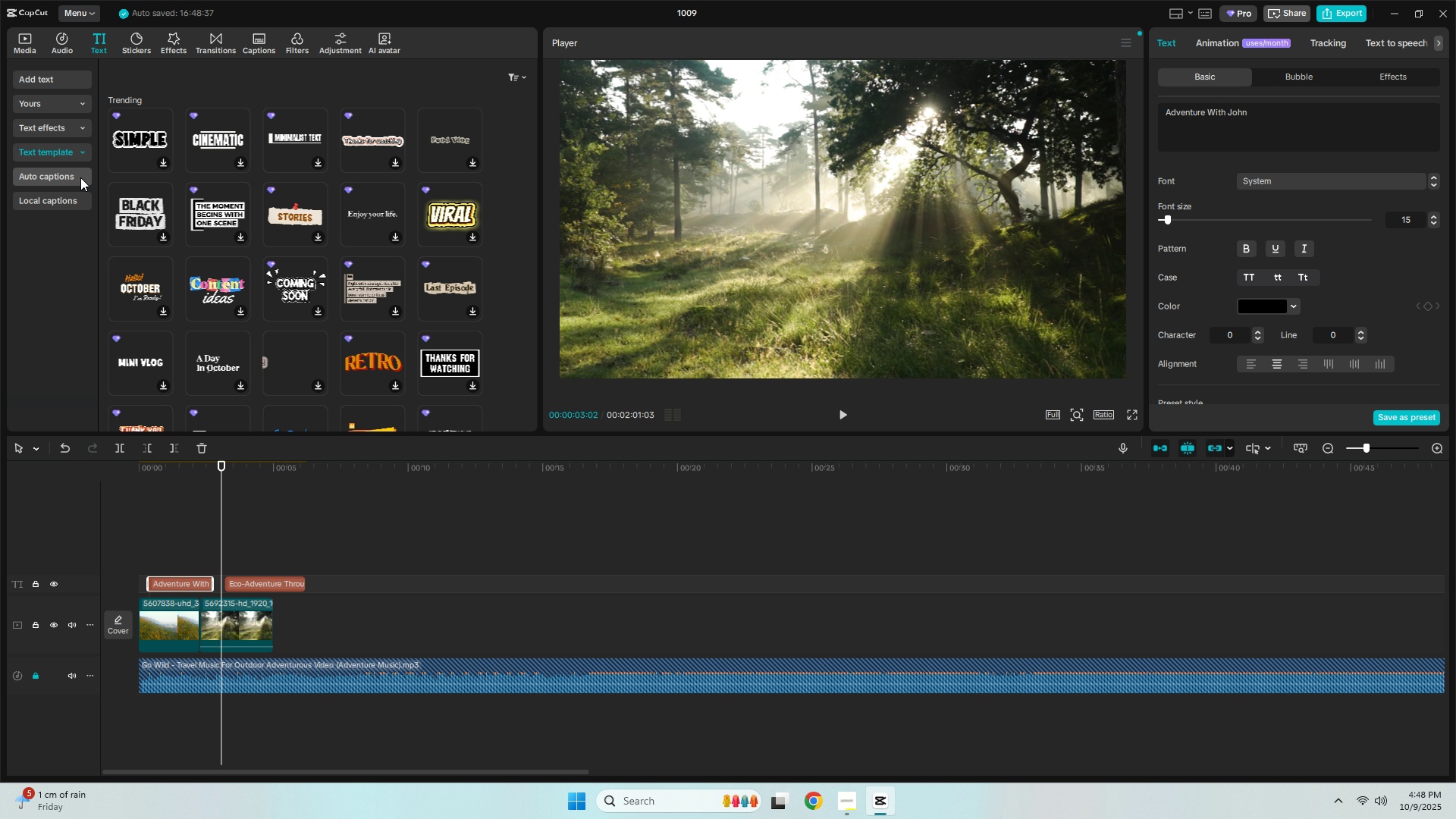 
left_click([80, 177])
 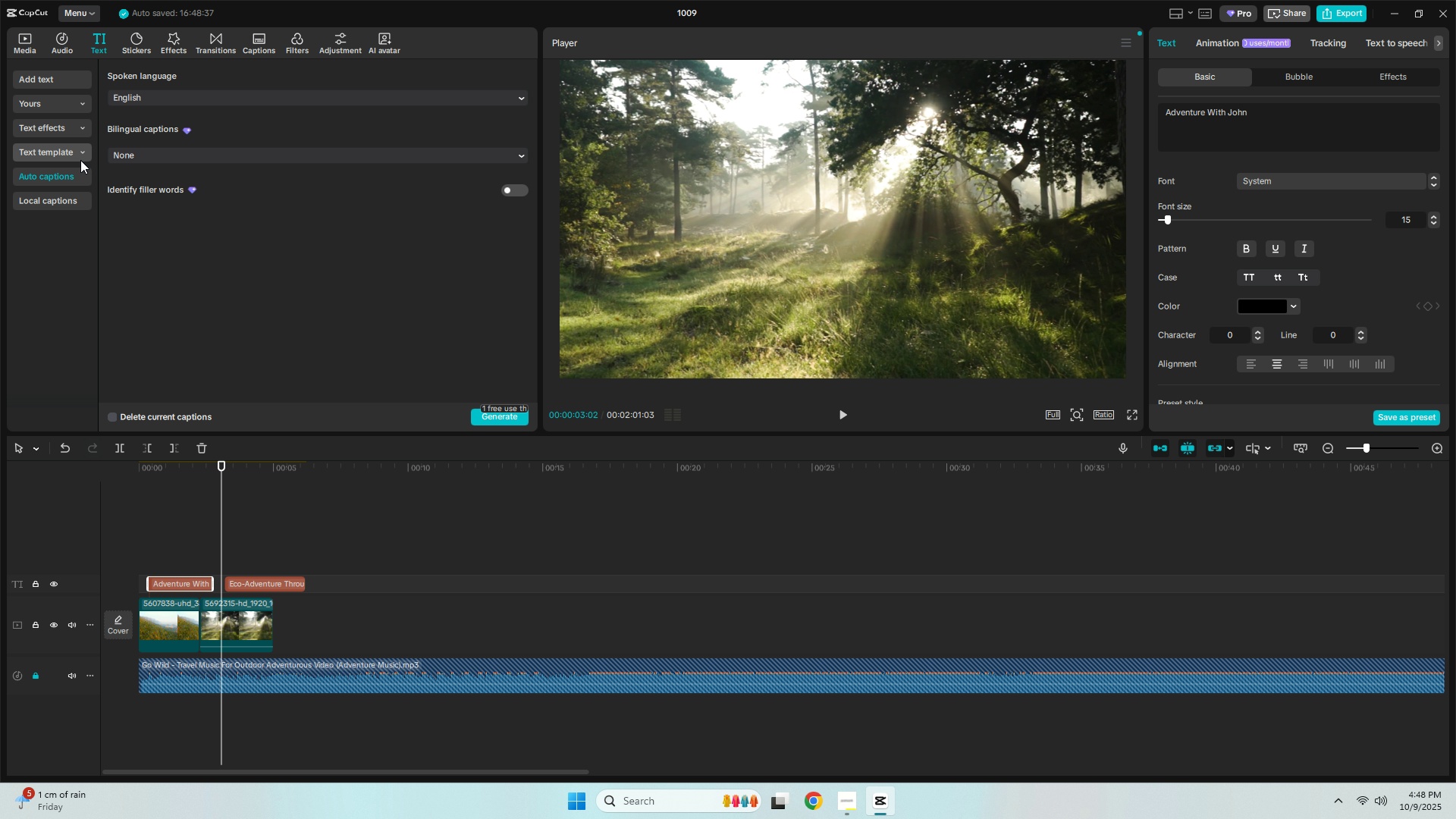 
left_click([80, 160])
 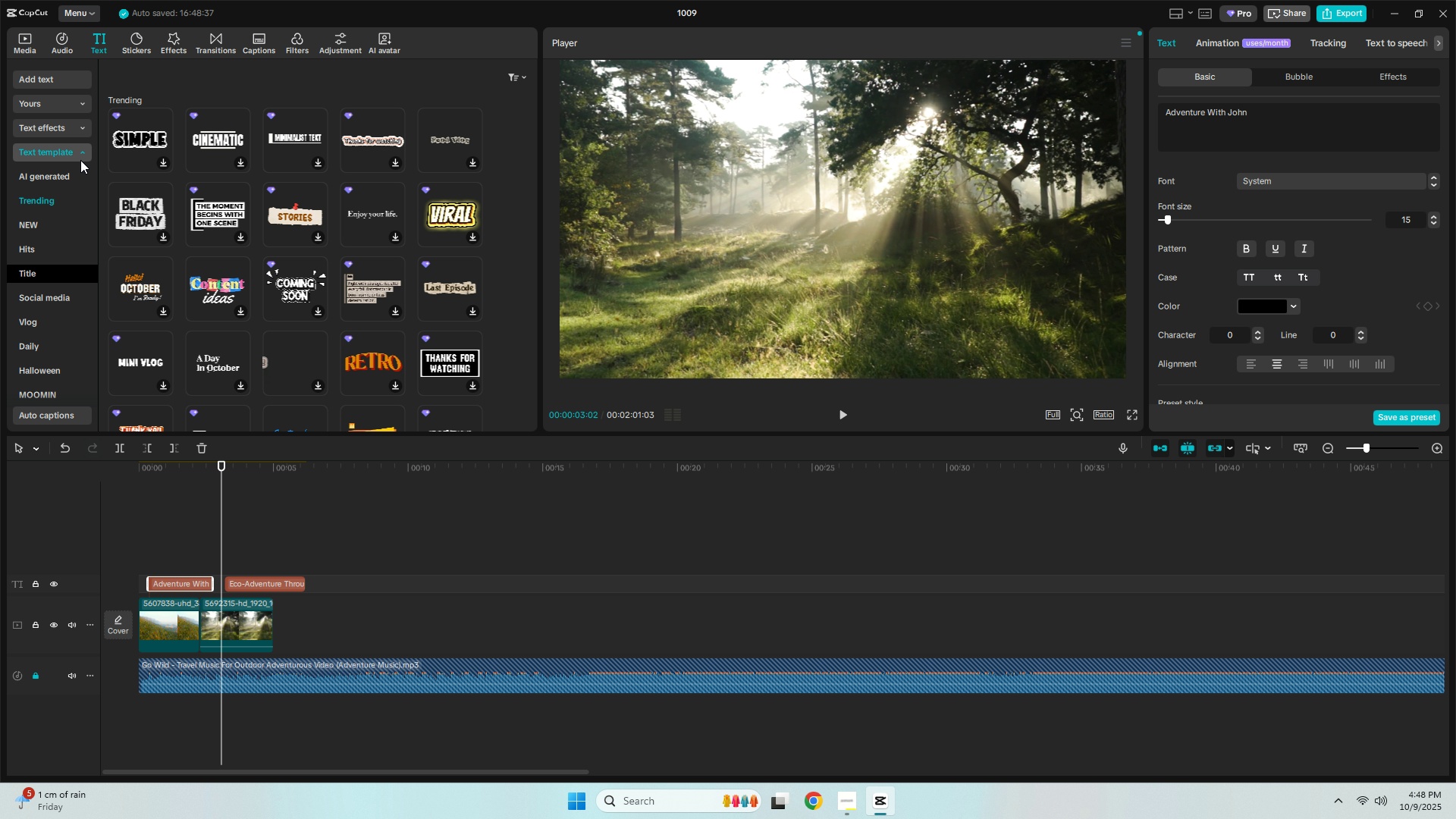 
double_click([80, 160])
 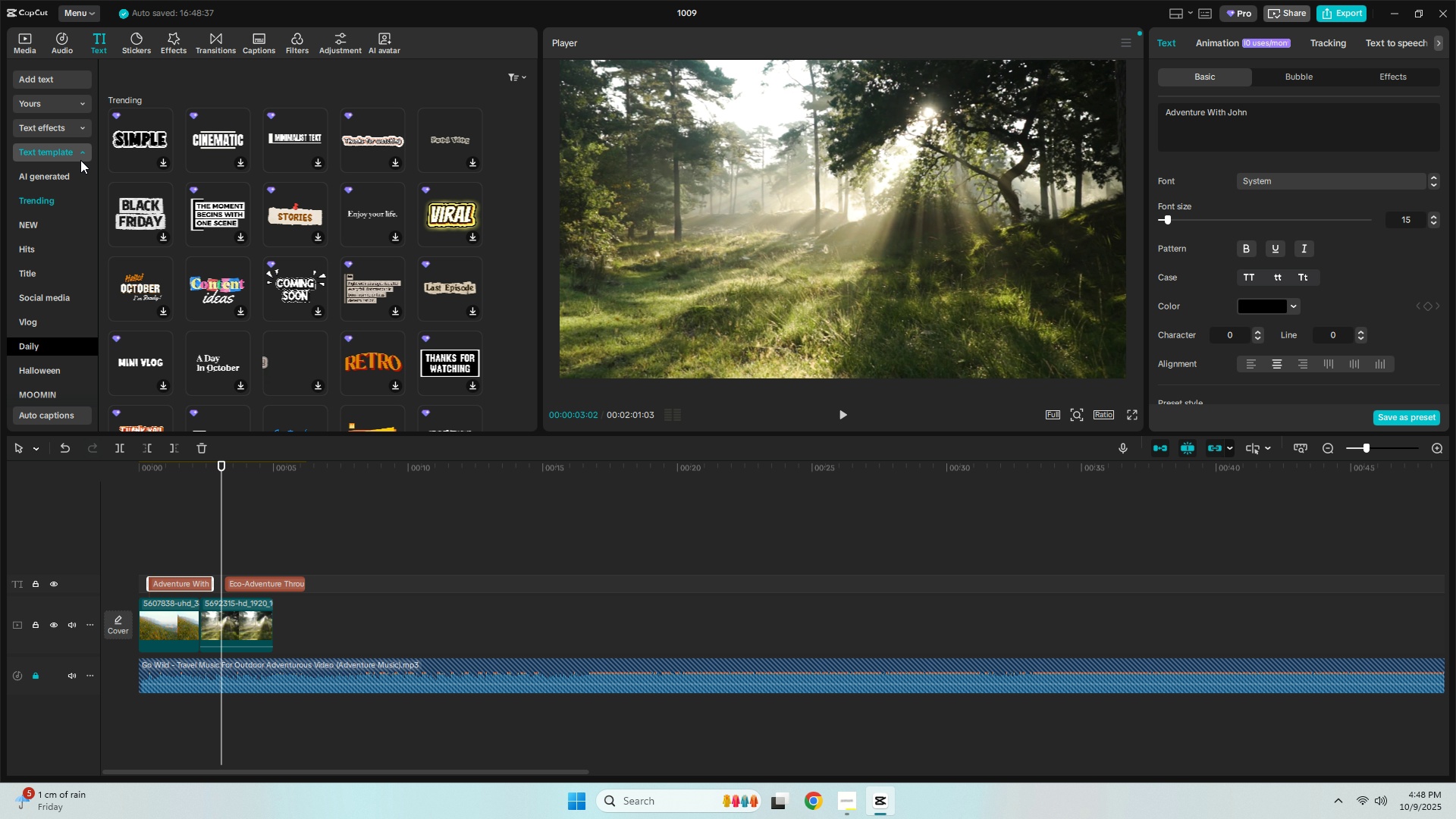 
left_click([82, 155])
 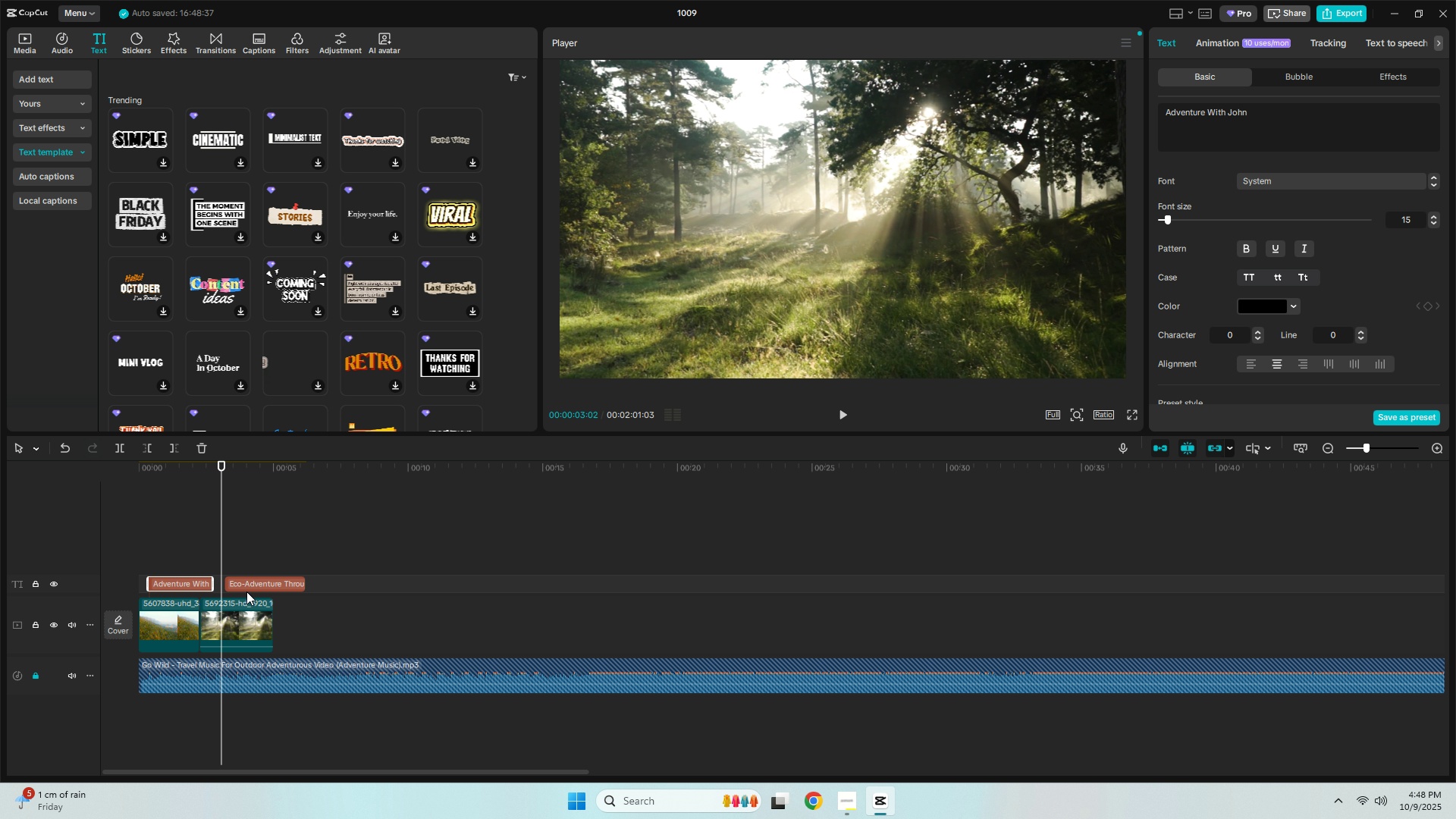 
left_click_drag(start_coordinate=[269, 585], to_coordinate=[259, 588])
 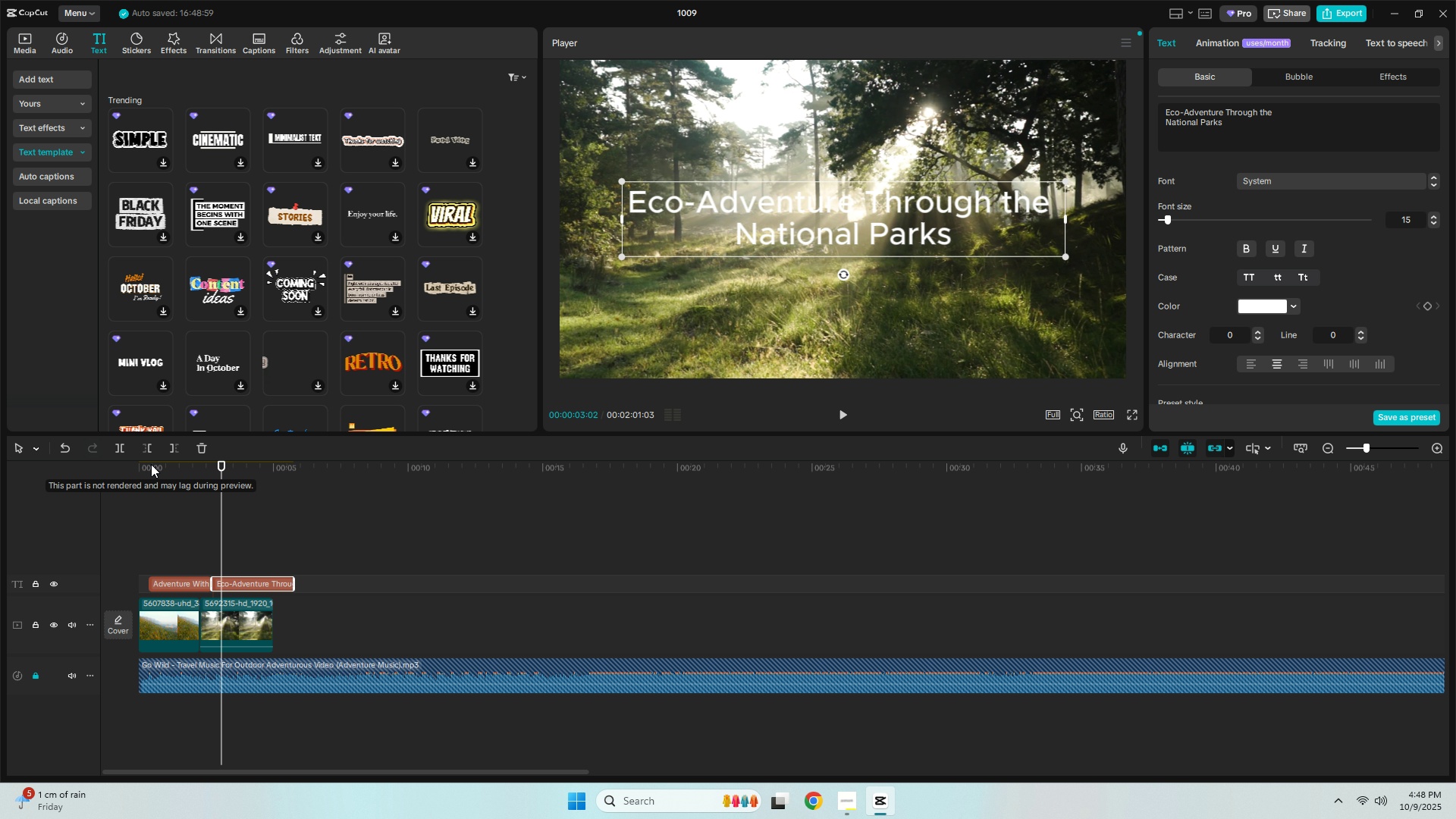 
left_click_drag(start_coordinate=[146, 461], to_coordinate=[127, 464])
 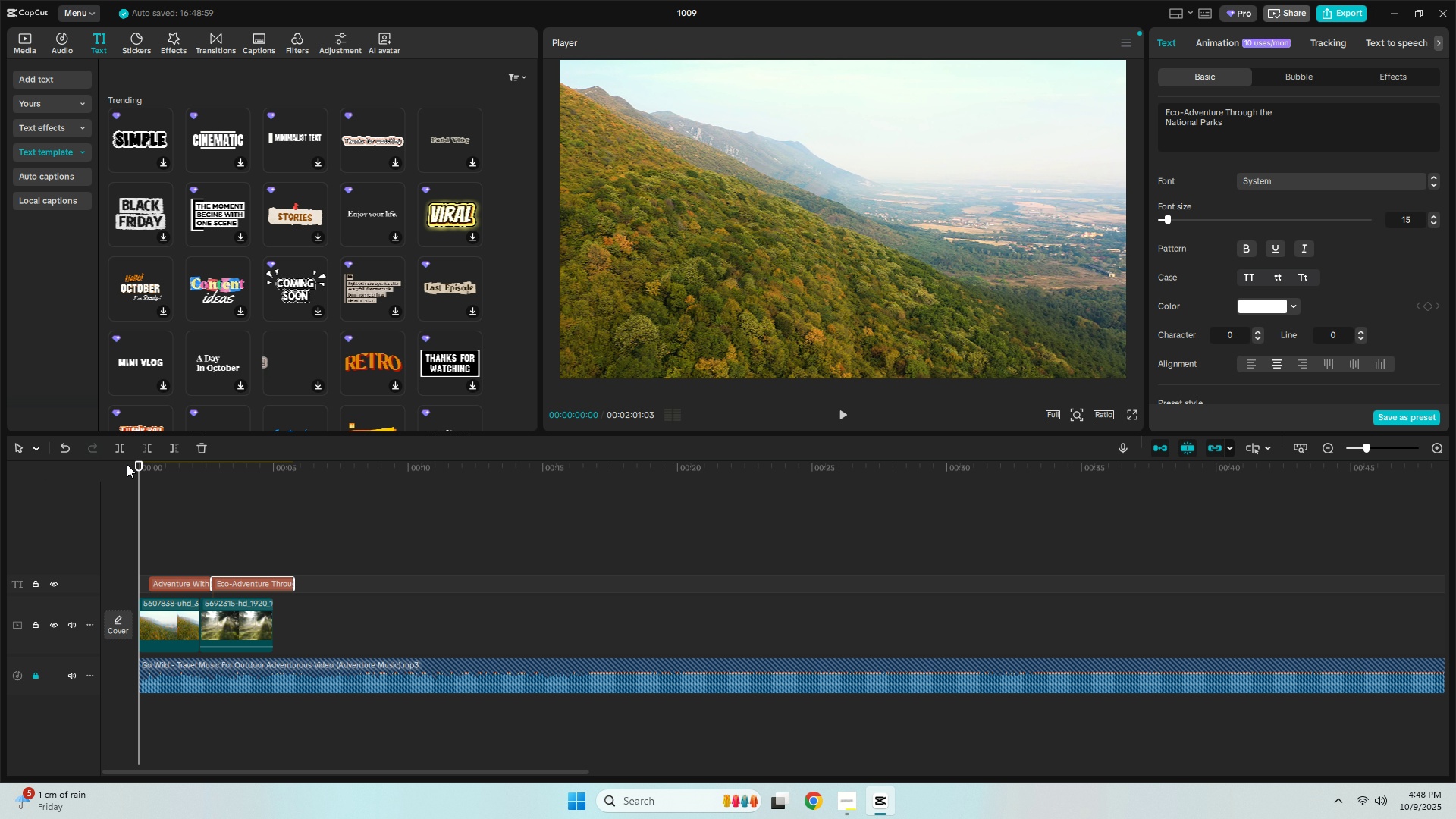 
key(Space)
 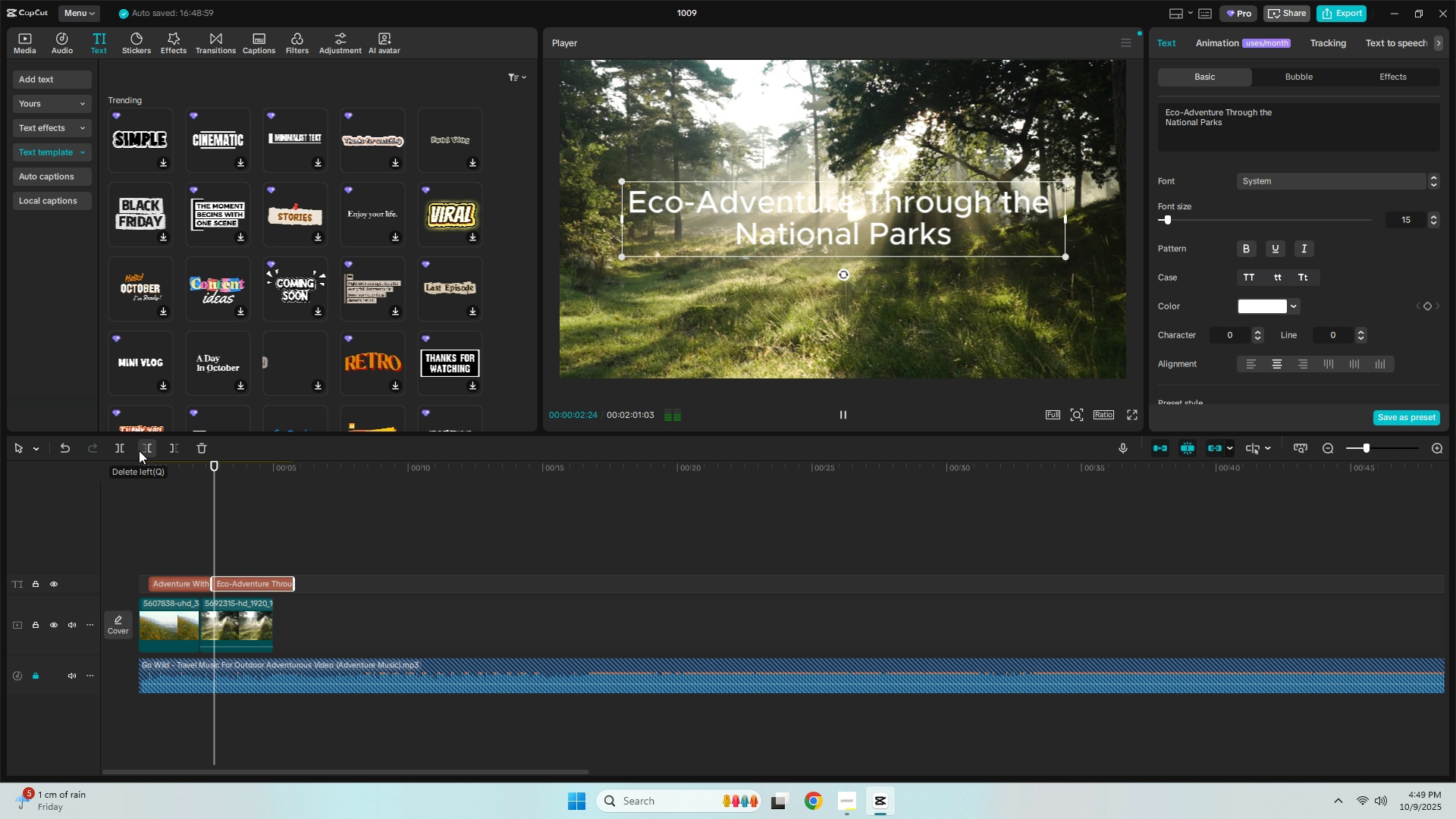 
key(Space)
 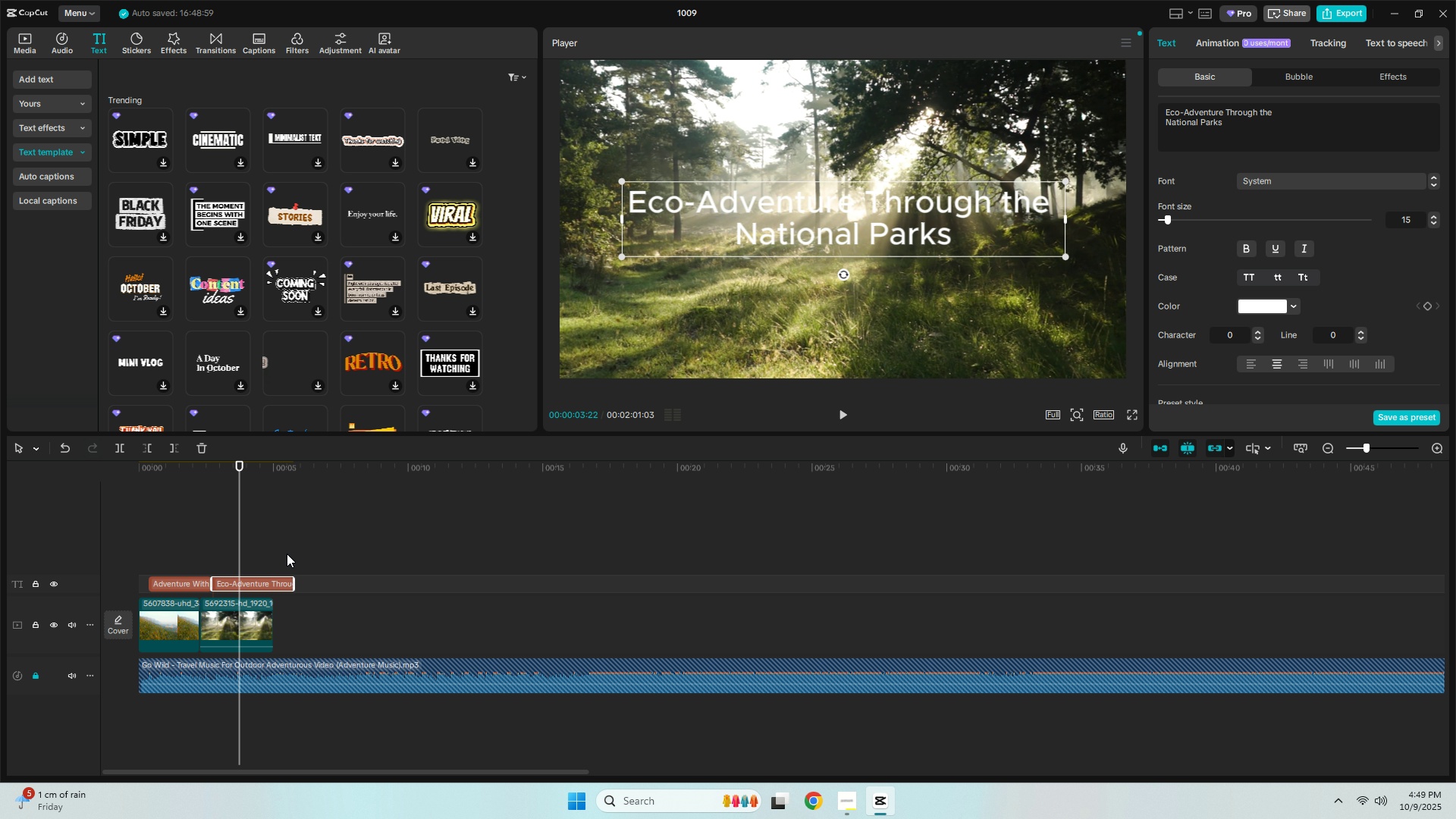 
key(Space)
 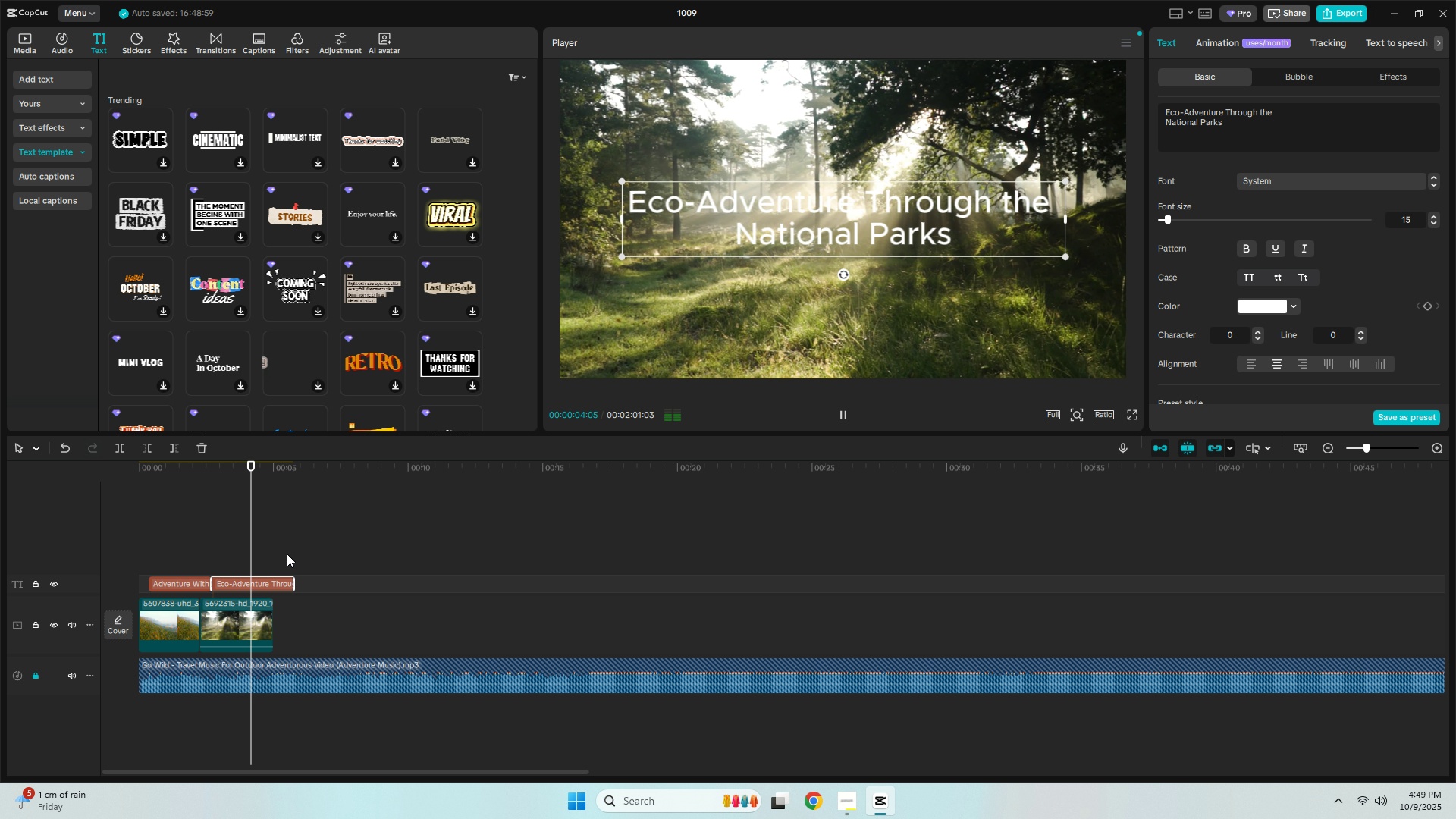 
key(Space)
 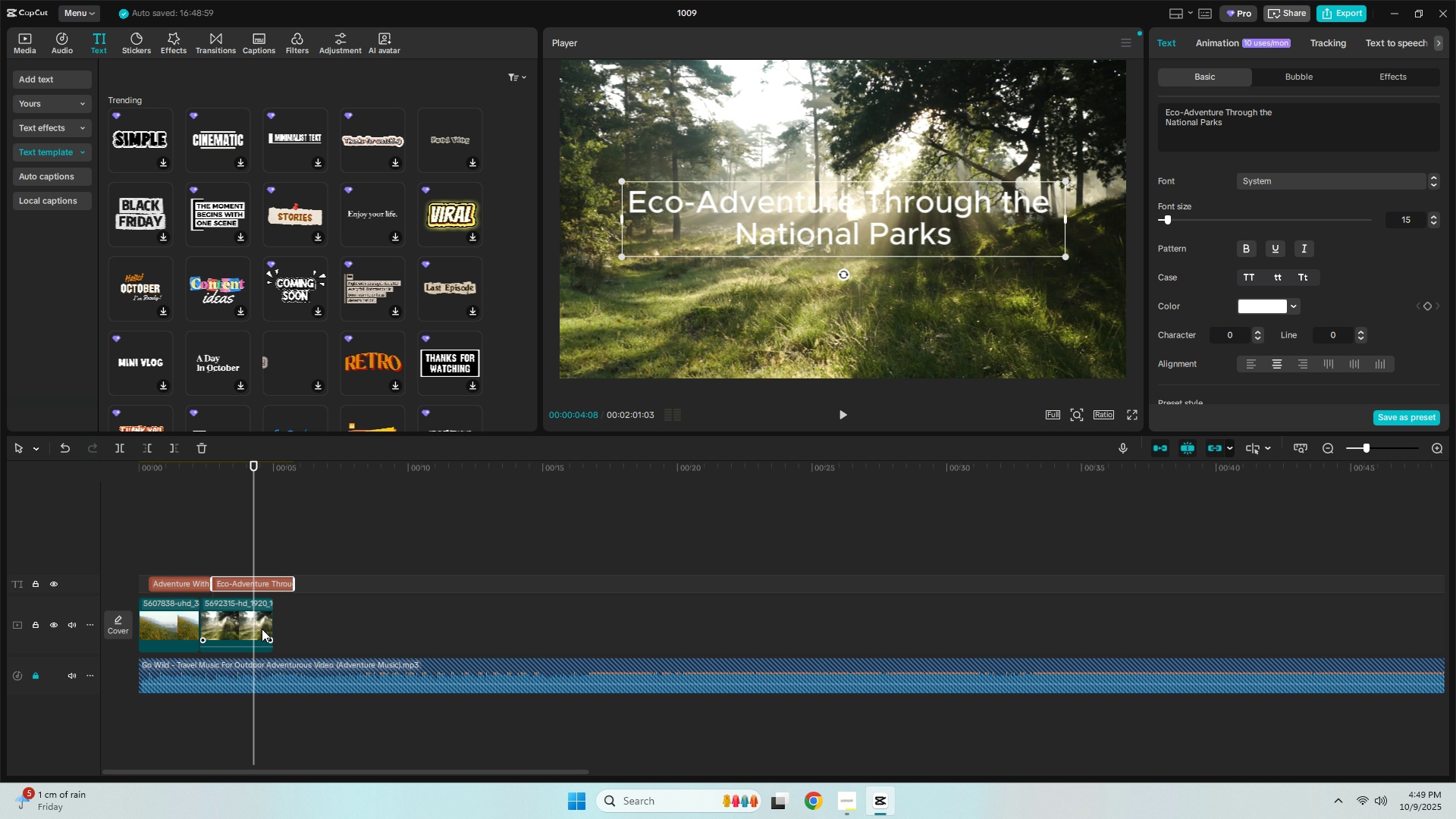 
left_click([262, 629])
 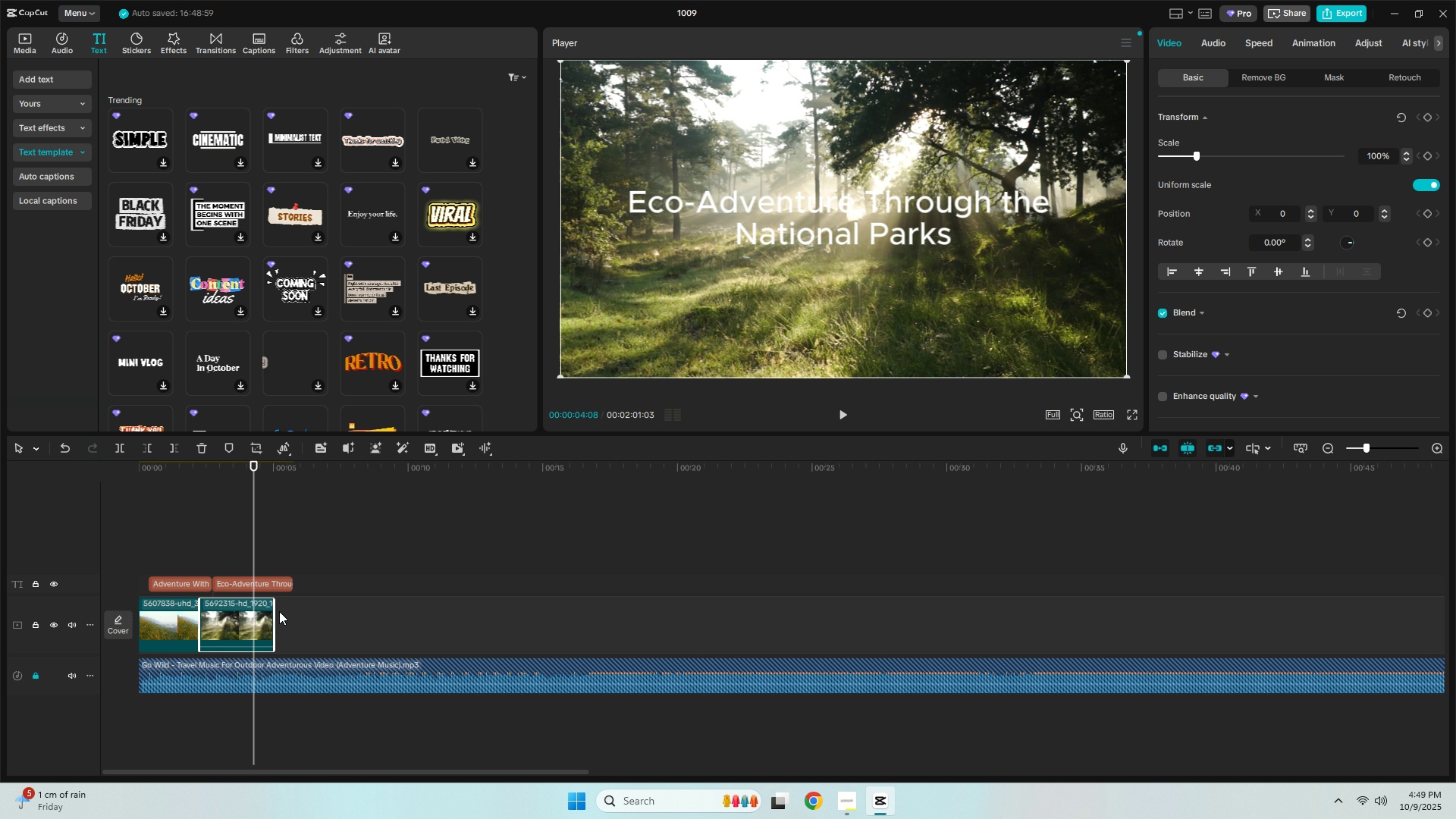 
key(Space)
 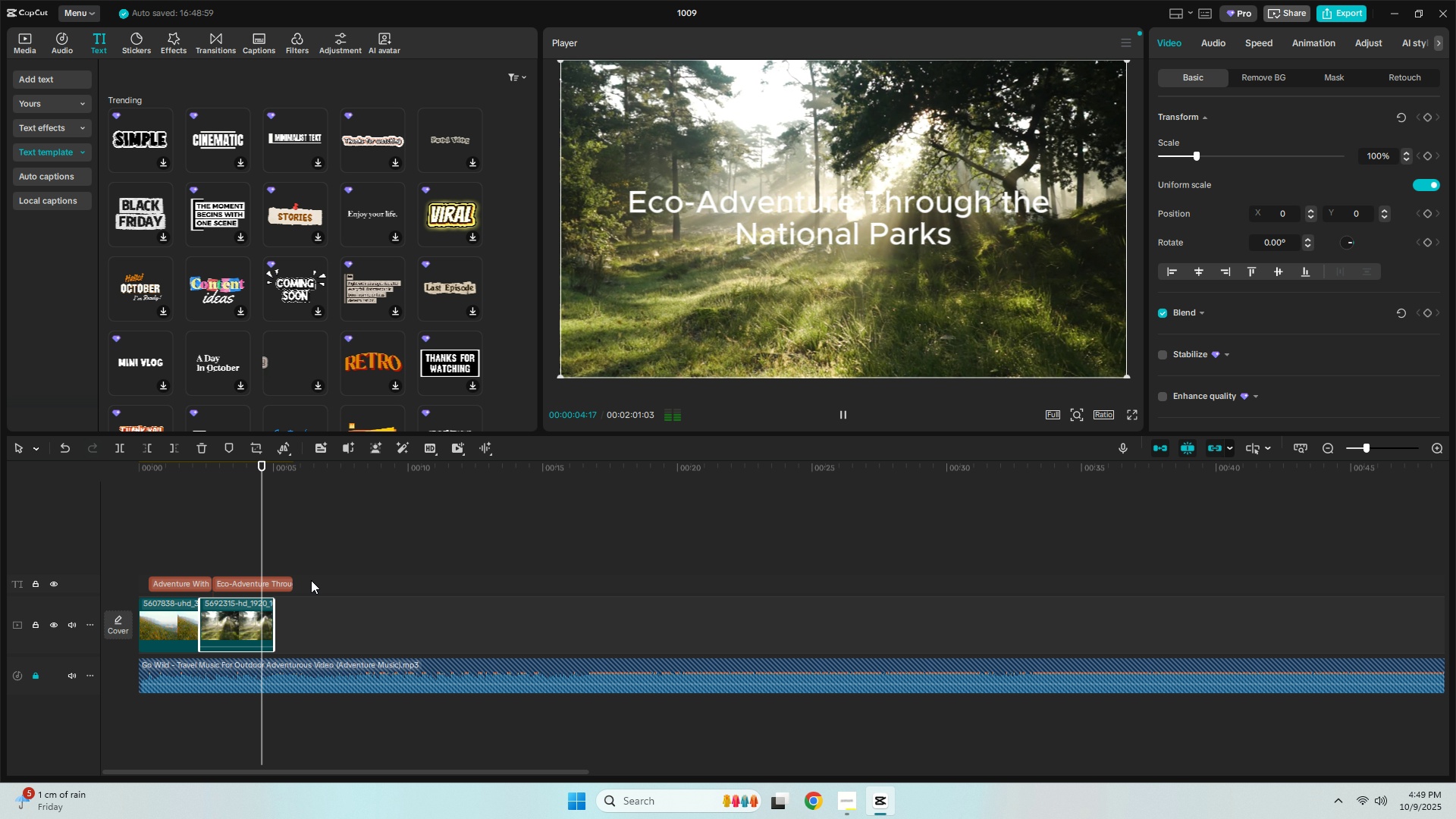 
key(Space)
 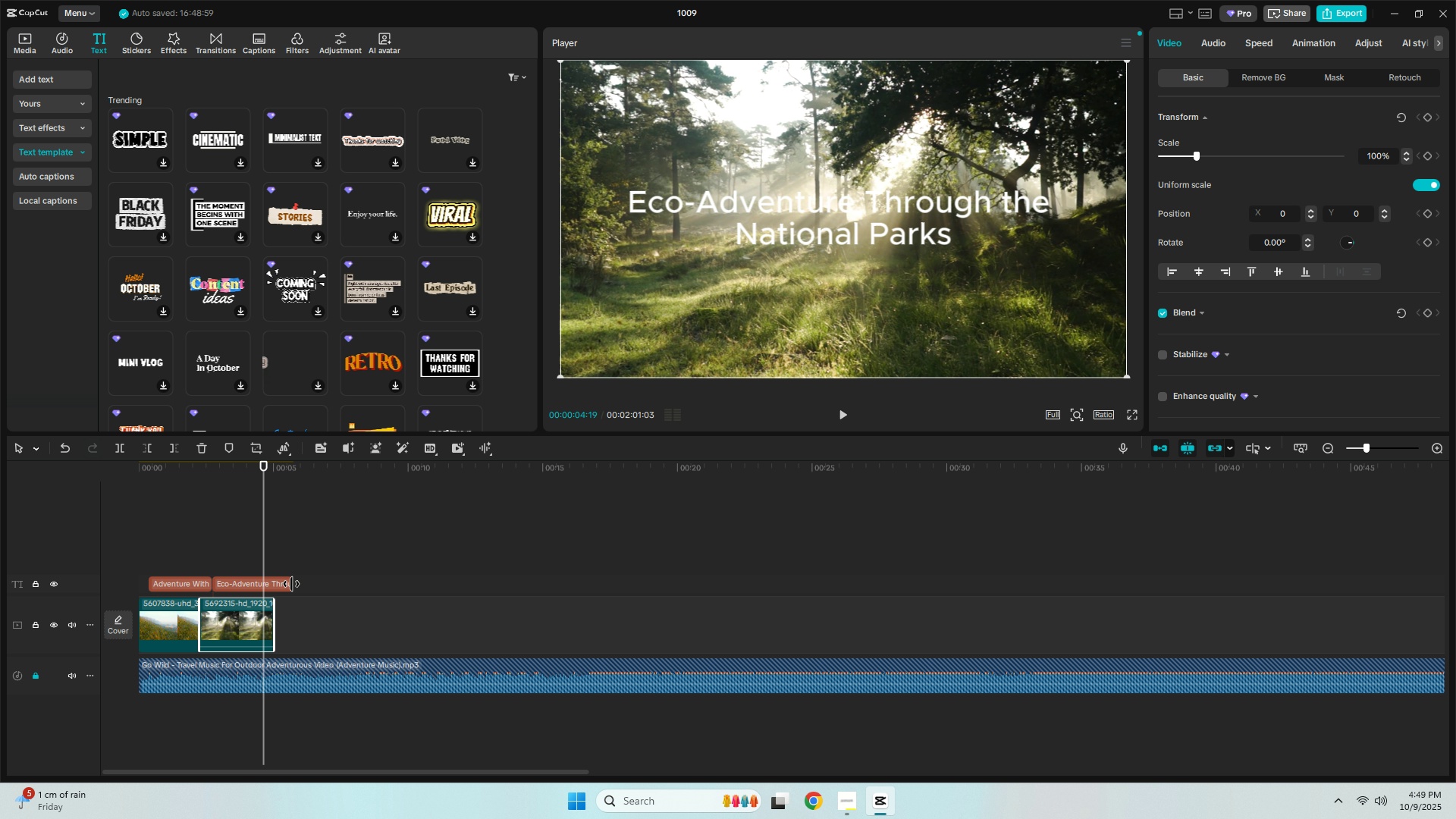 
left_click_drag(start_coordinate=[291, 584], to_coordinate=[275, 587])
 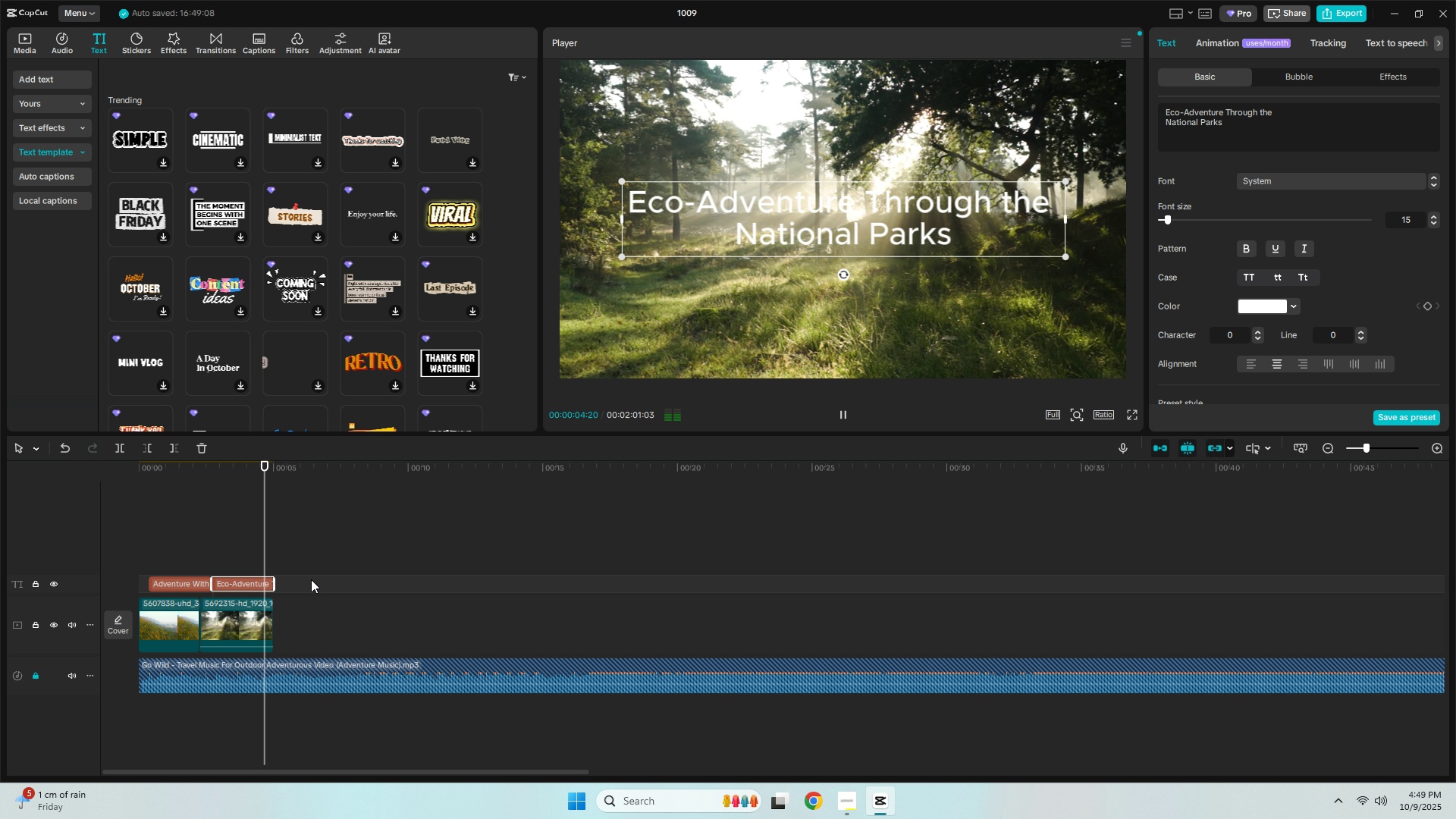 
key(Space)
 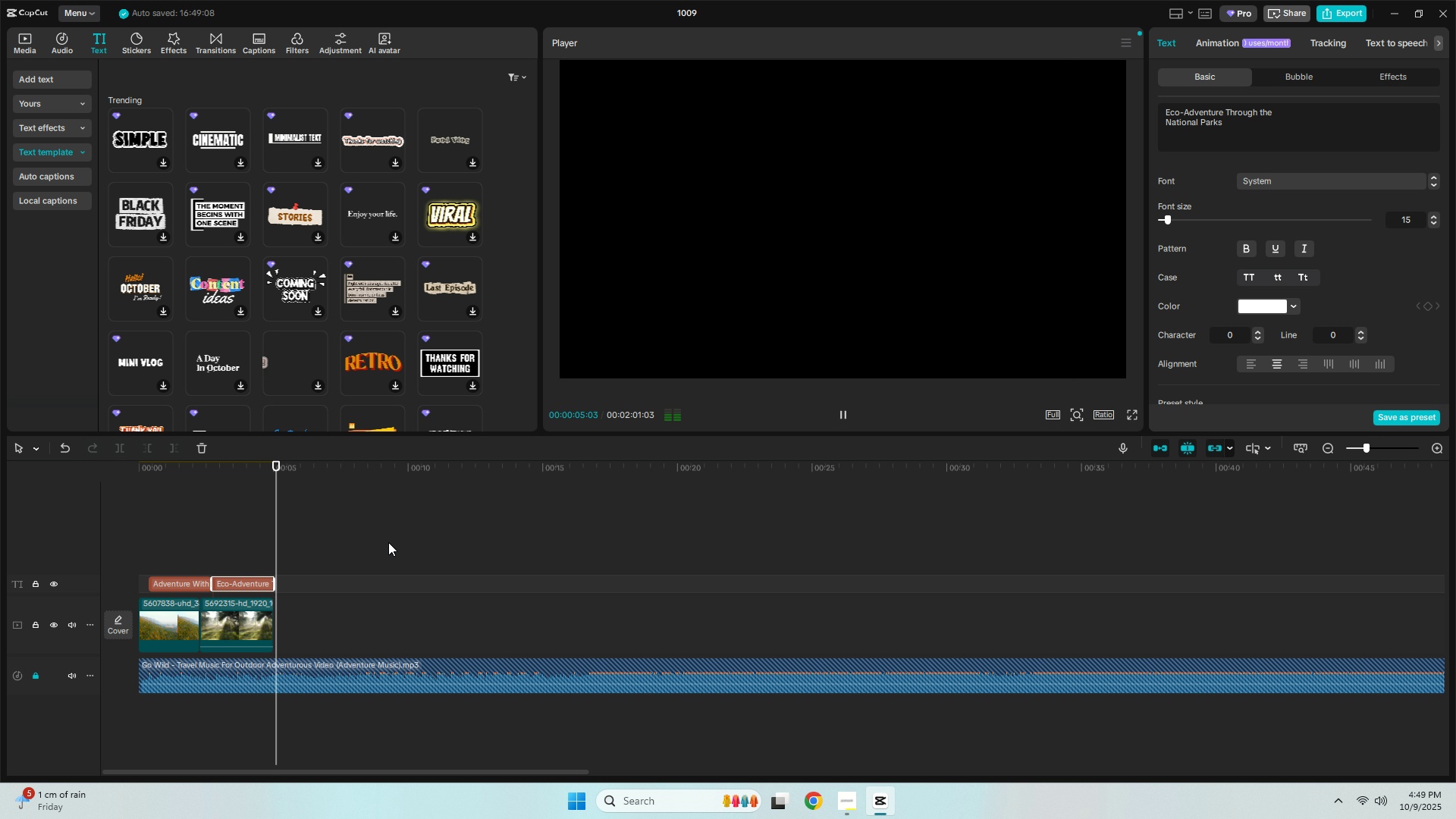 
key(Space)
 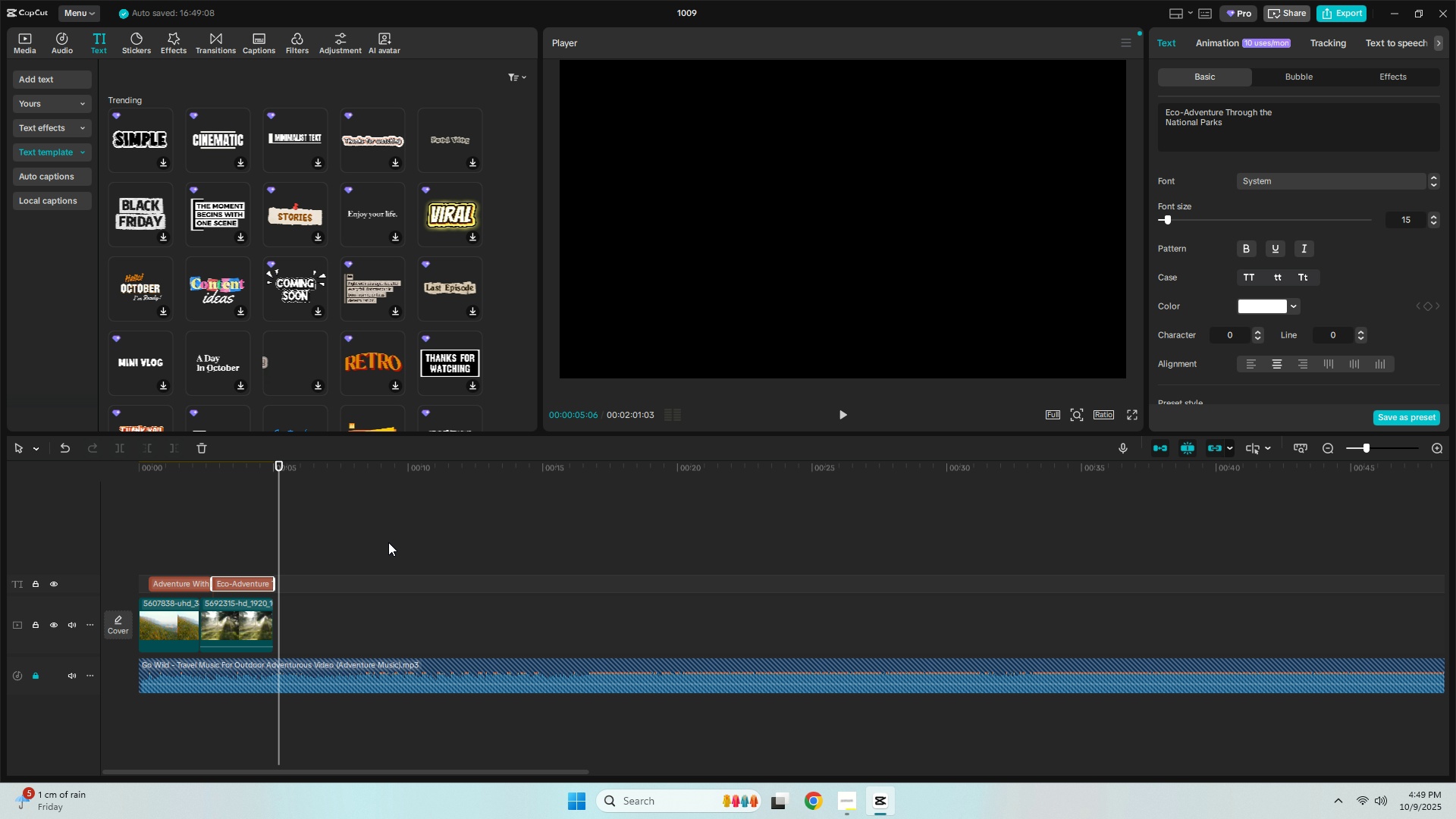 
wait(9.04)
 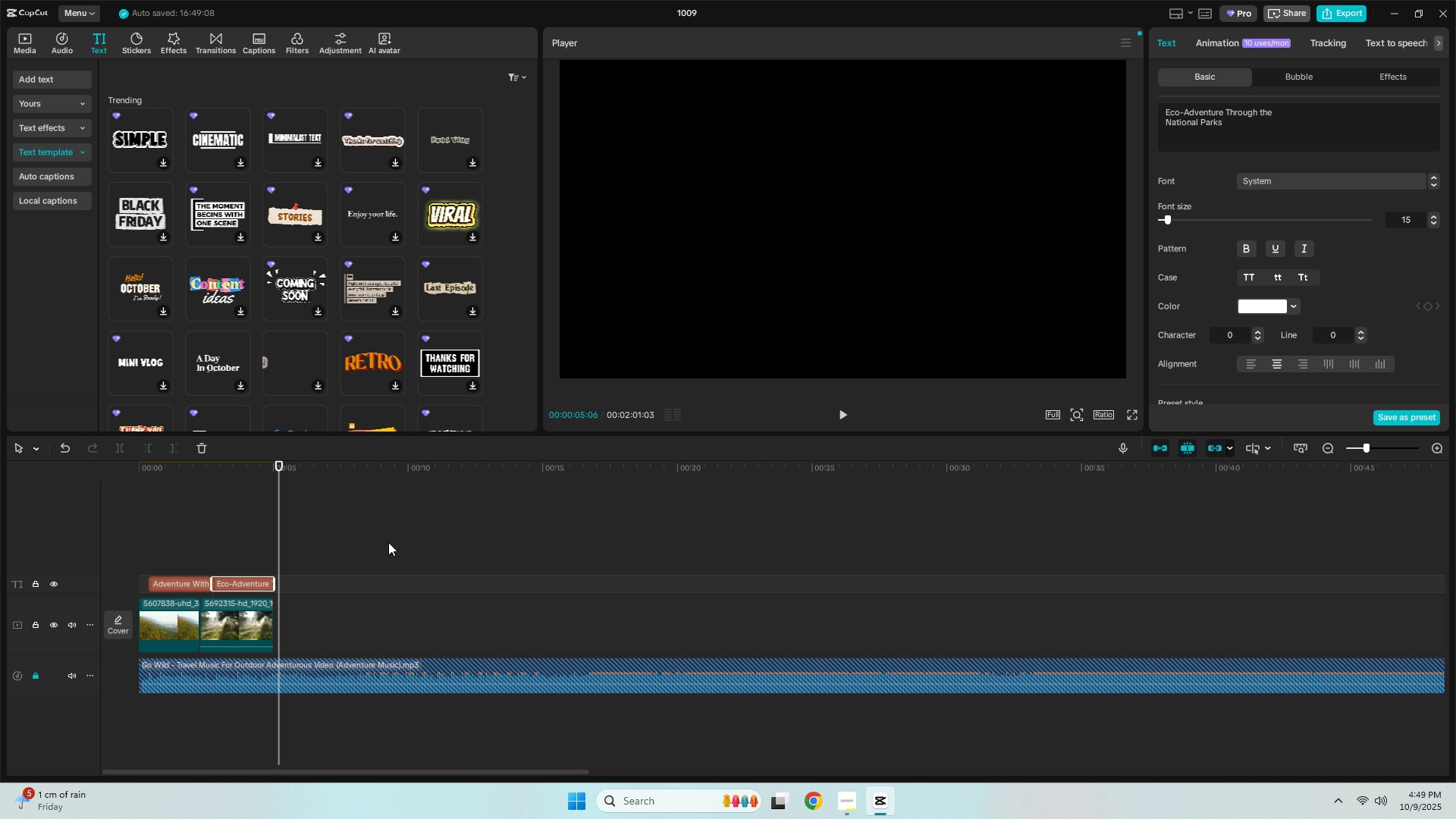 
scroll: coordinate [207, 228], scroll_direction: up, amount: 1.0
 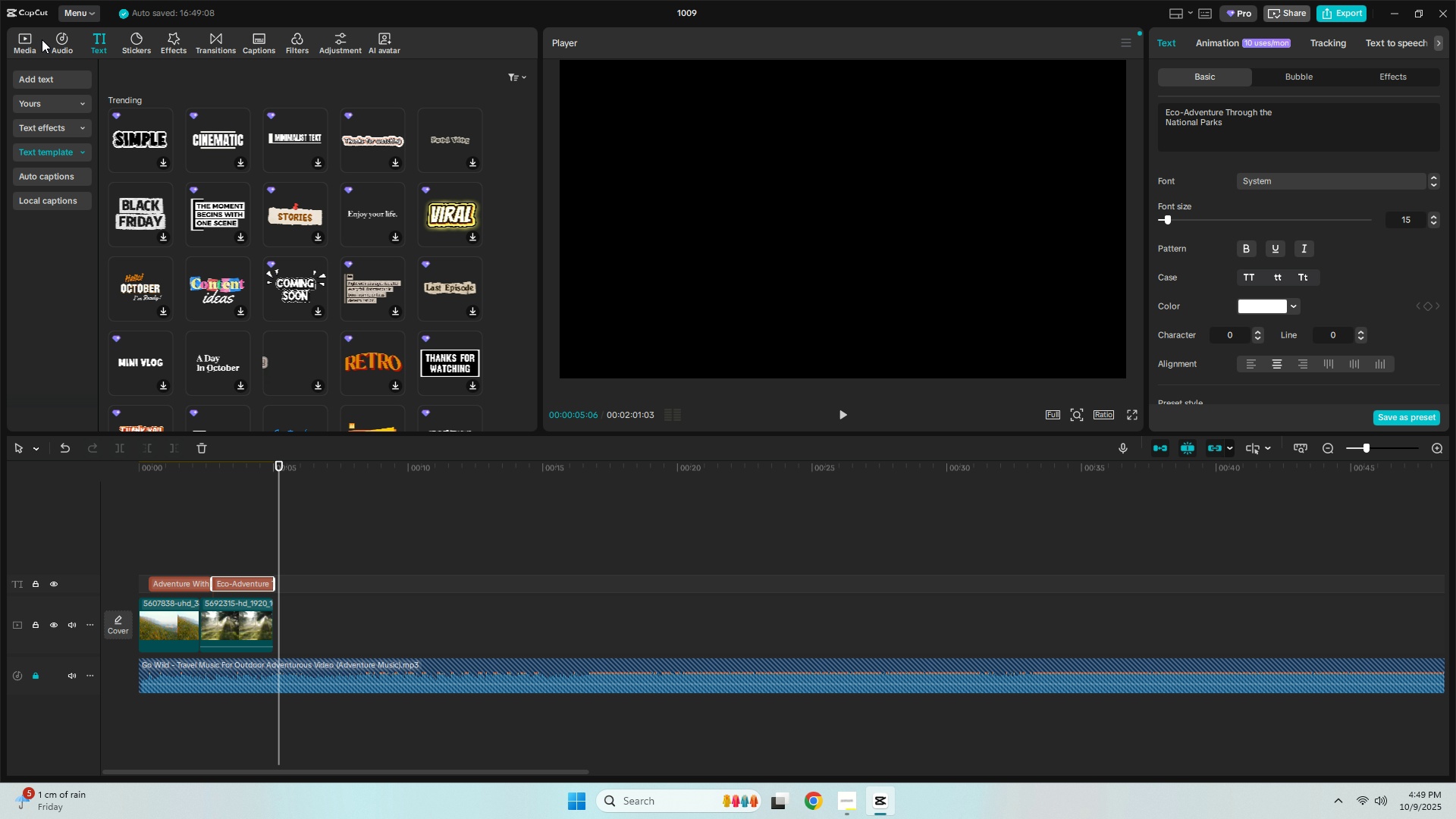 
left_click([36, 39])
 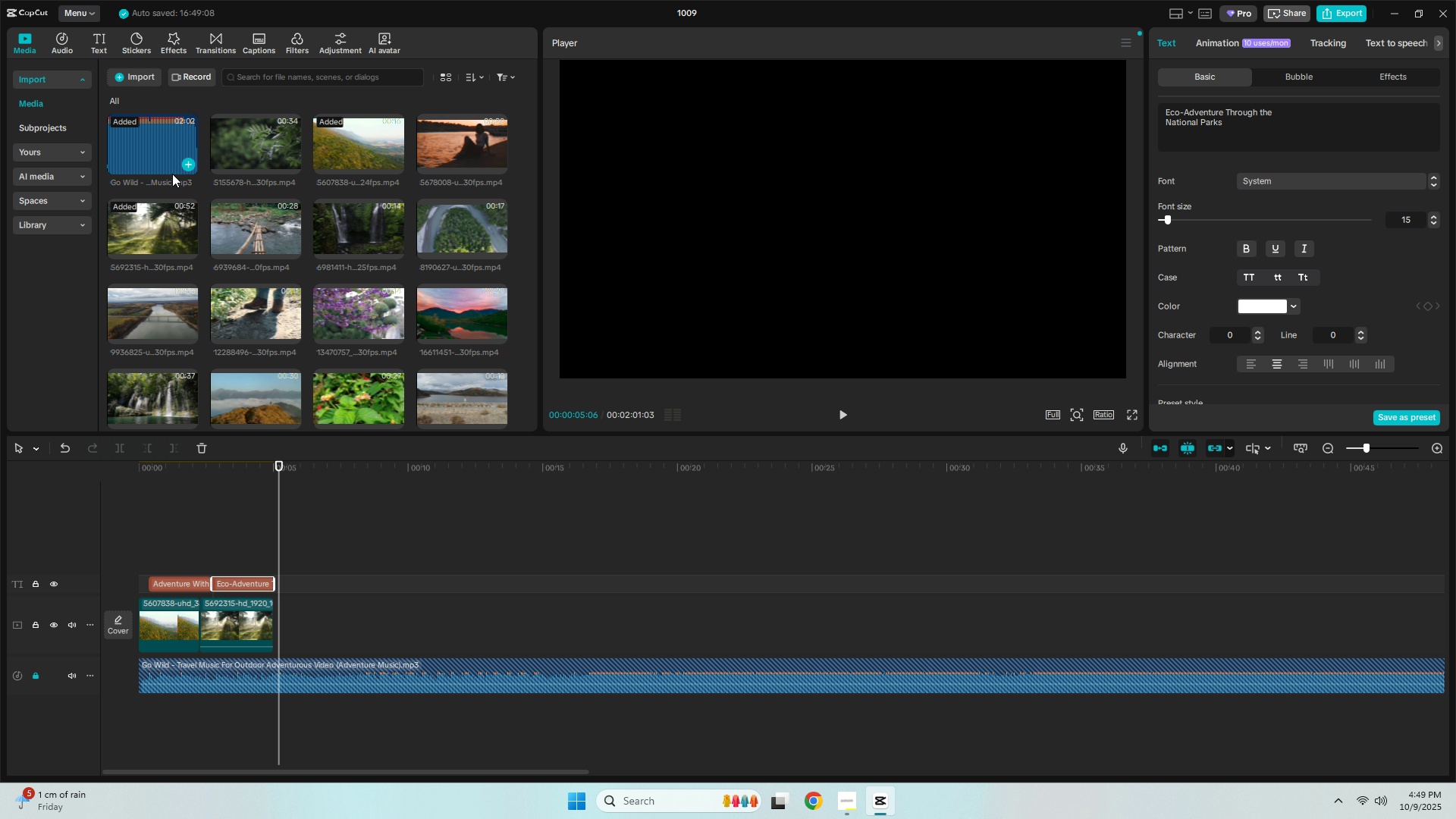 
scroll: coordinate [172, 174], scroll_direction: down, amount: 1.0
 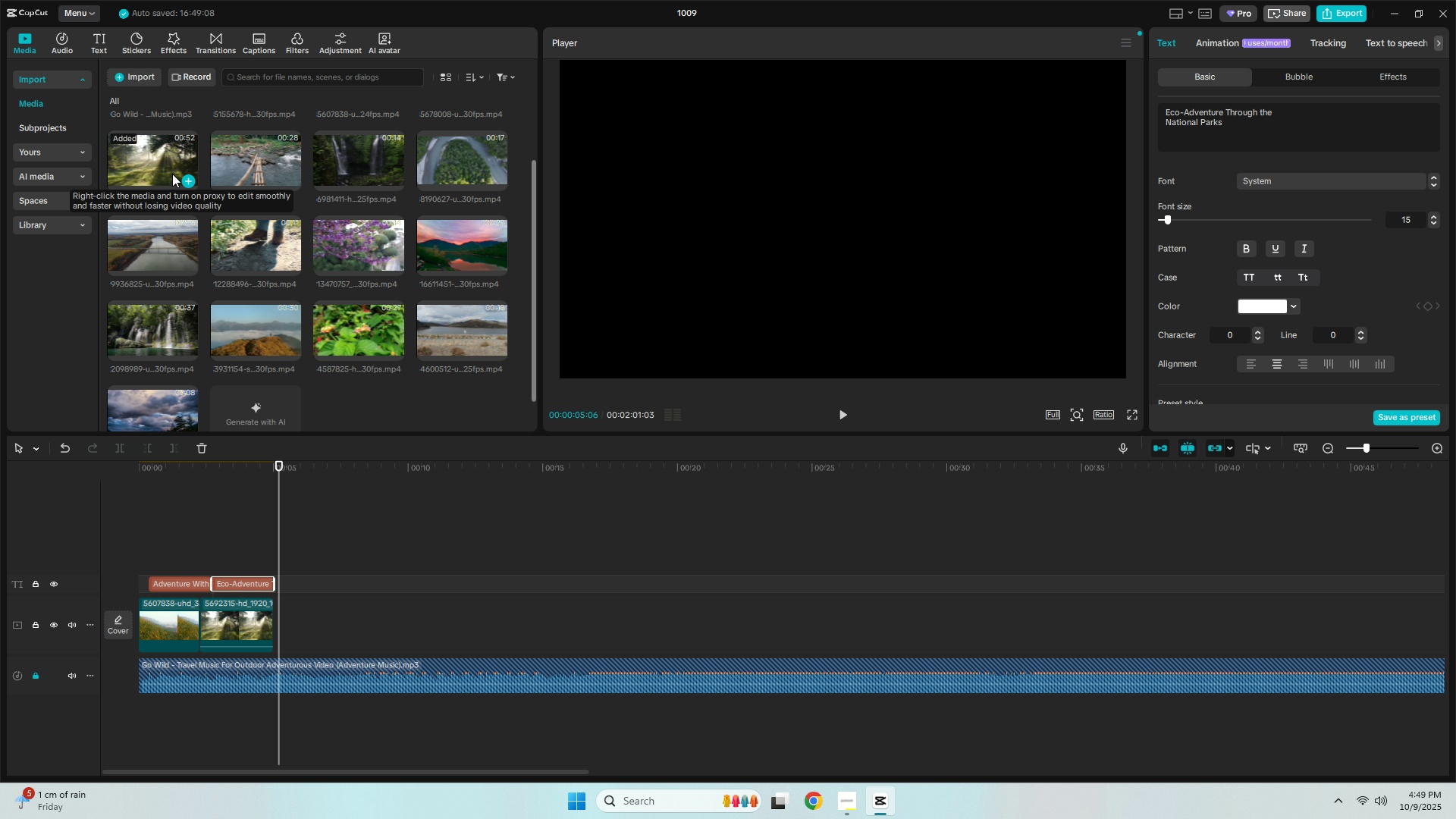 
scroll: coordinate [171, 171], scroll_direction: up, amount: 3.0
 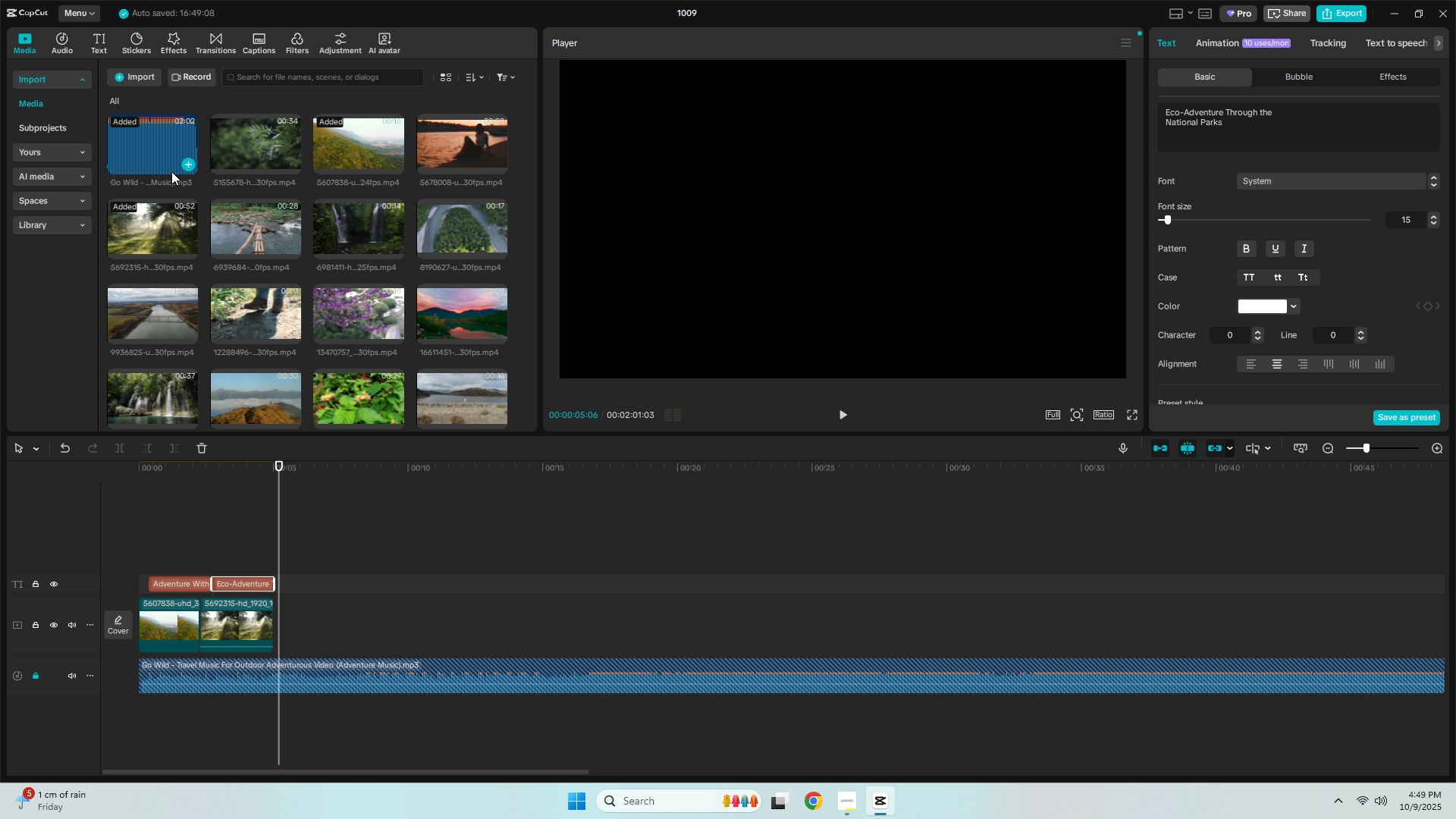 
scroll: coordinate [171, 171], scroll_direction: down, amount: 1.0
 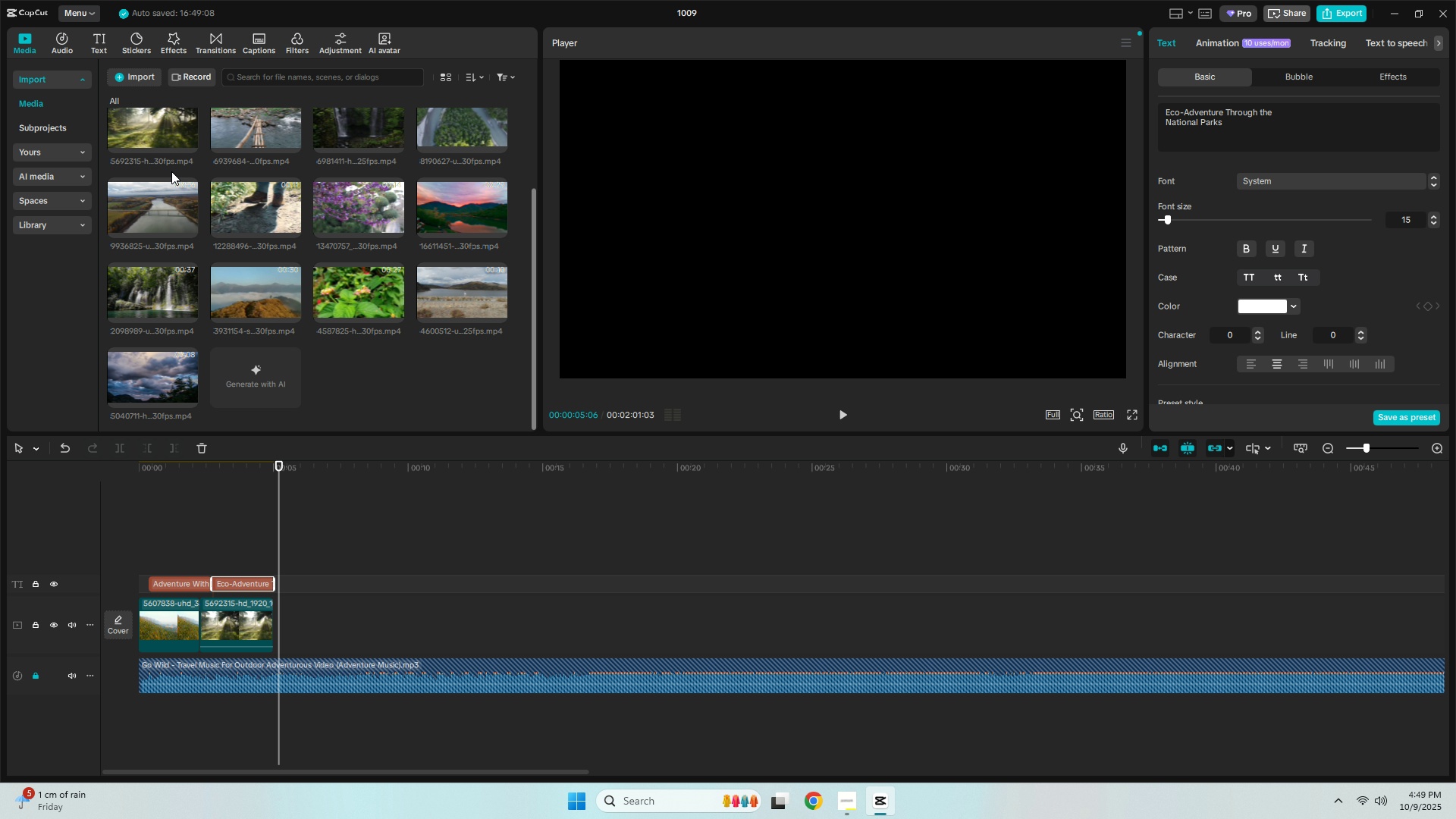 
scroll: coordinate [171, 171], scroll_direction: up, amount: 2.0
 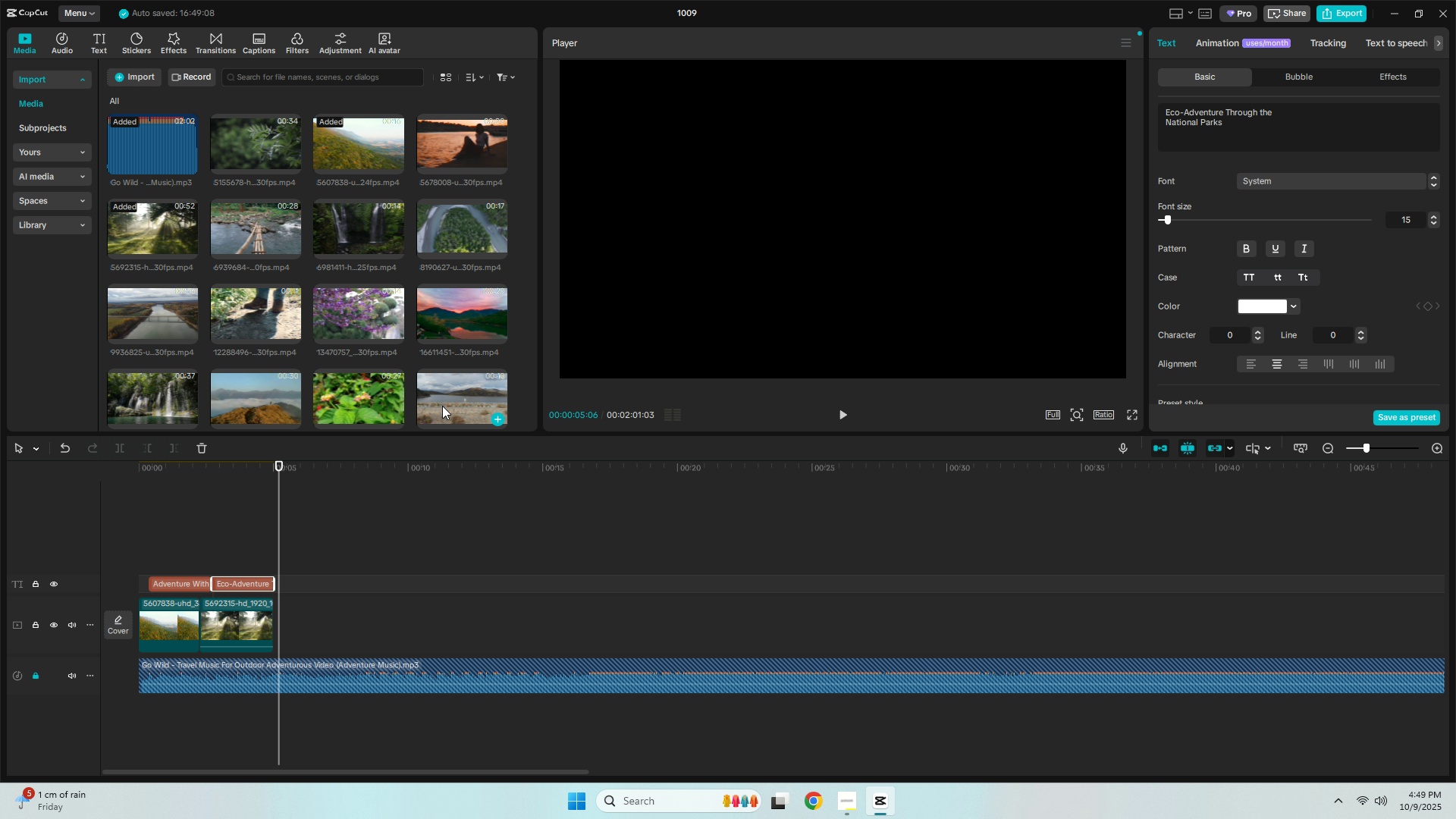 
left_click_drag(start_coordinate=[441, 403], to_coordinate=[274, 627])
 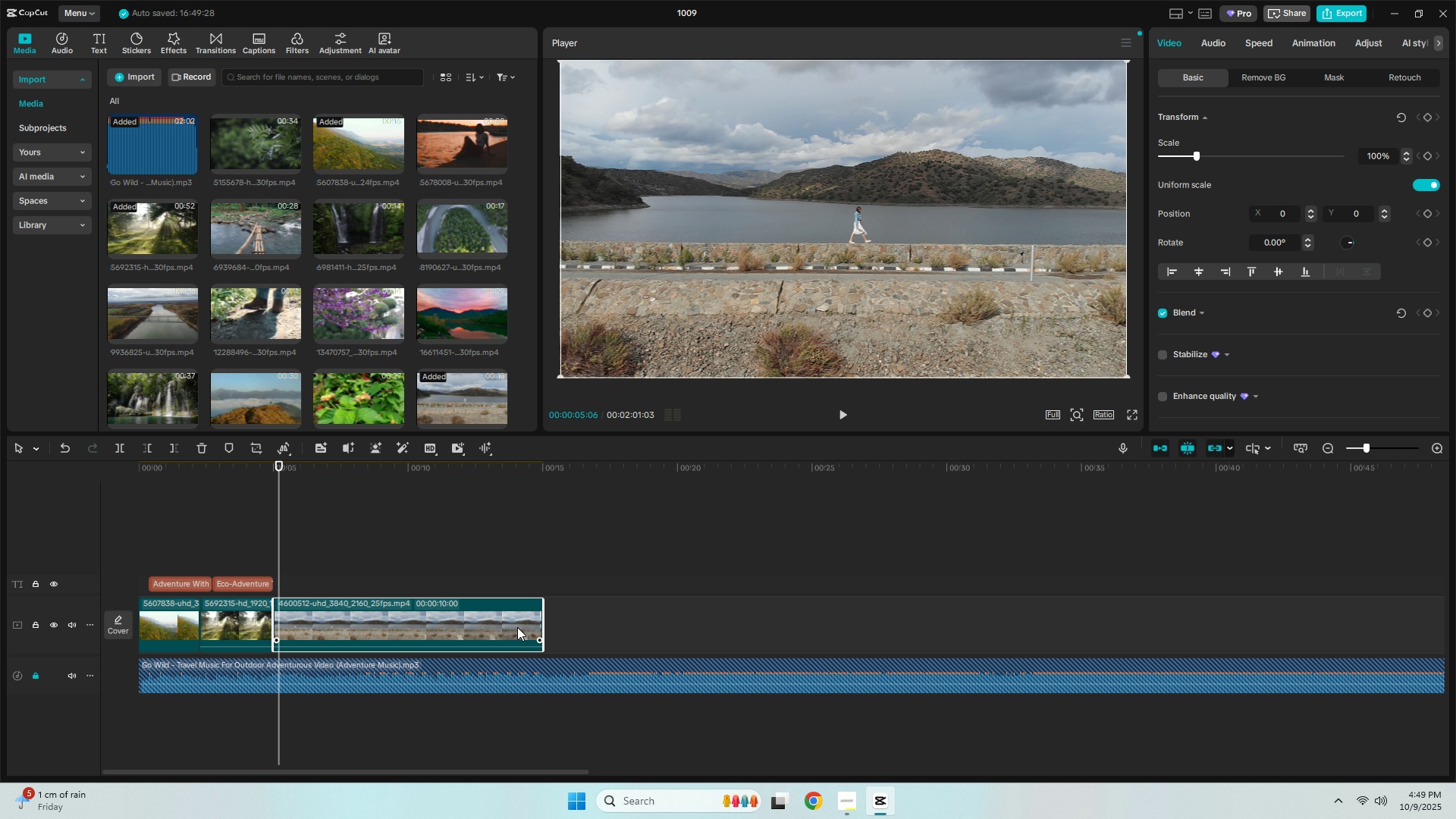 
left_click_drag(start_coordinate=[546, 628], to_coordinate=[324, 633])
 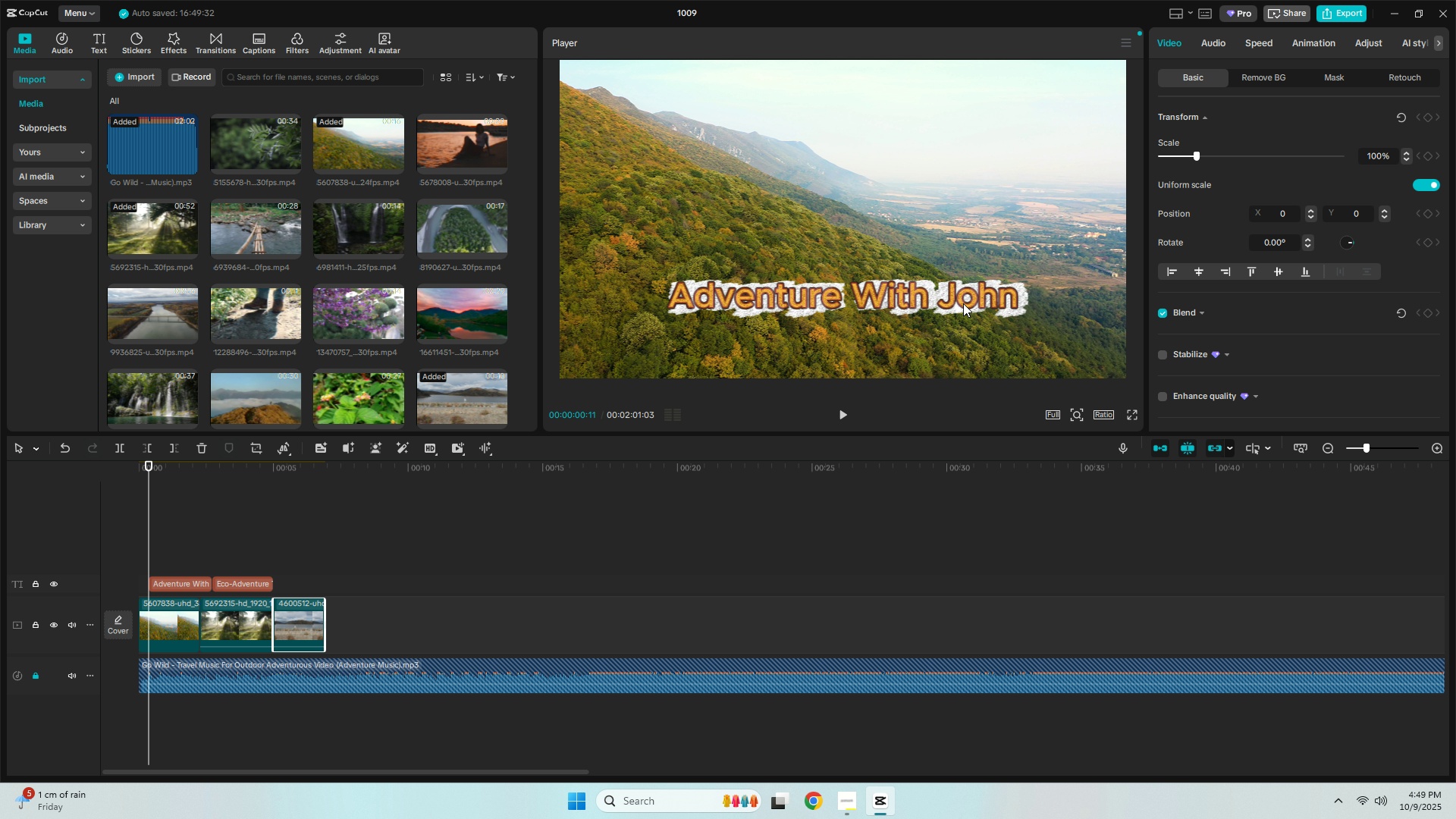 
double_click([1009, 288])
 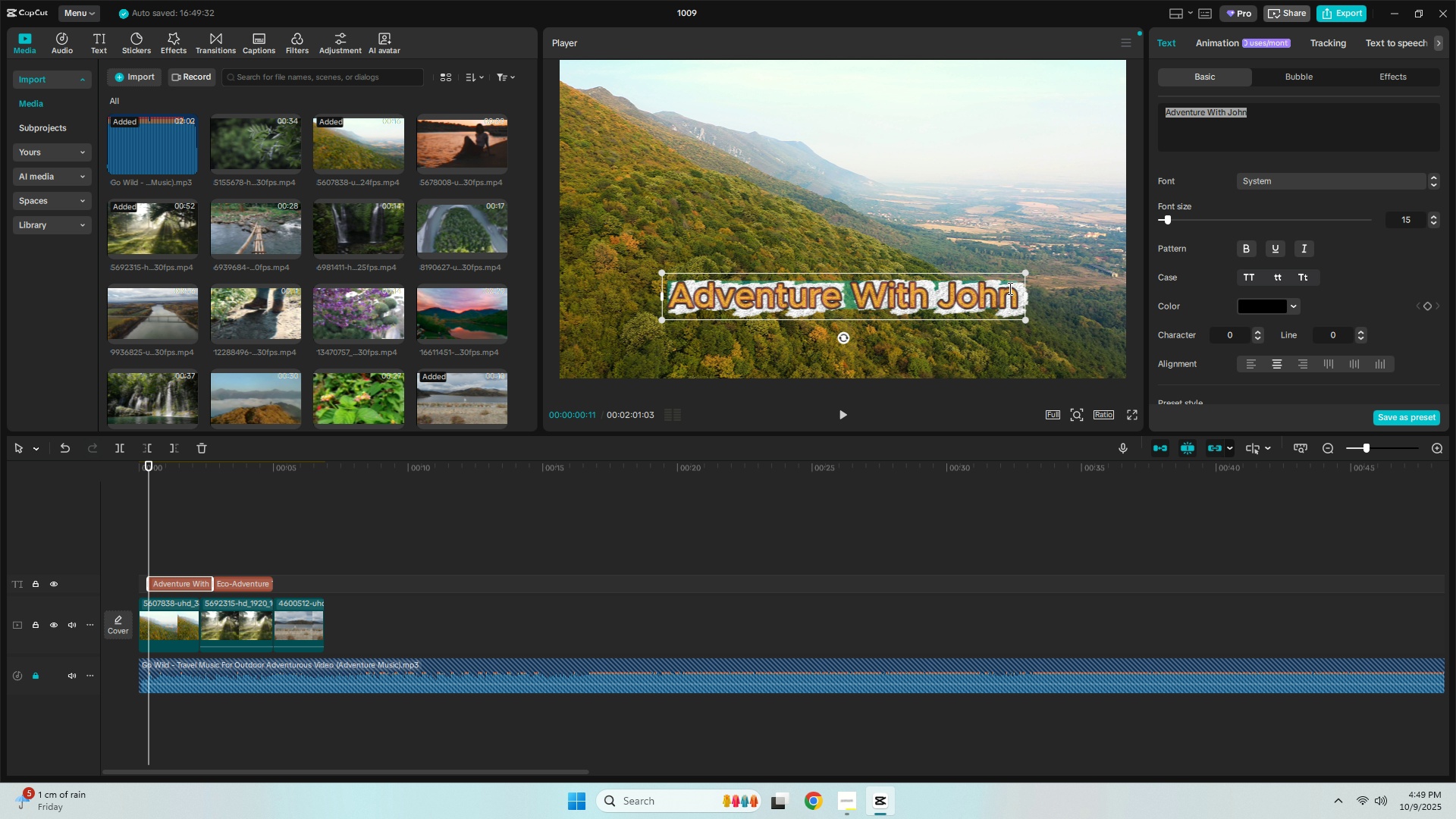 
triple_click([1009, 288])
 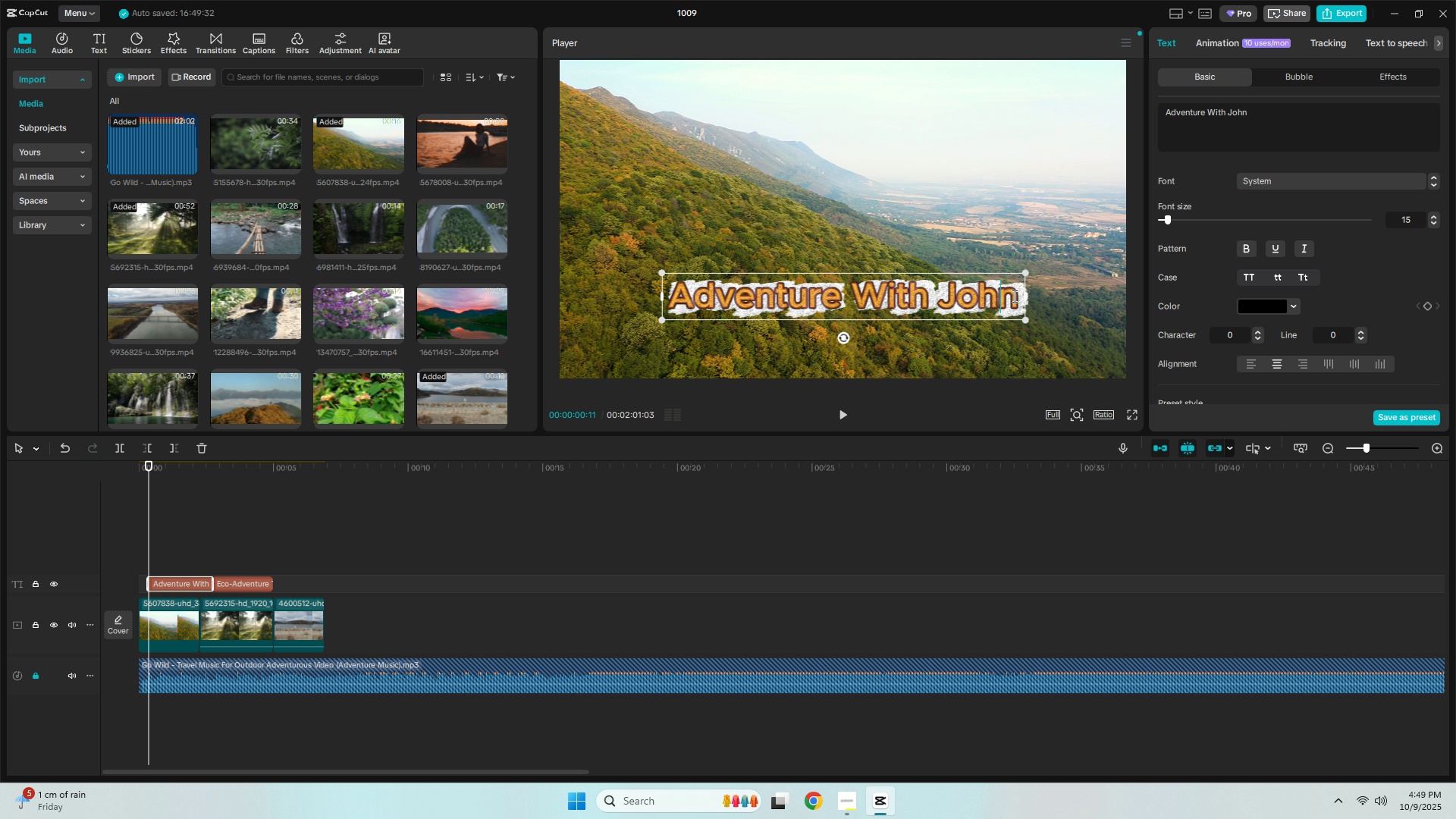 
left_click_drag(start_coordinate=[1024, 297], to_coordinate=[961, 304])
 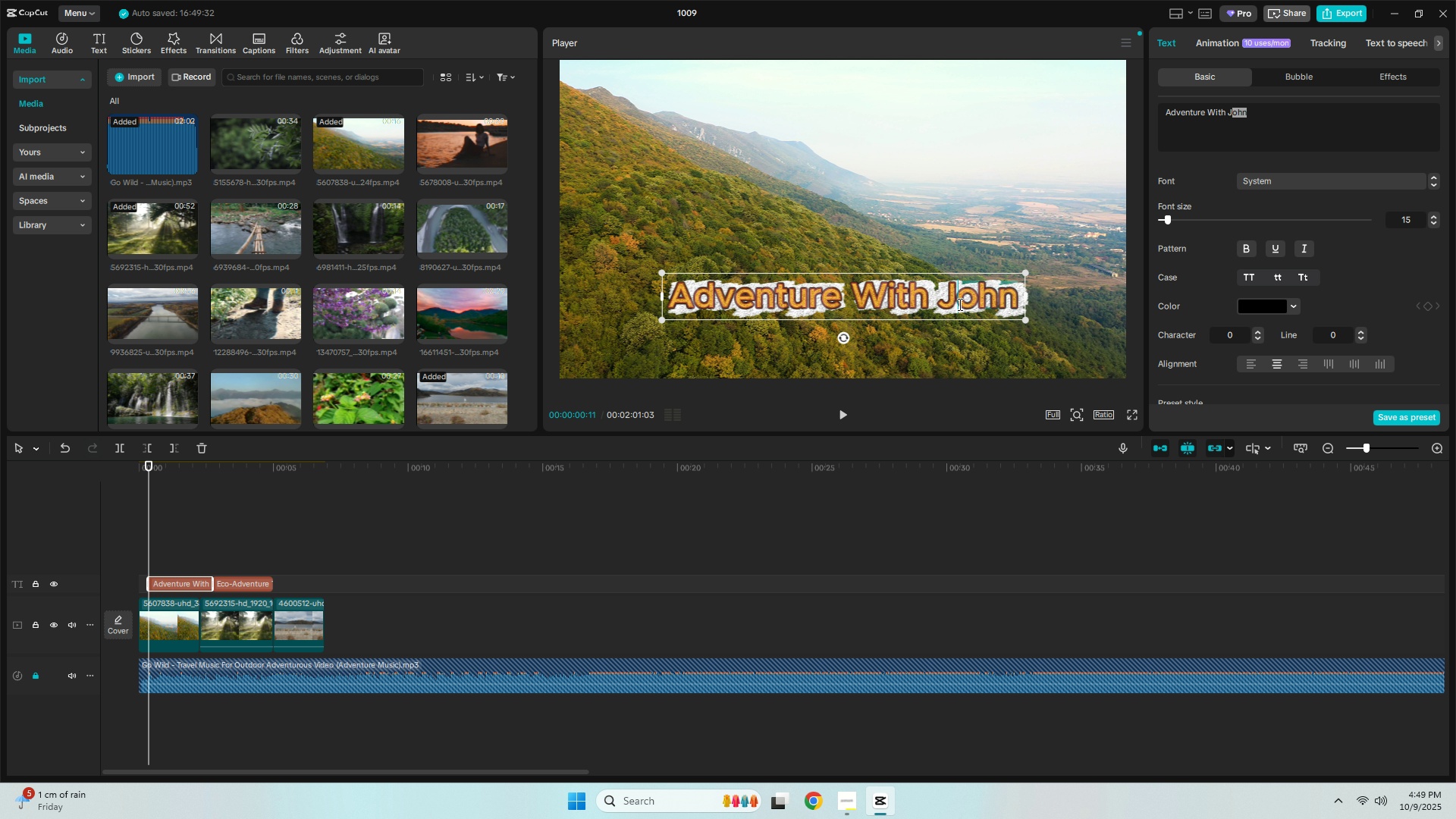 
key(Backspace)
key(Backspace)
type(Ca)
key(Backspace)
key(Backspace)
type(Ka)
key(Backspace)
key(Backspace)
type(Mary )
 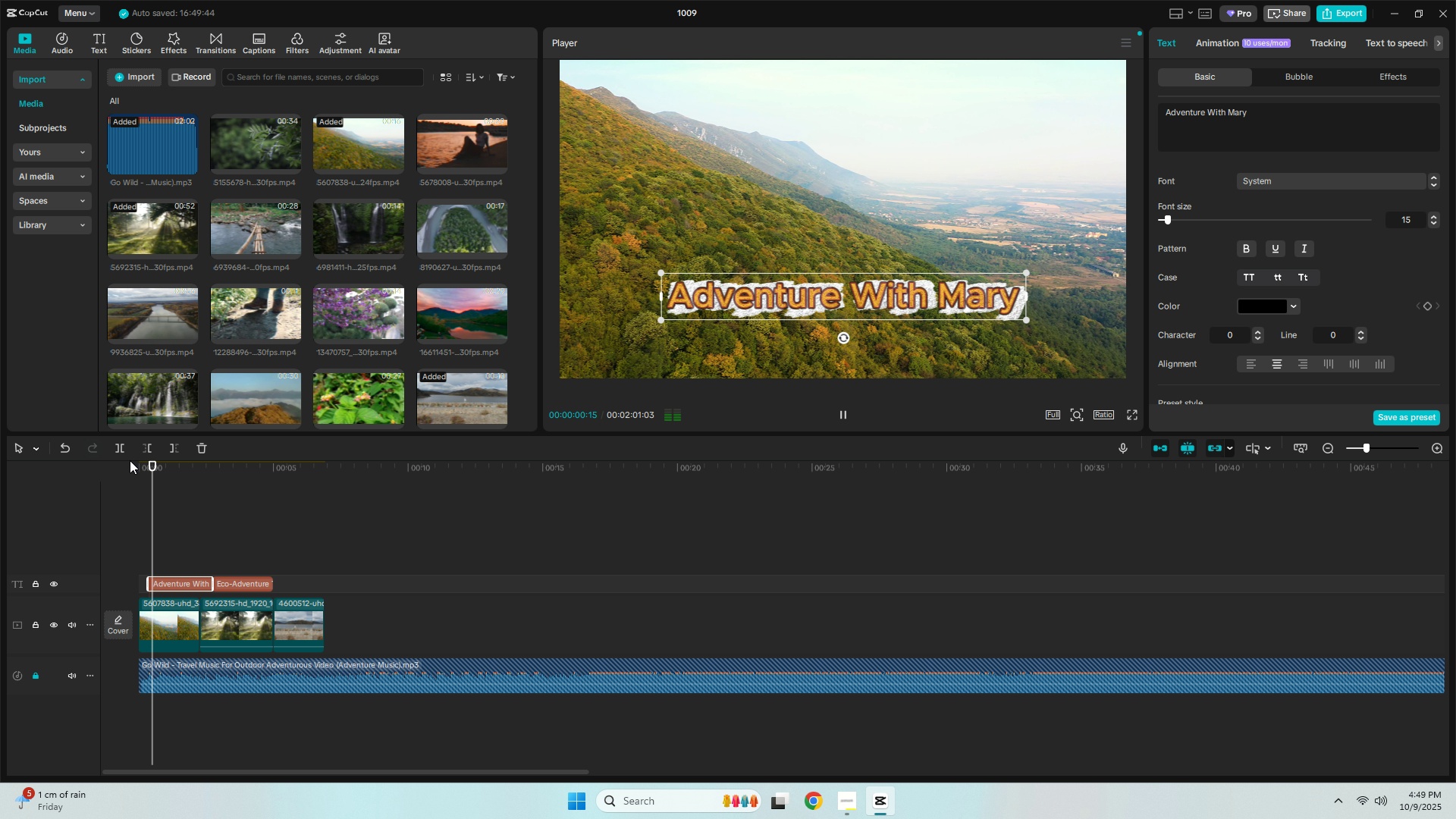 
 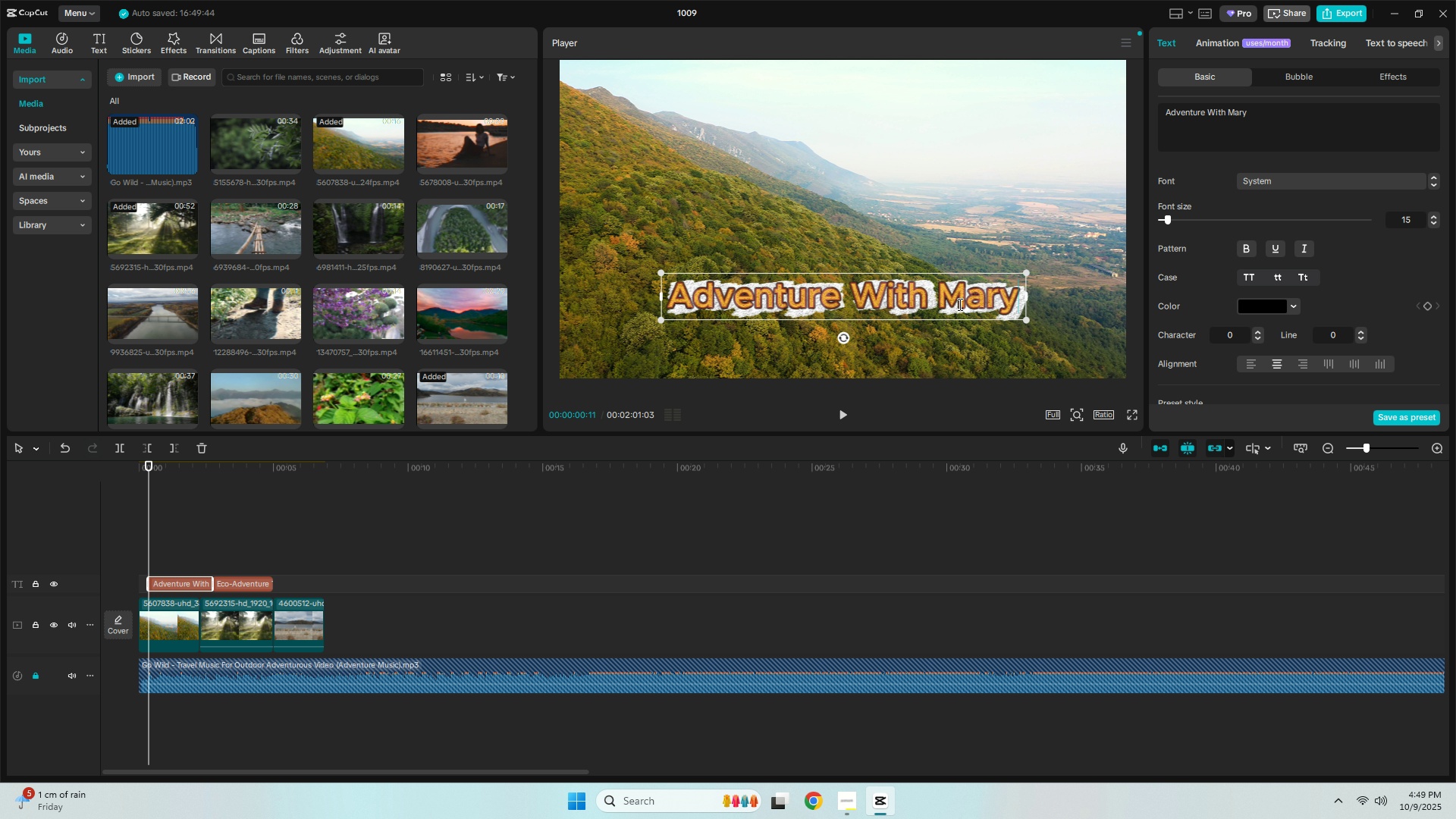 
left_click_drag(start_coordinate=[146, 461], to_coordinate=[127, 463])
 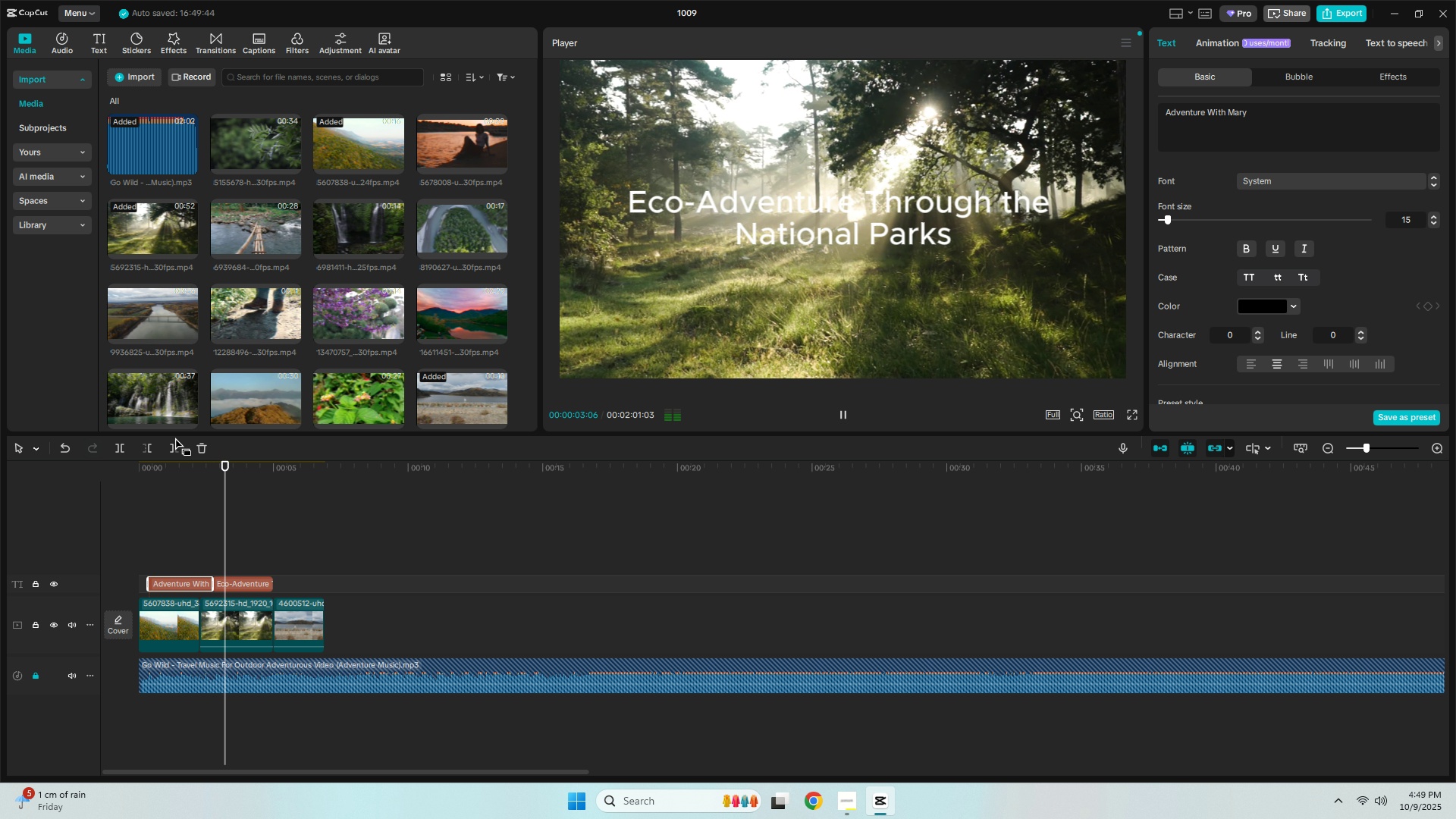 
key(Space)
 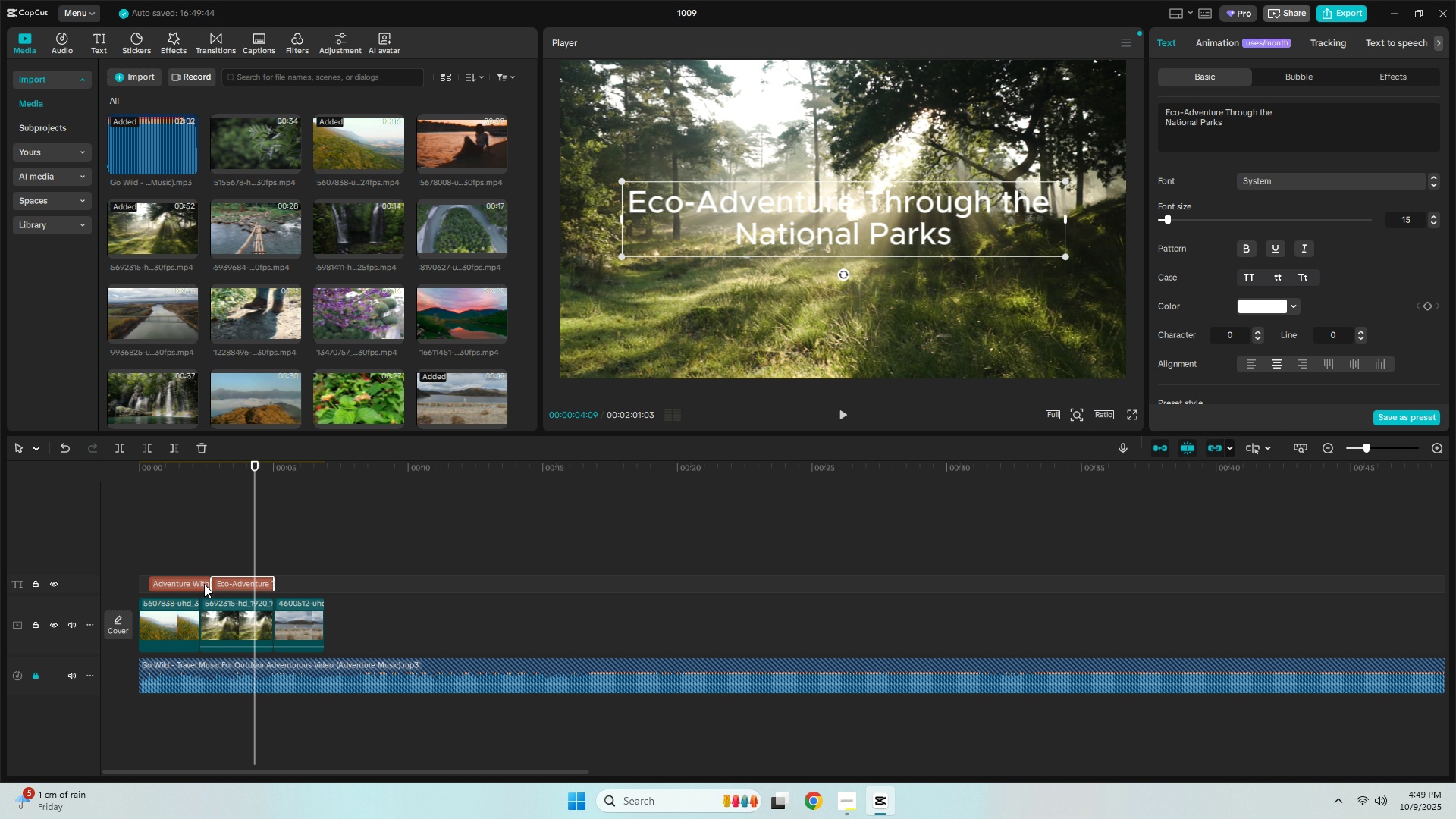 
double_click([203, 584])
 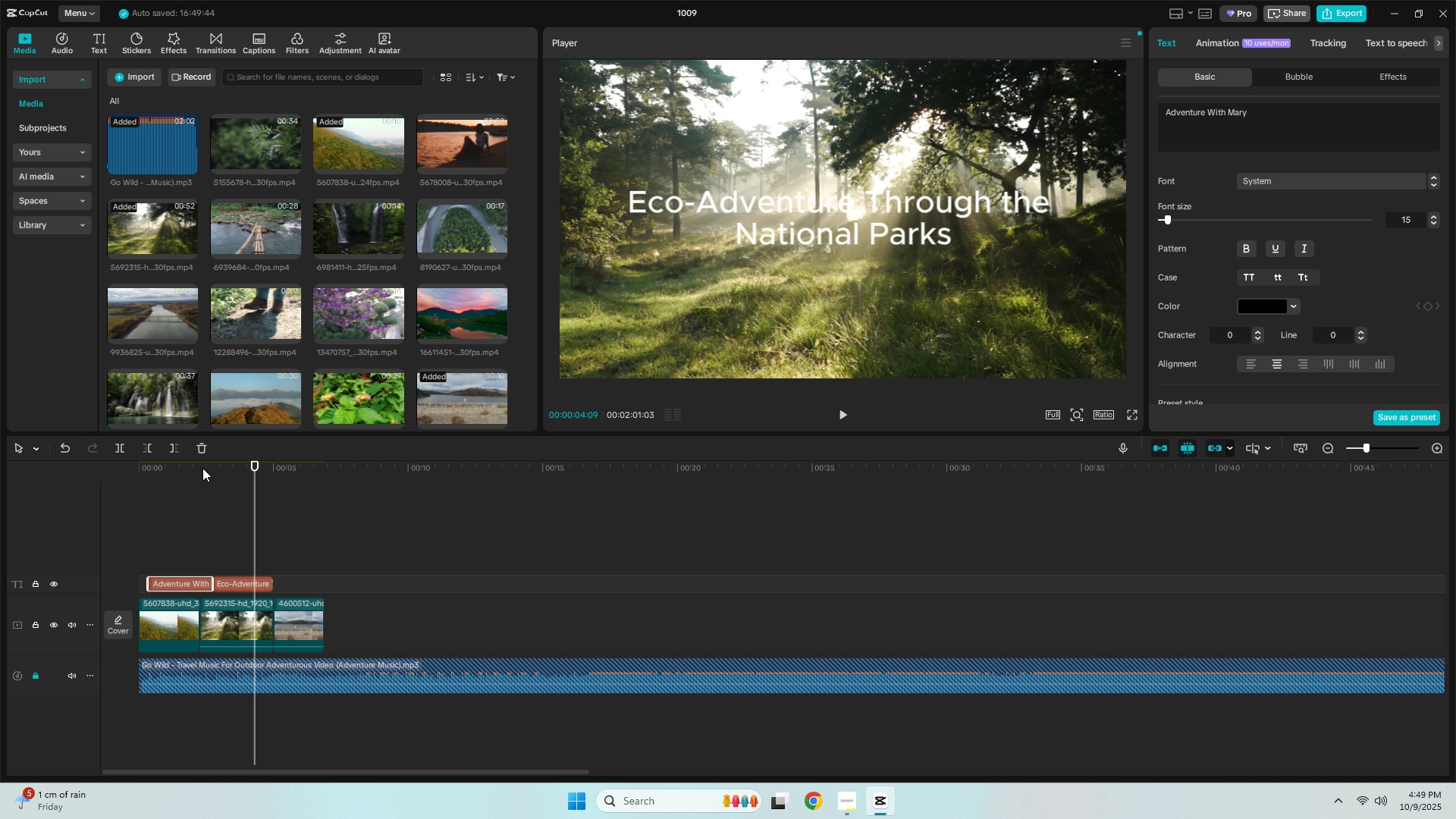 
key(Space)
 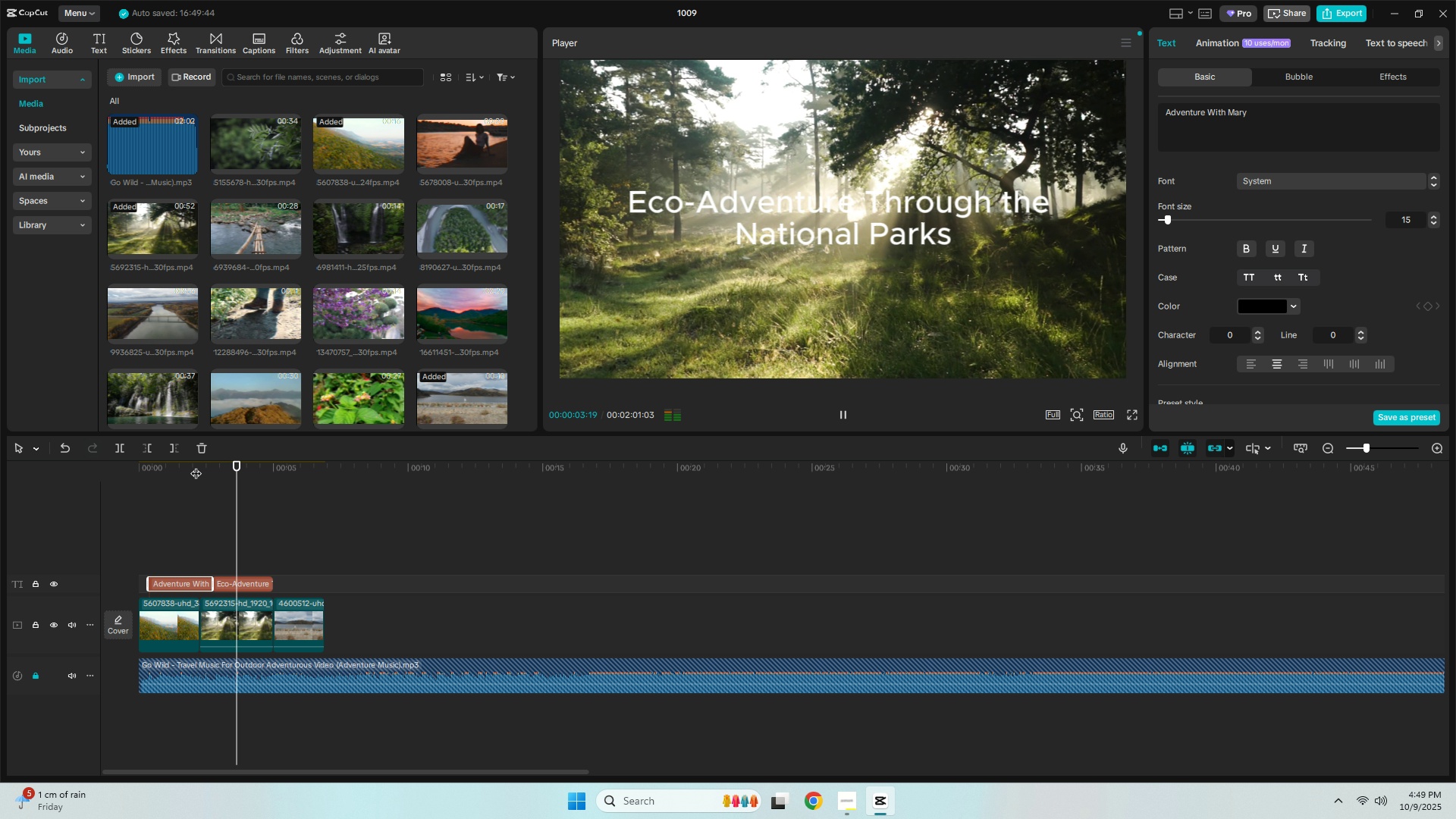 
key(Space)
 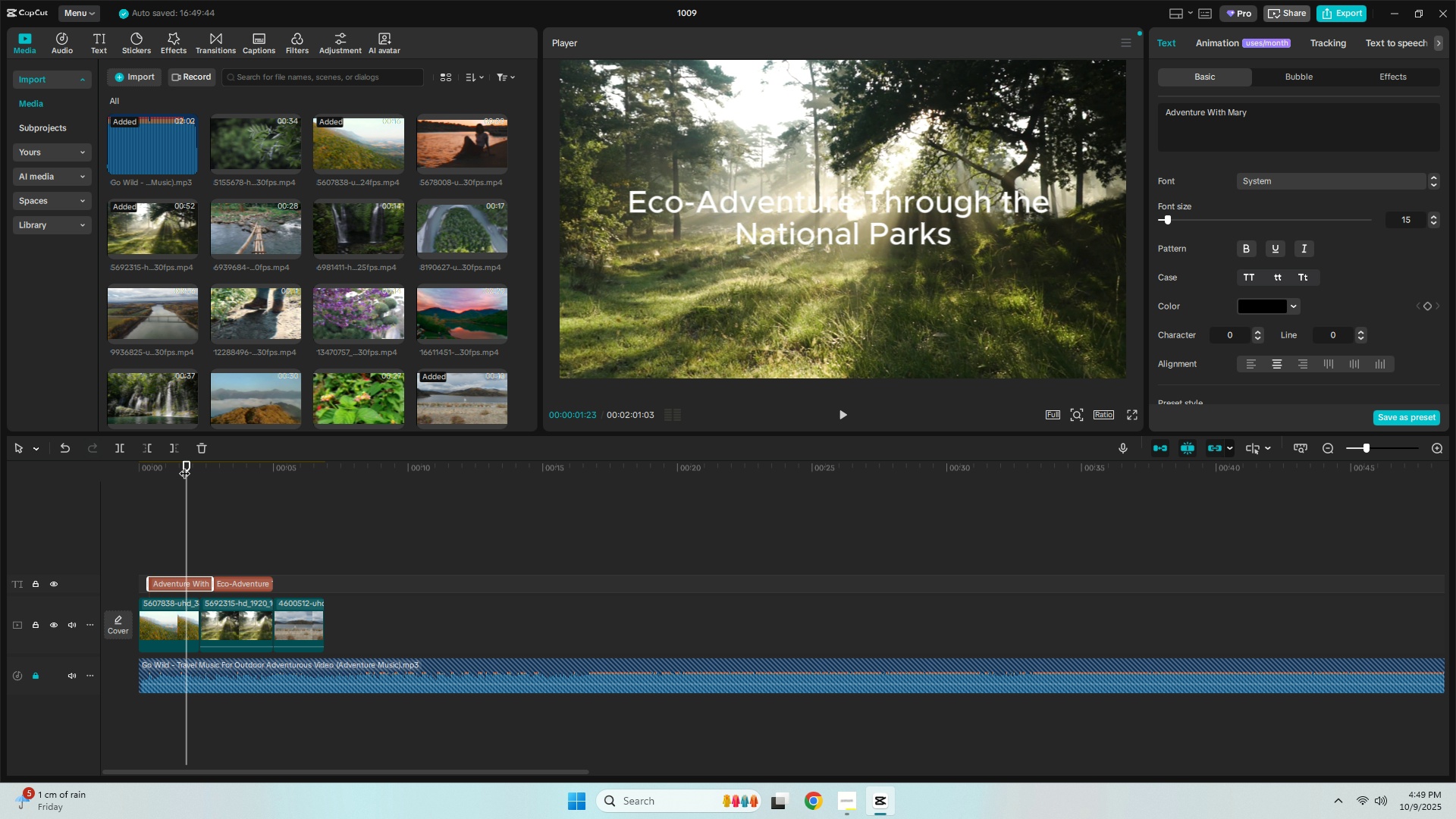 
double_click([168, 465])
 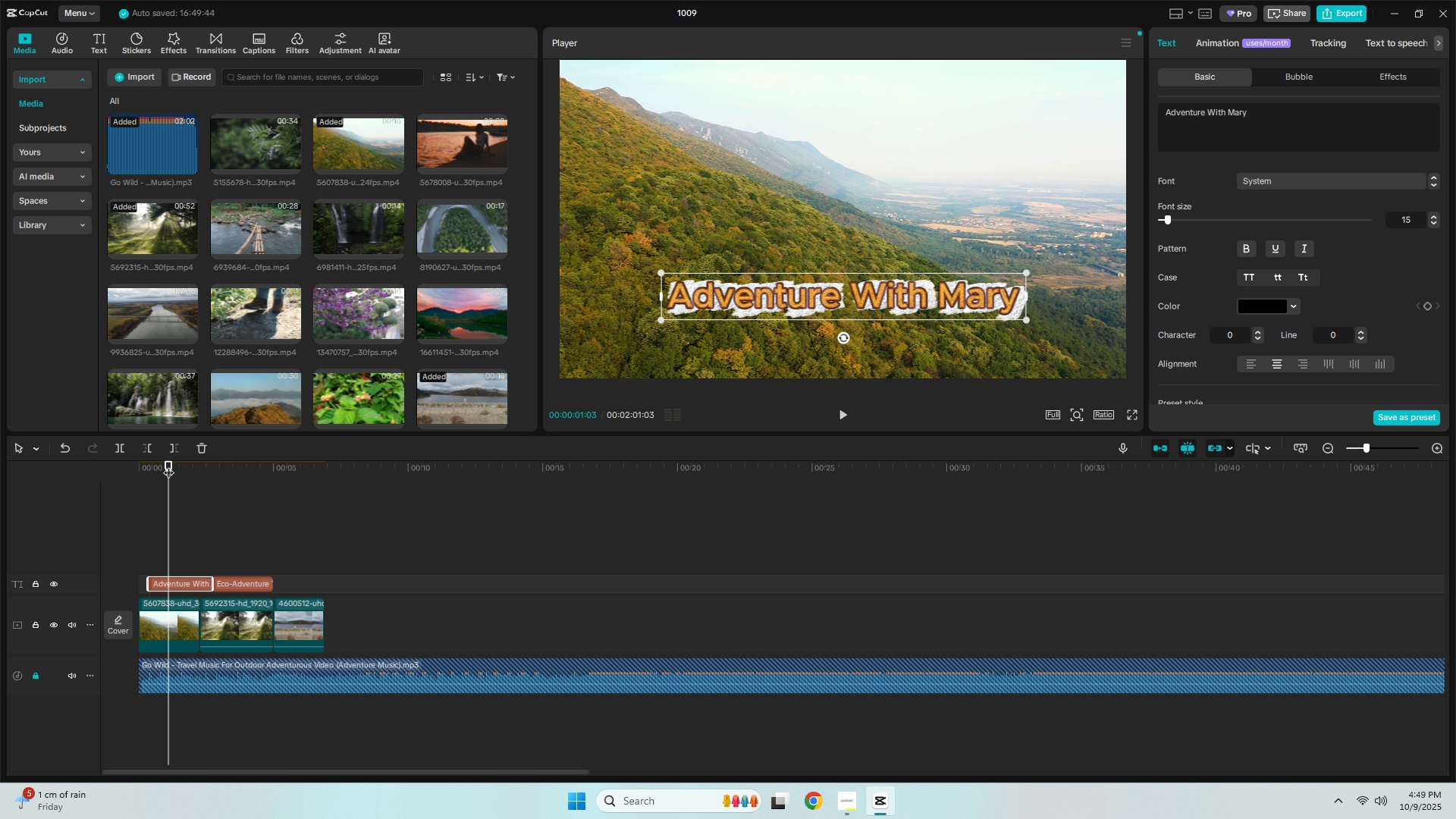 
key(Space)
 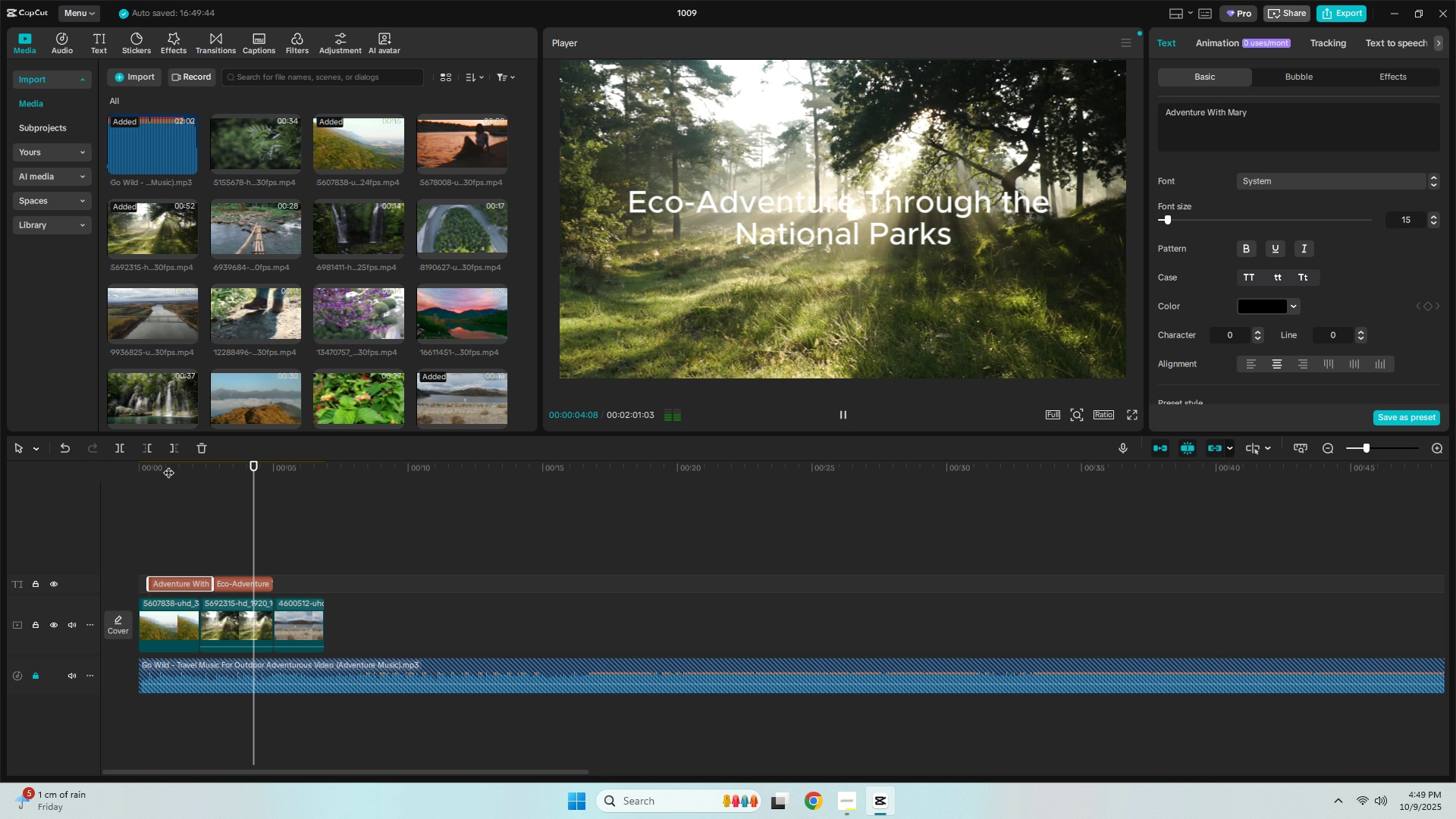 
key(Space)
 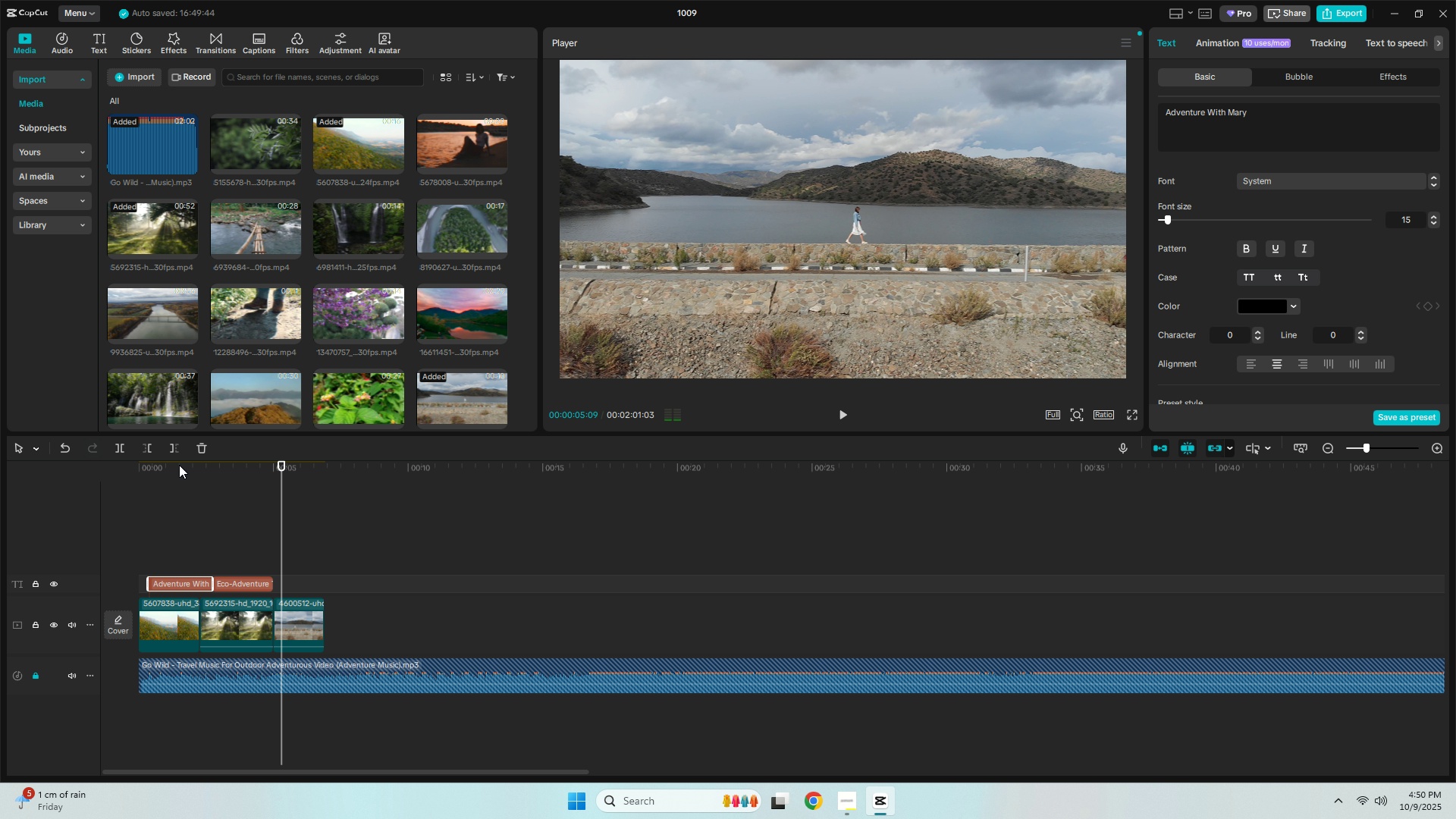 
key(Space)
 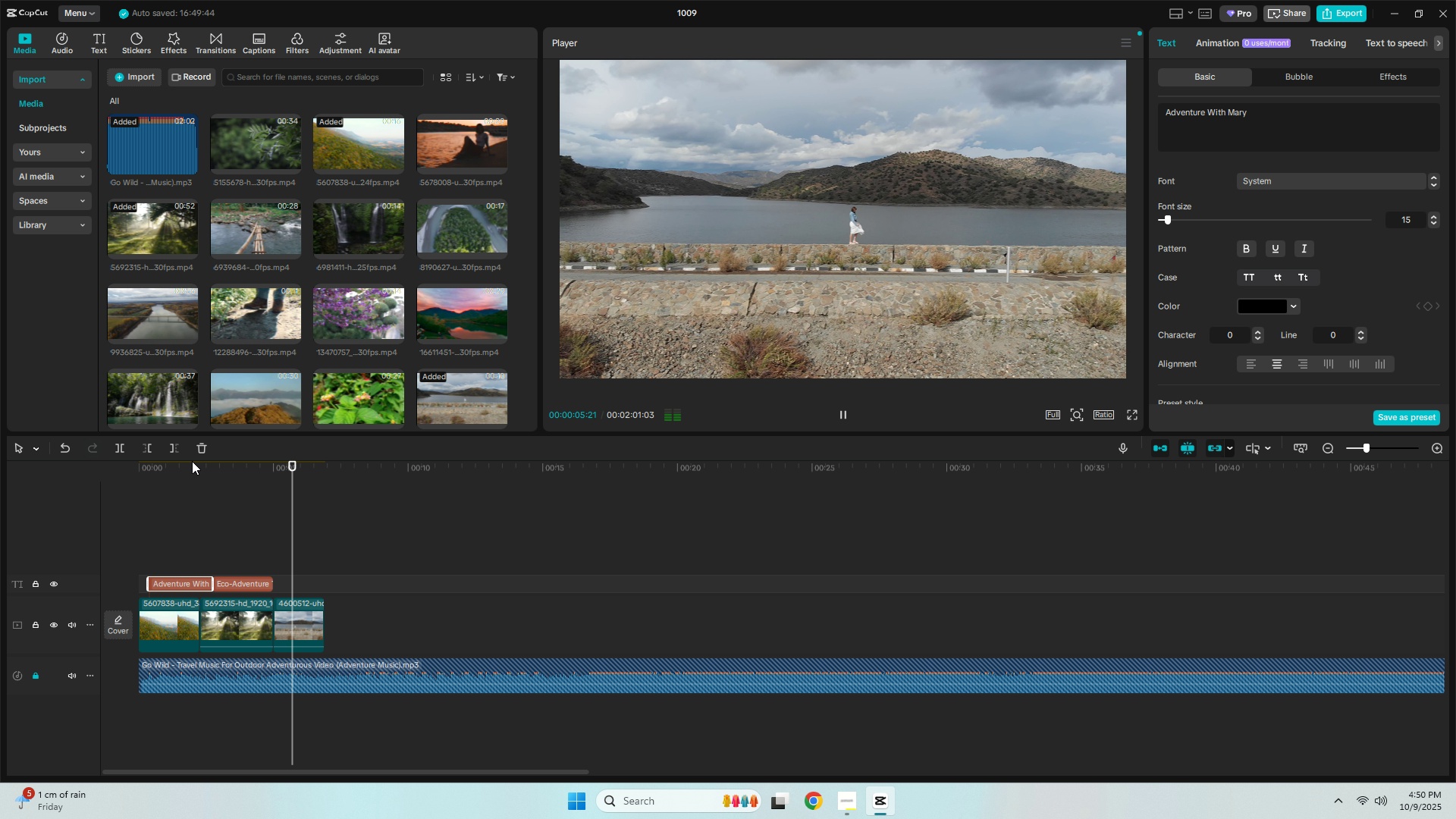 
key(Space)
 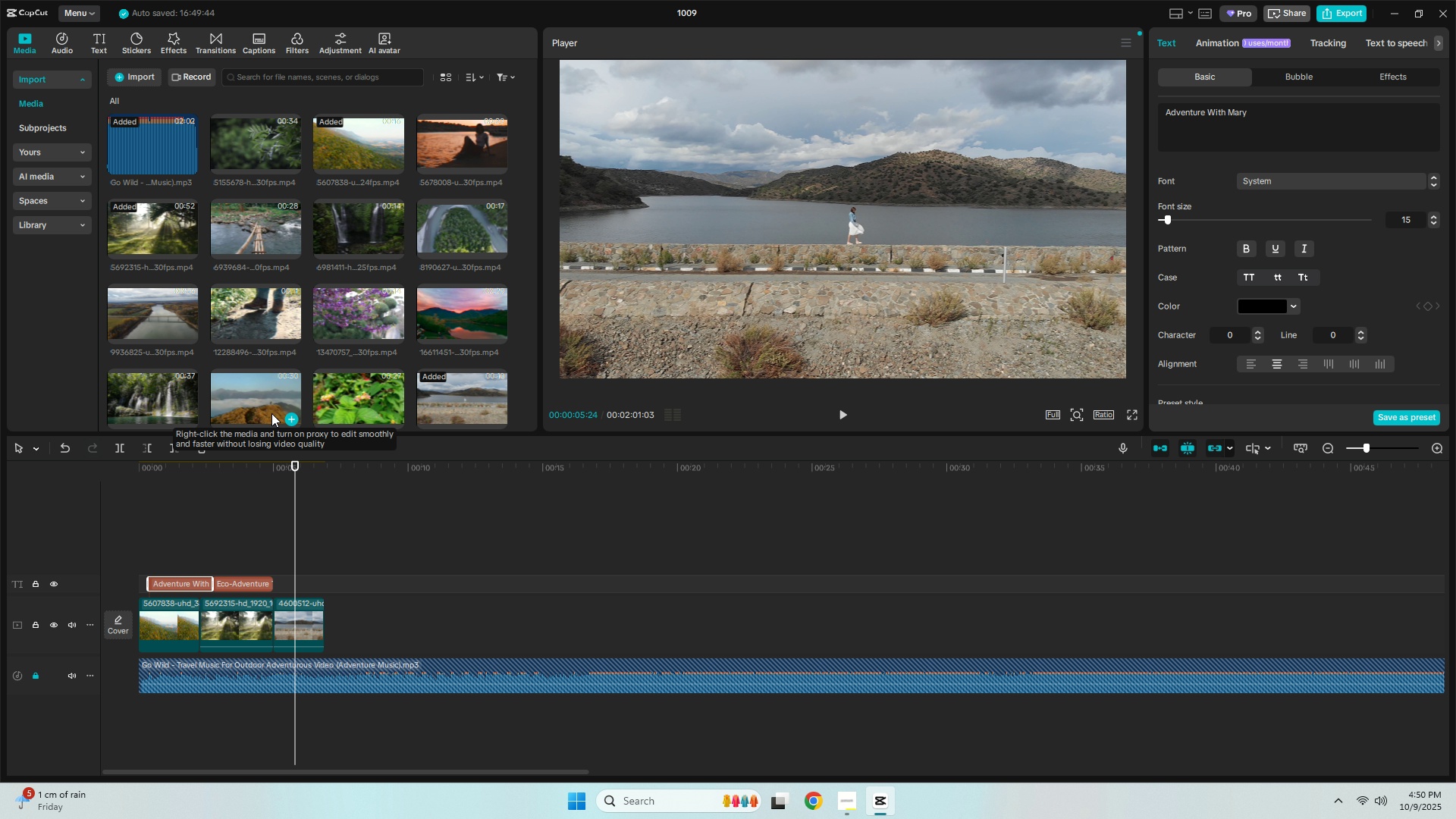 
wait(11.47)
 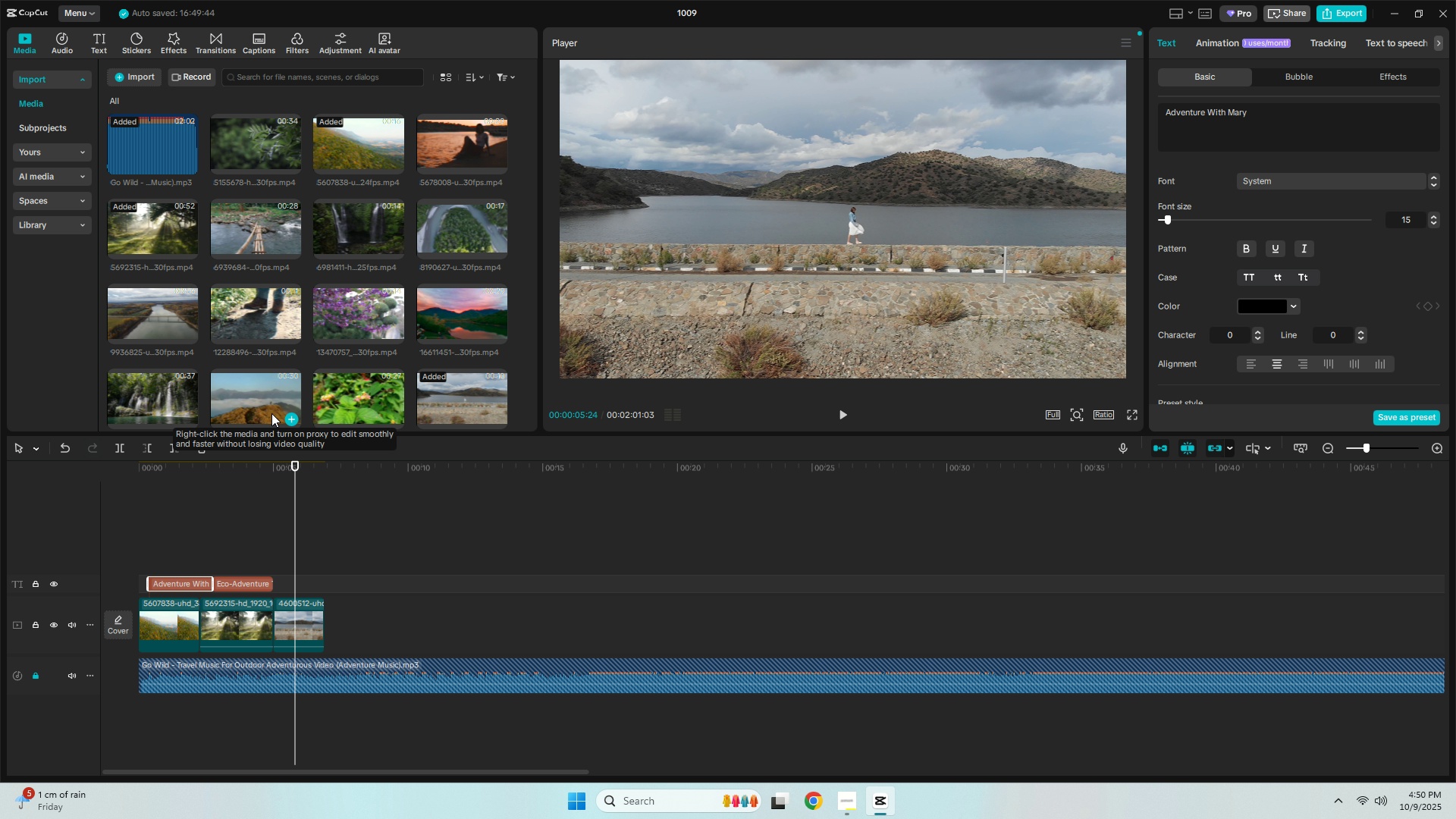 
scroll: coordinate [372, 286], scroll_direction: down, amount: 1.0
 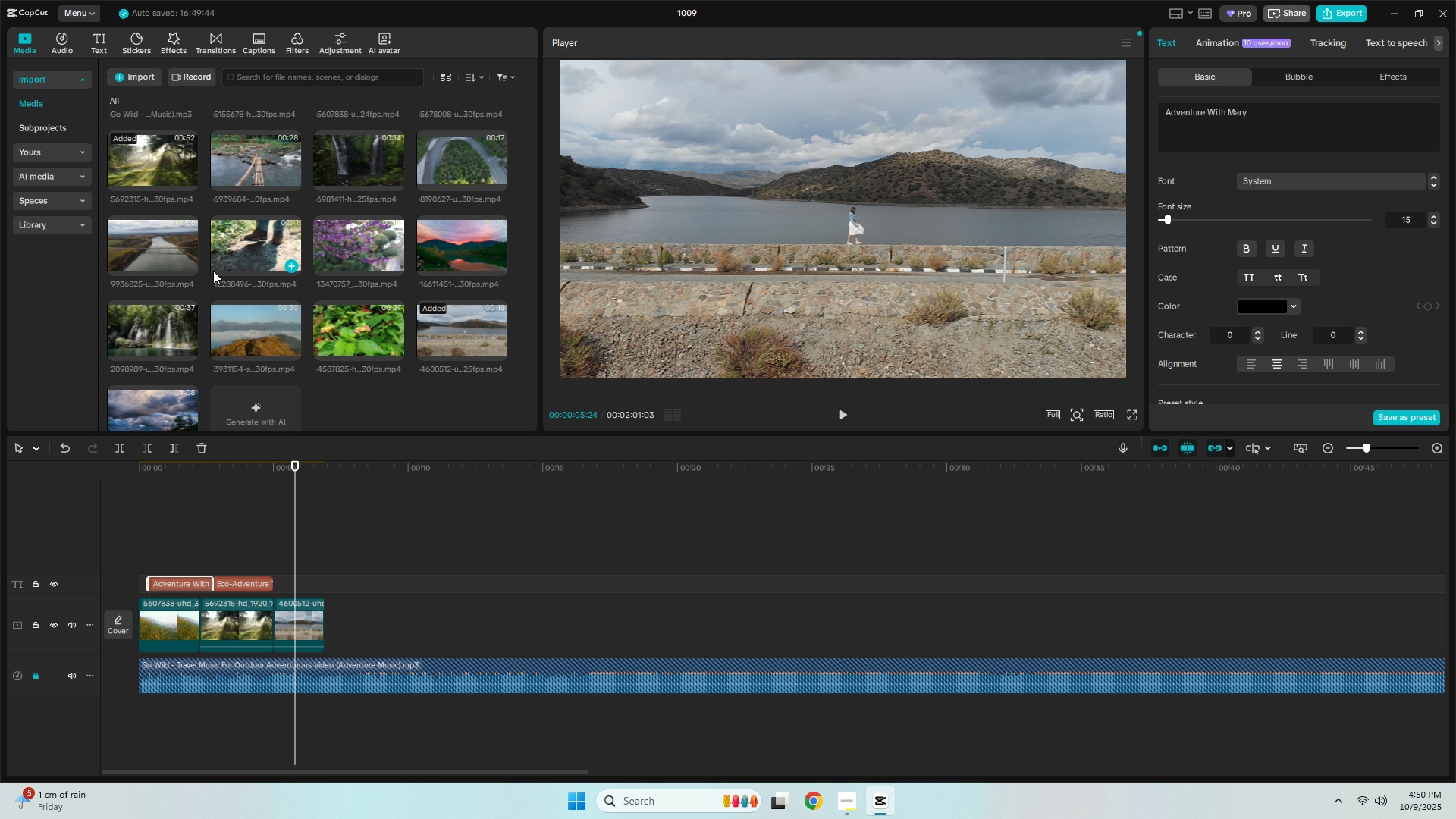 
left_click_drag(start_coordinate=[142, 254], to_coordinate=[325, 623])
 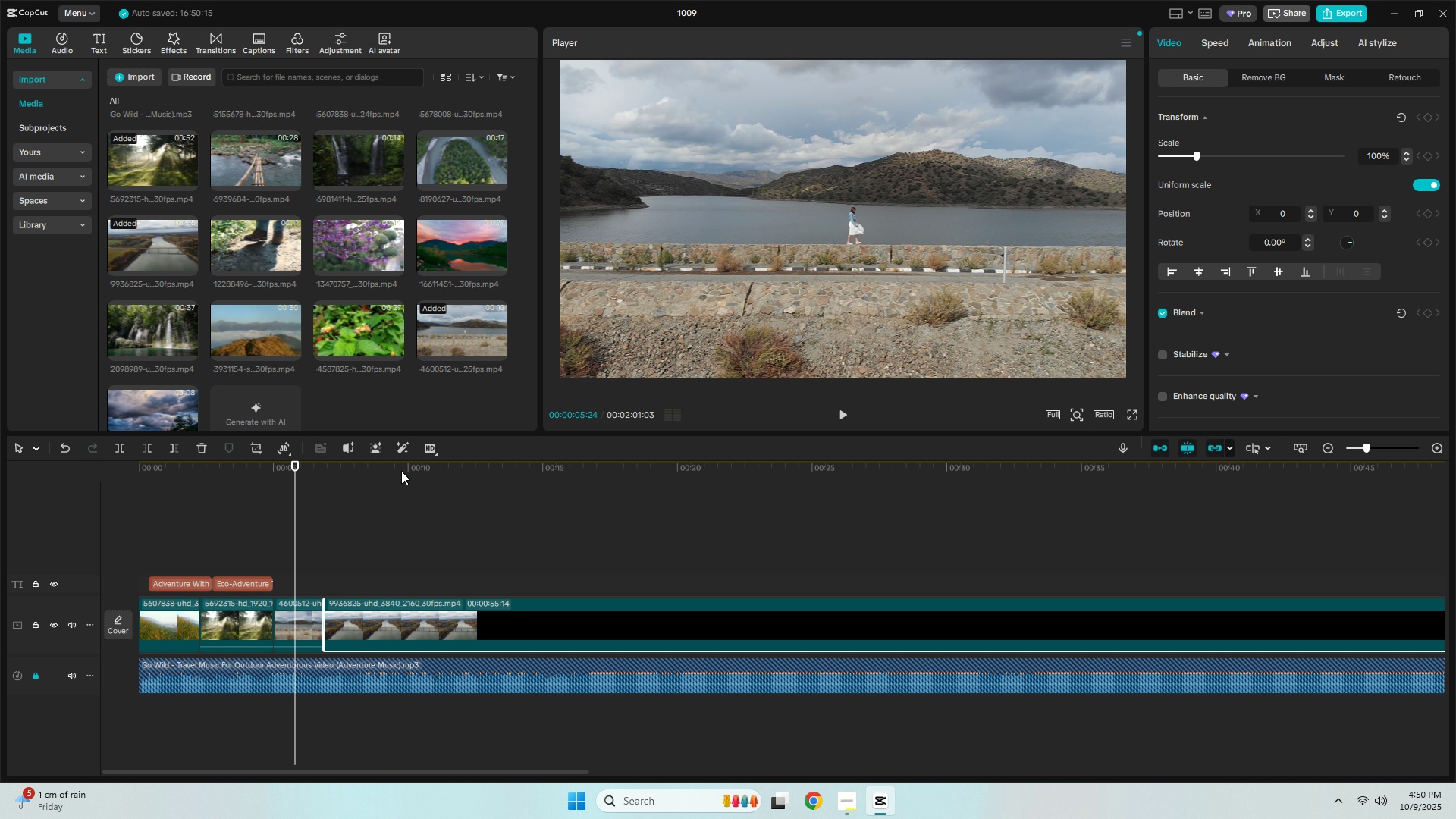 
left_click([410, 470])
 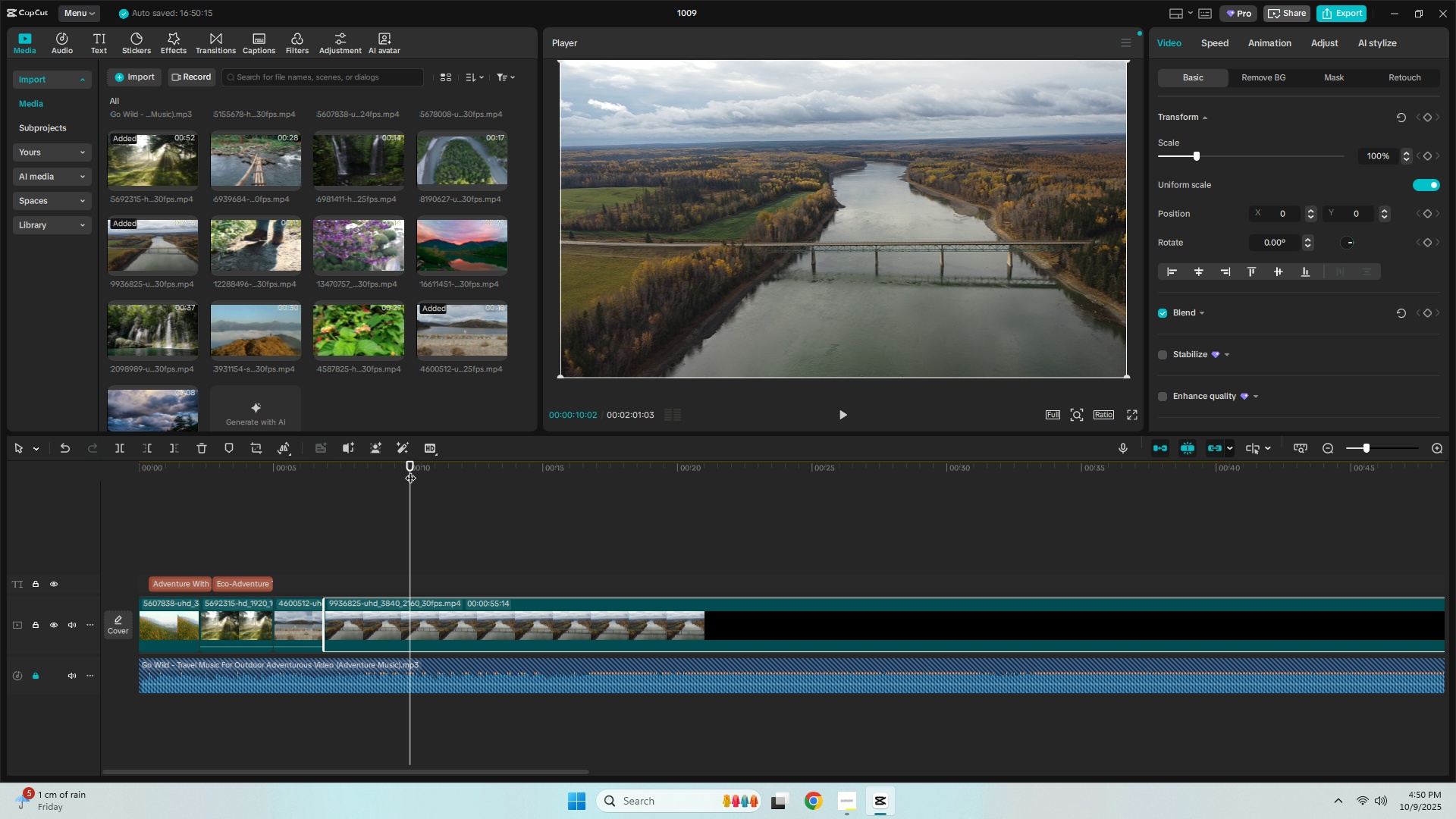 
key(Control+B)
 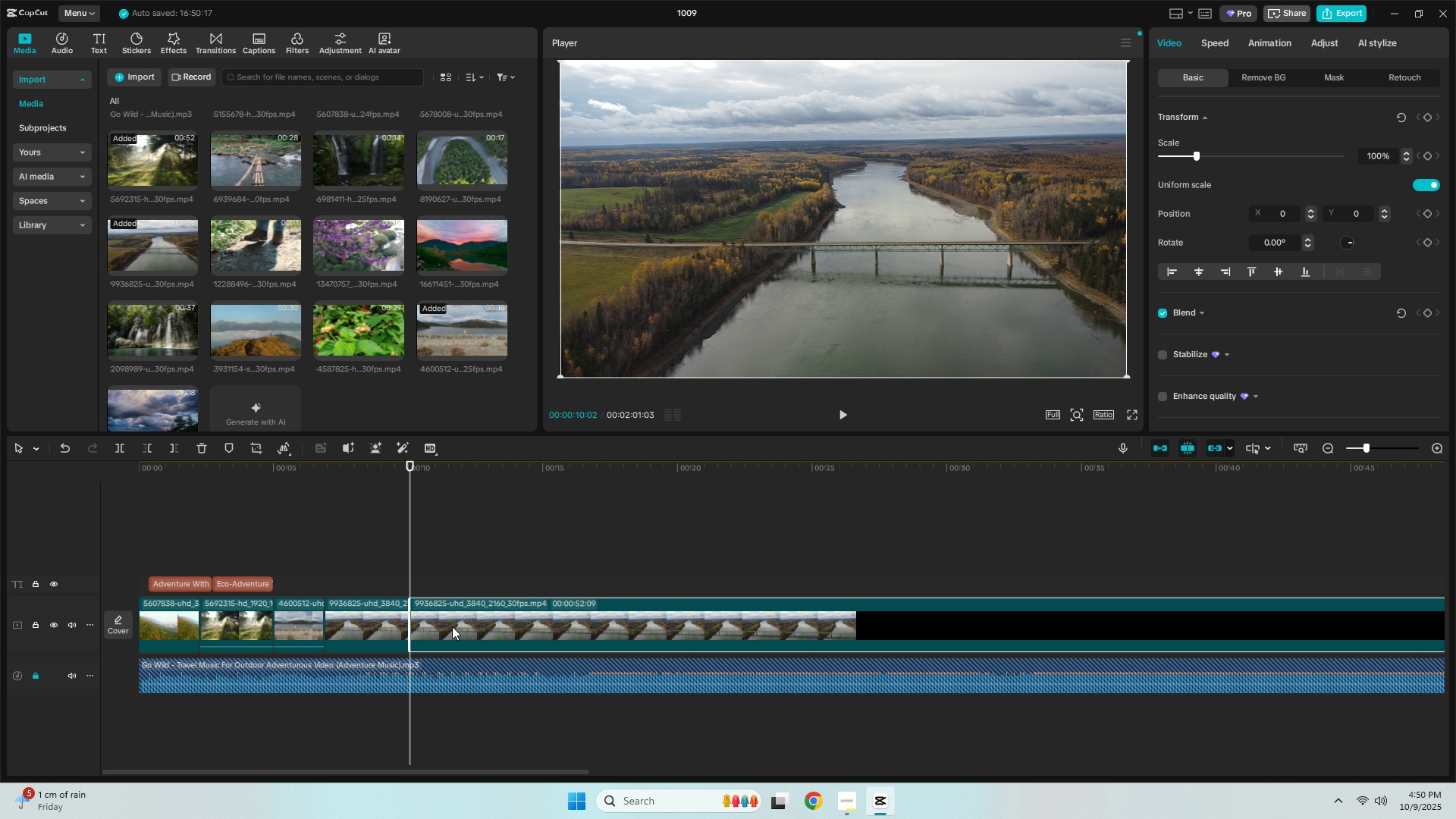 
left_click([459, 627])
 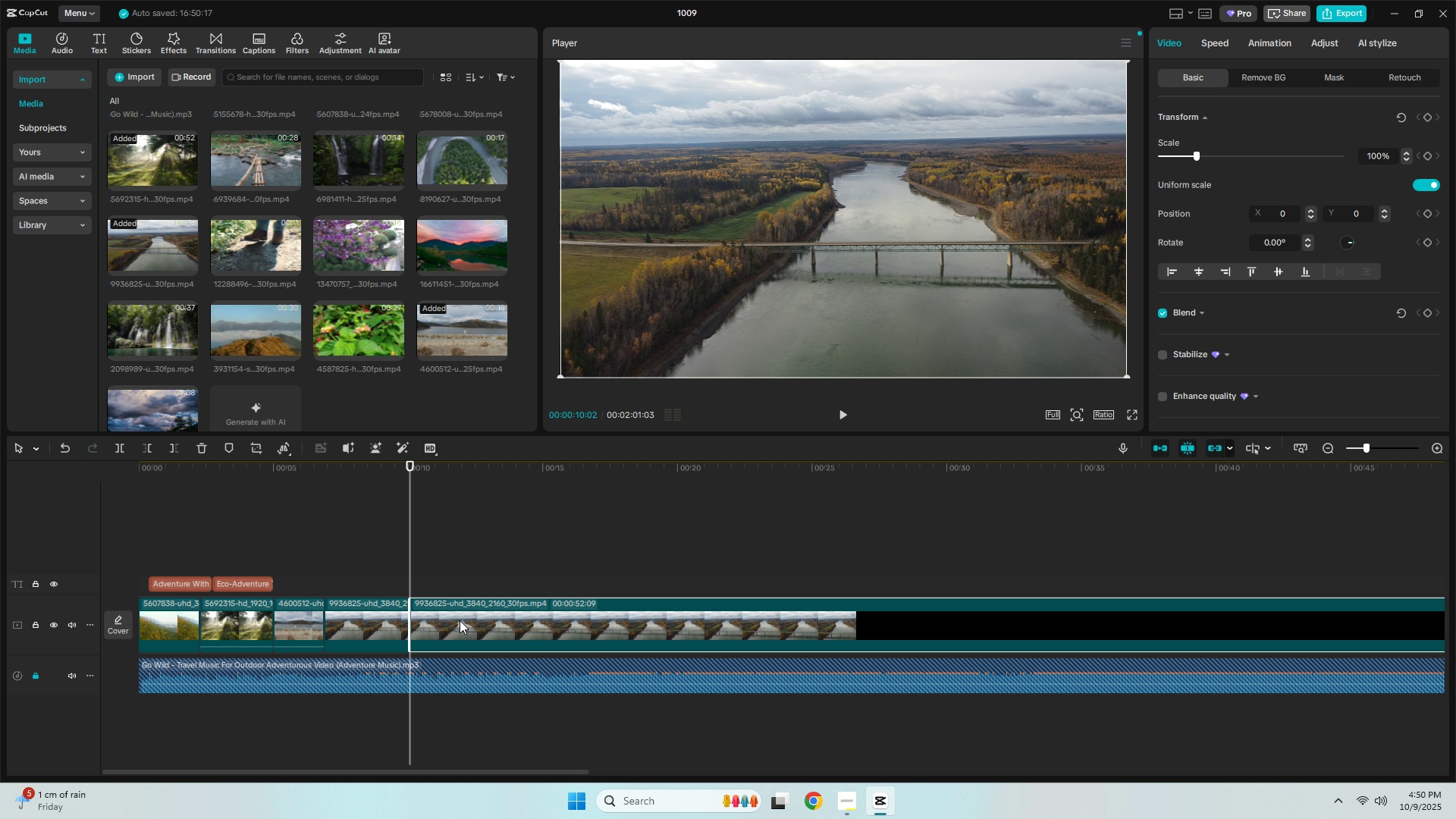 
key(Delete)
 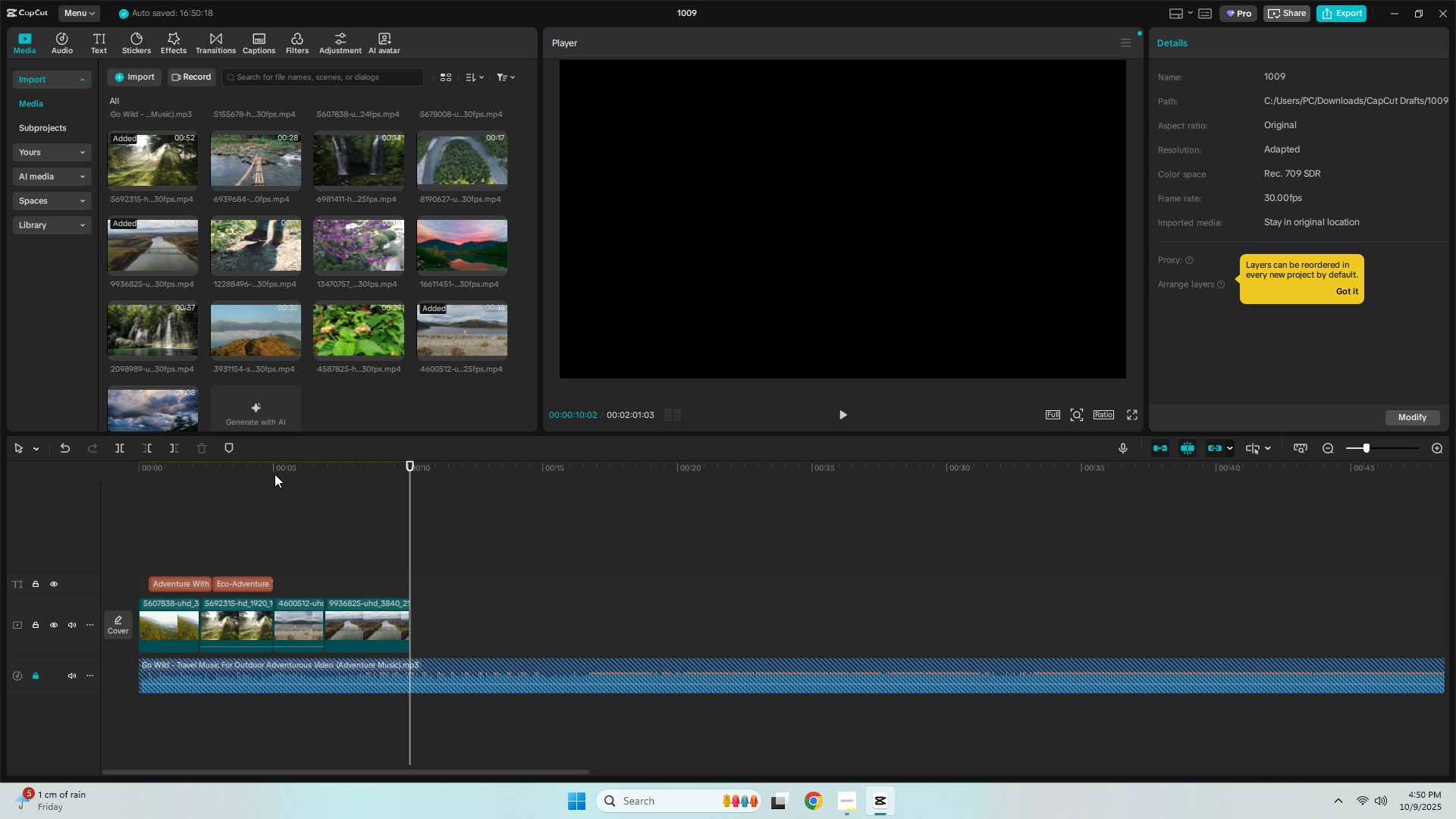 
left_click([275, 470])
 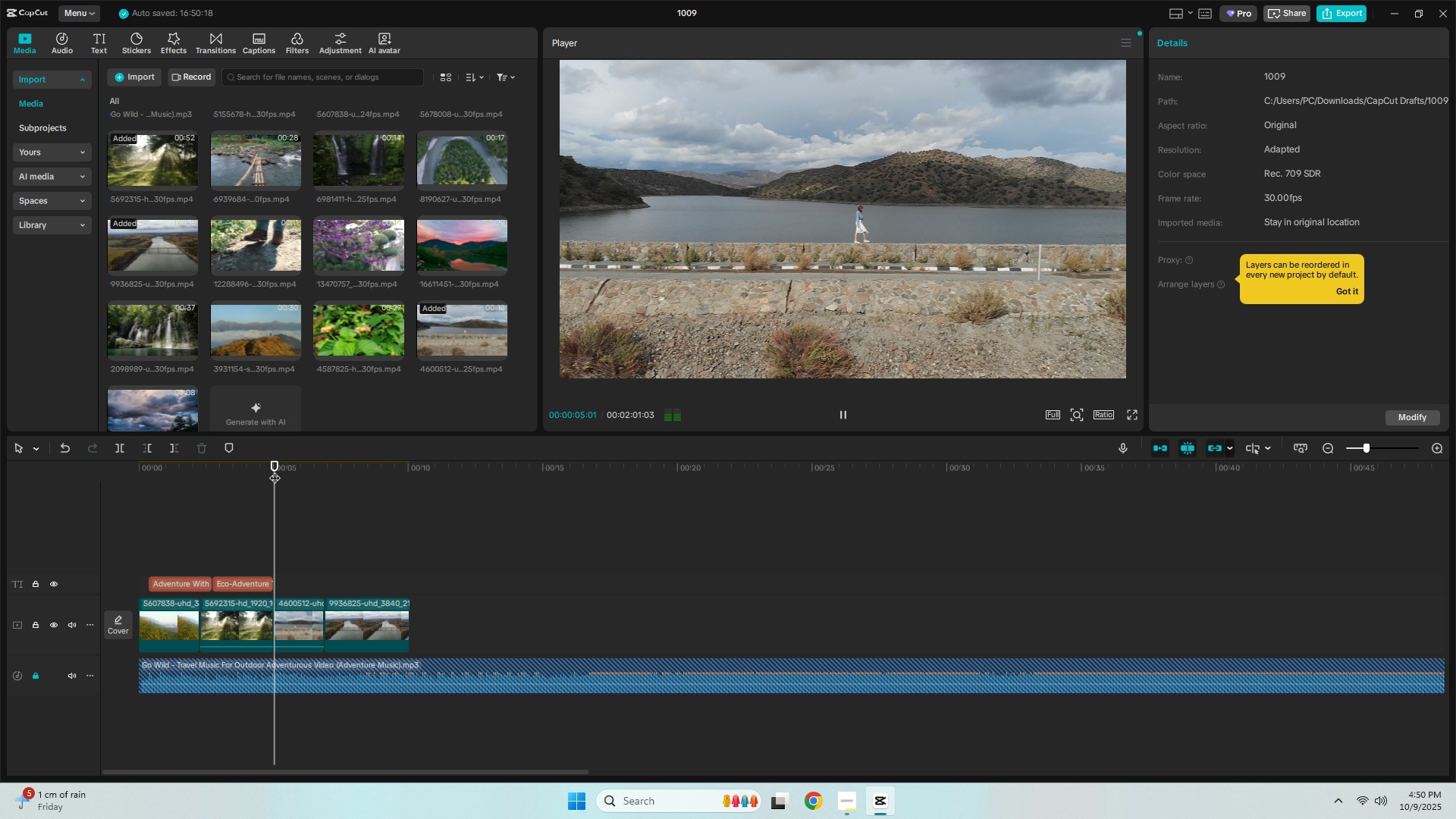 
key(Space)
 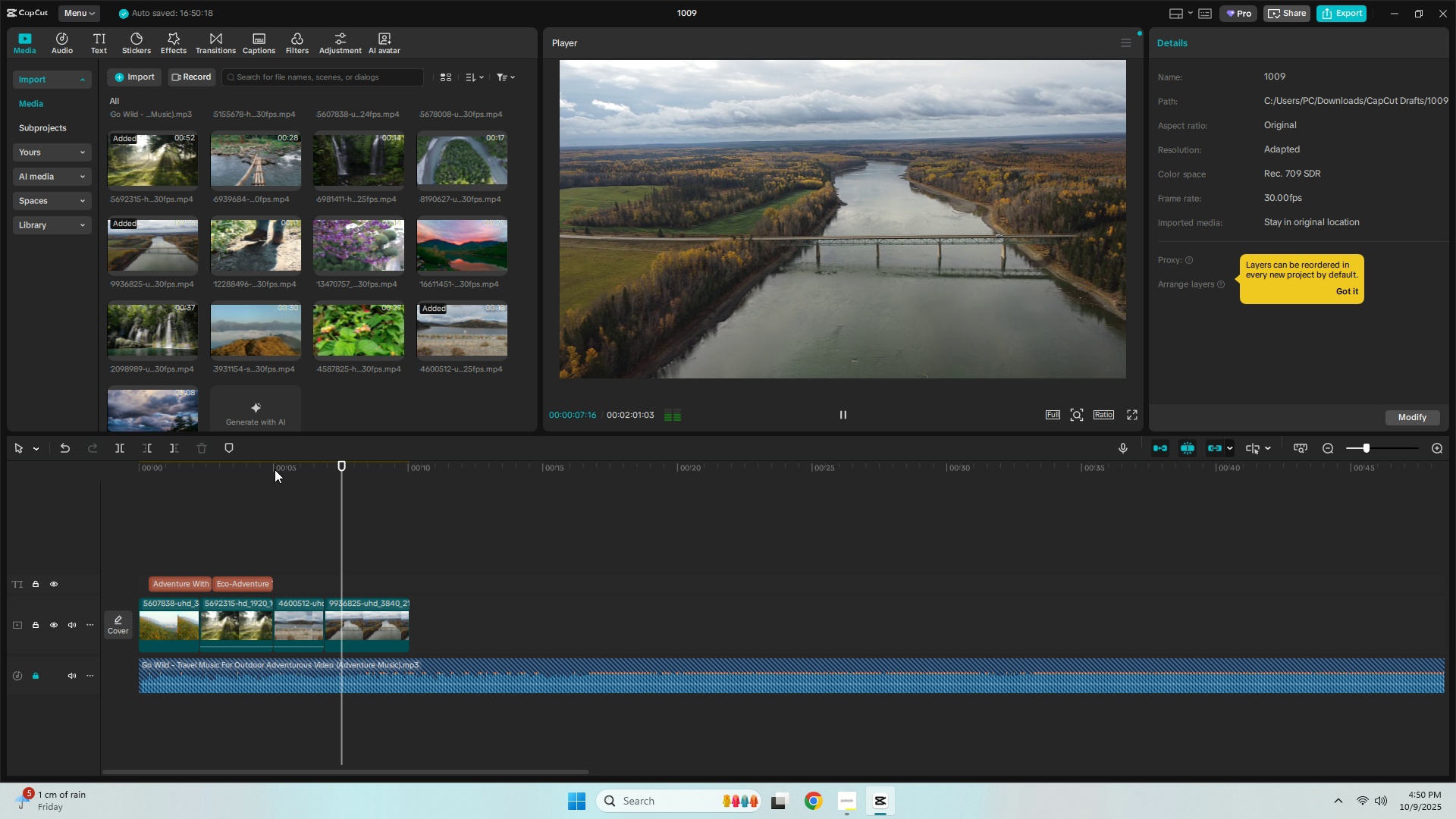 
key(Space)
 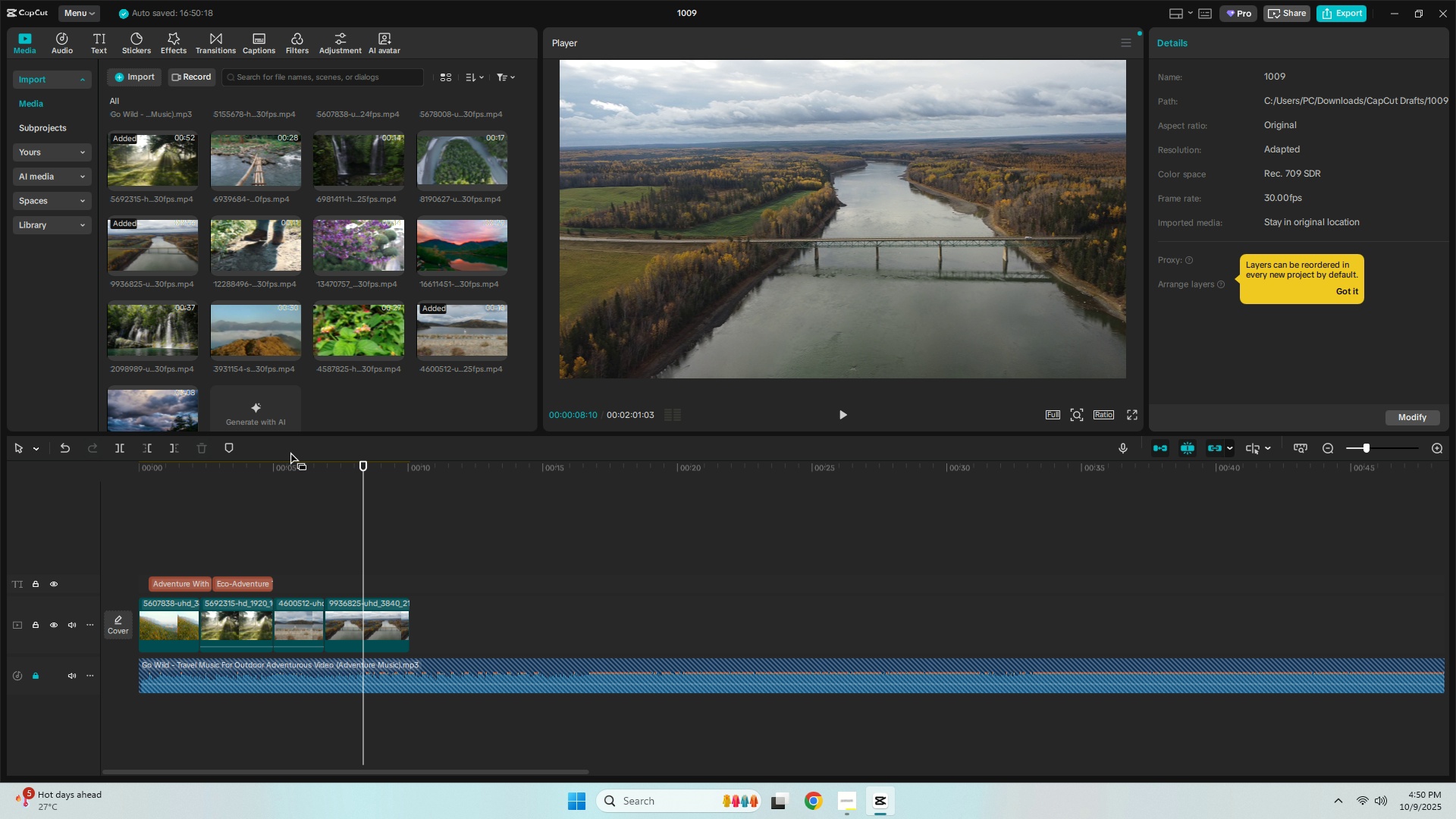 
left_click_drag(start_coordinate=[262, 249], to_coordinate=[418, 621])
 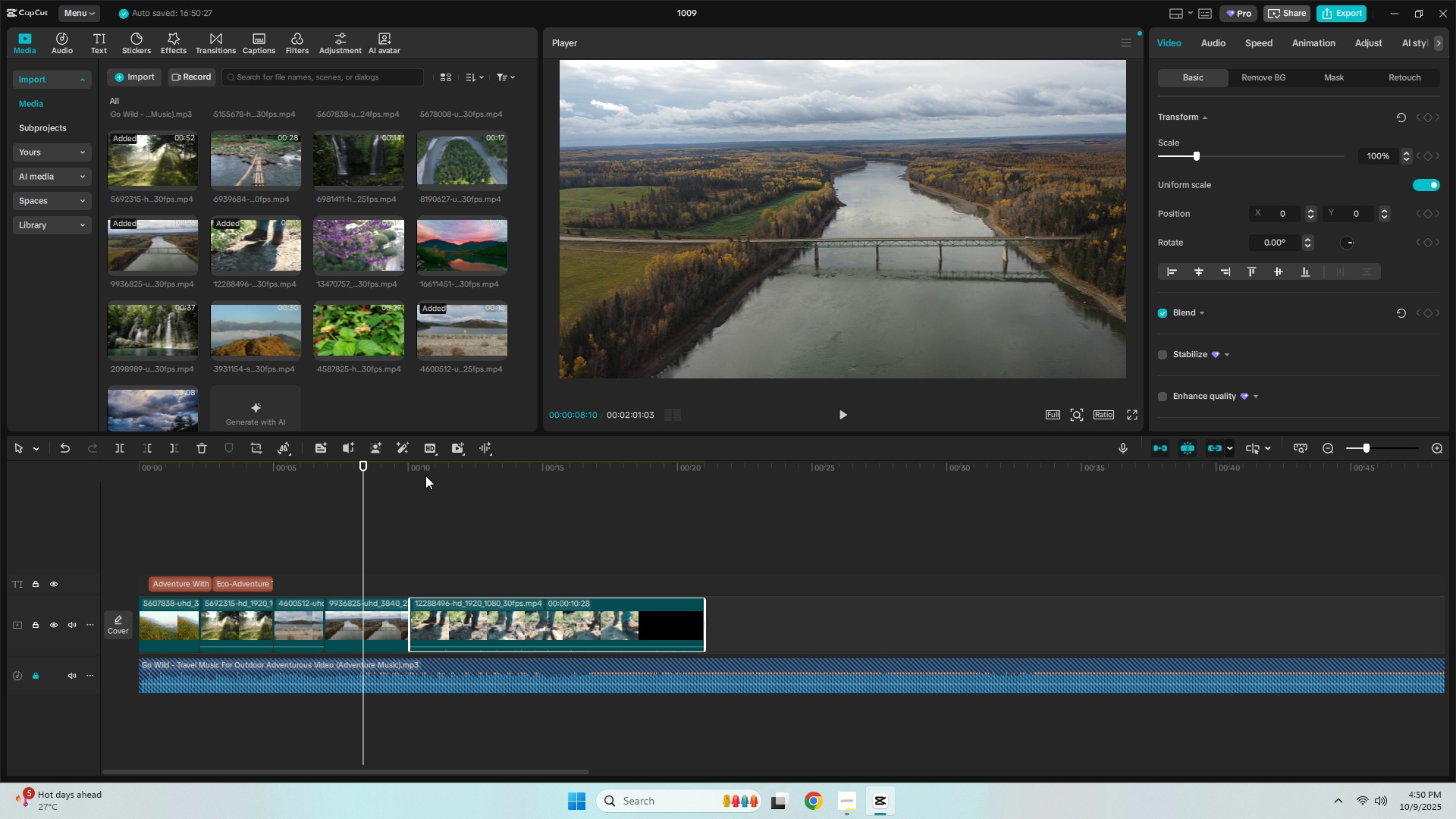 
key(Space)
 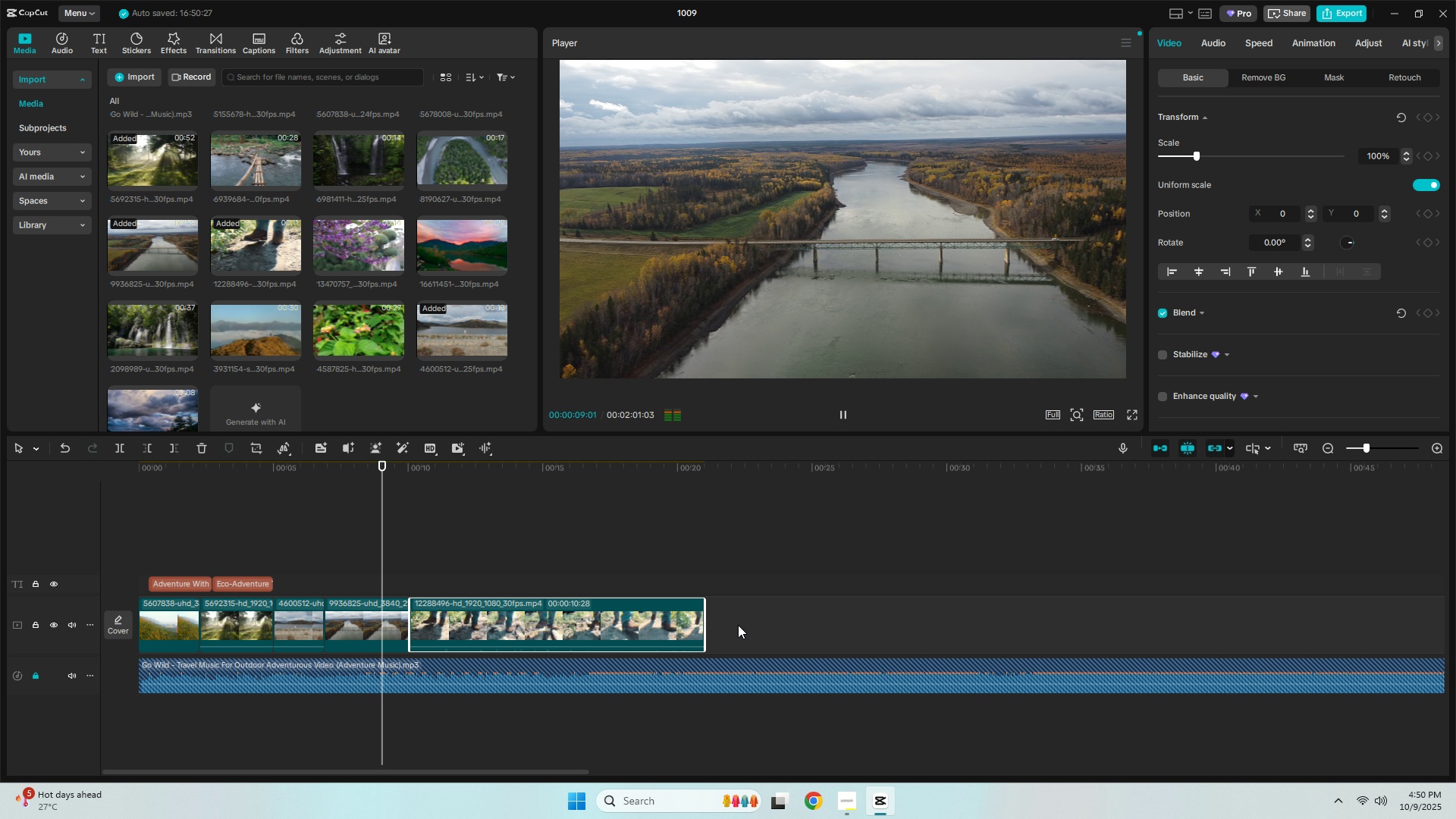 
key(Space)
 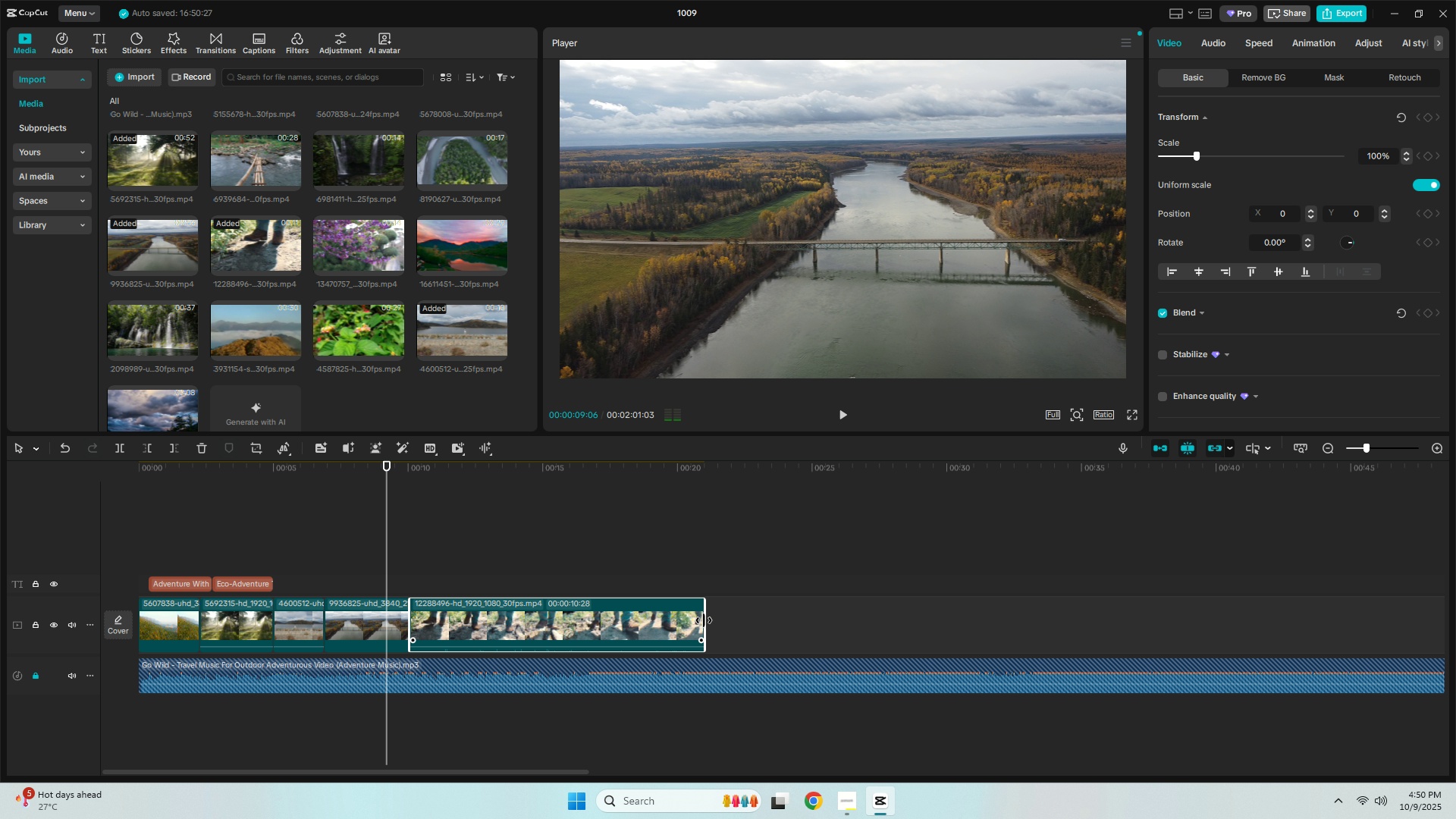 
left_click_drag(start_coordinate=[704, 620], to_coordinate=[457, 627])
 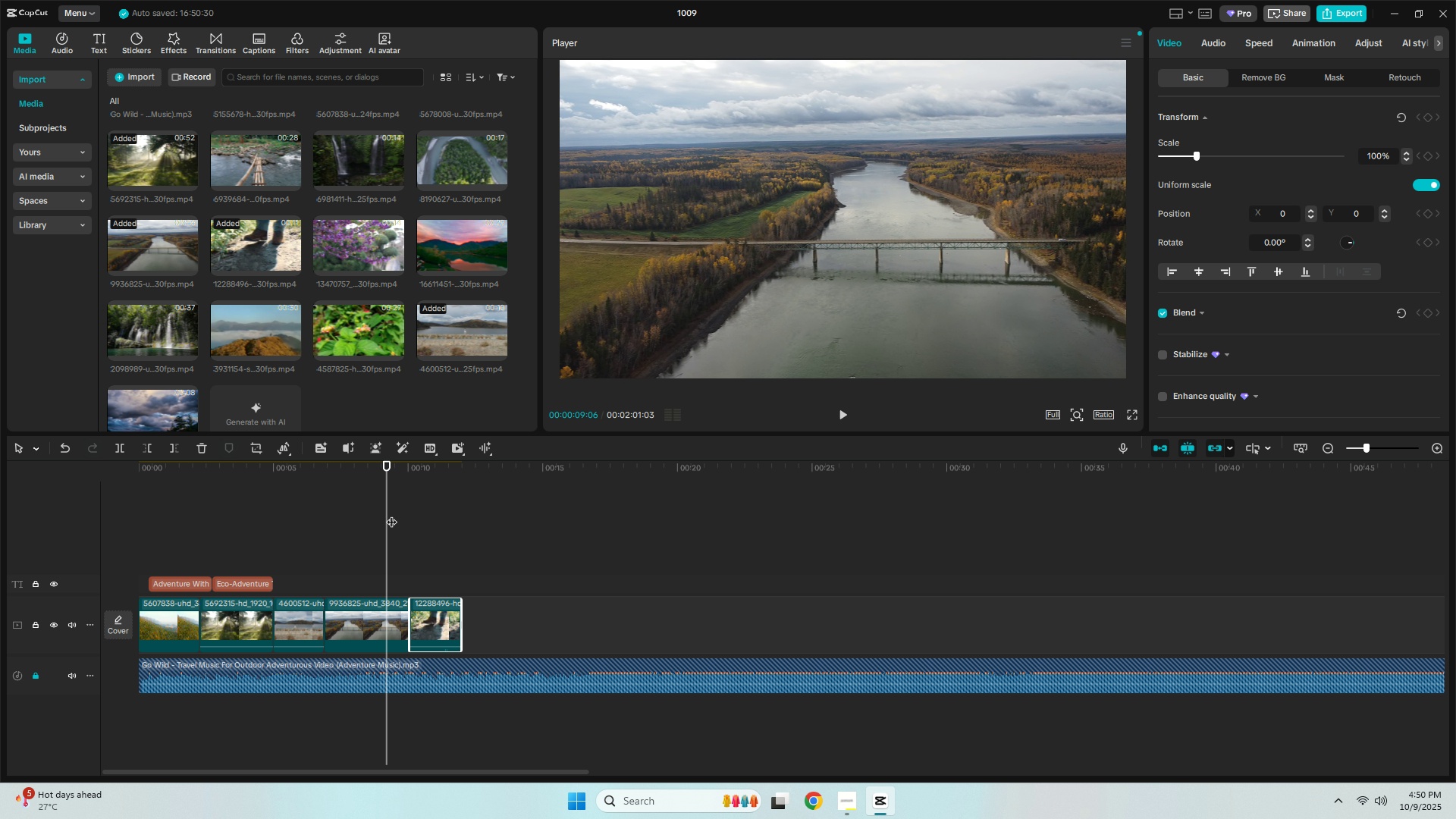 
key(Space)
 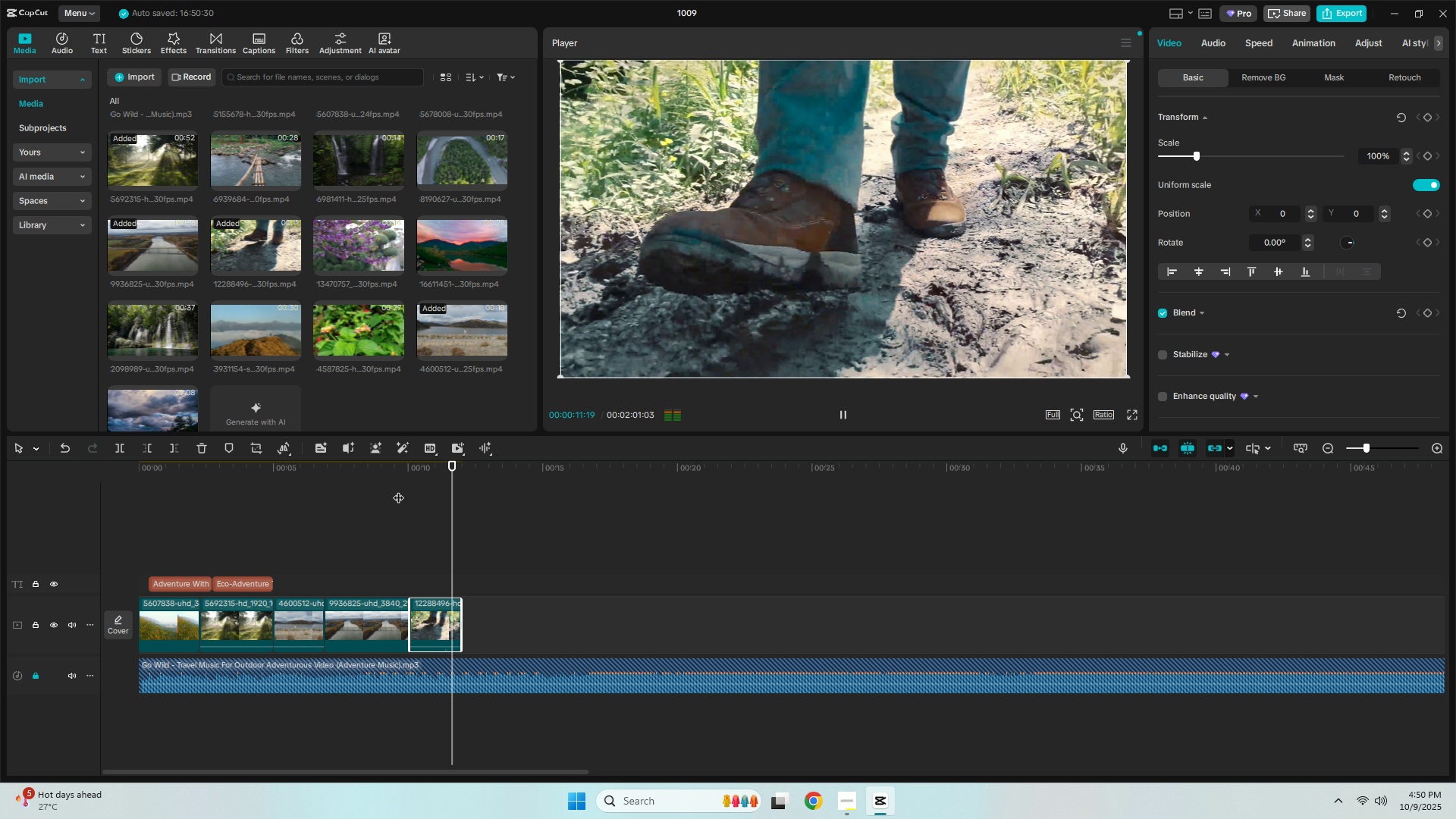 
key(Space)
 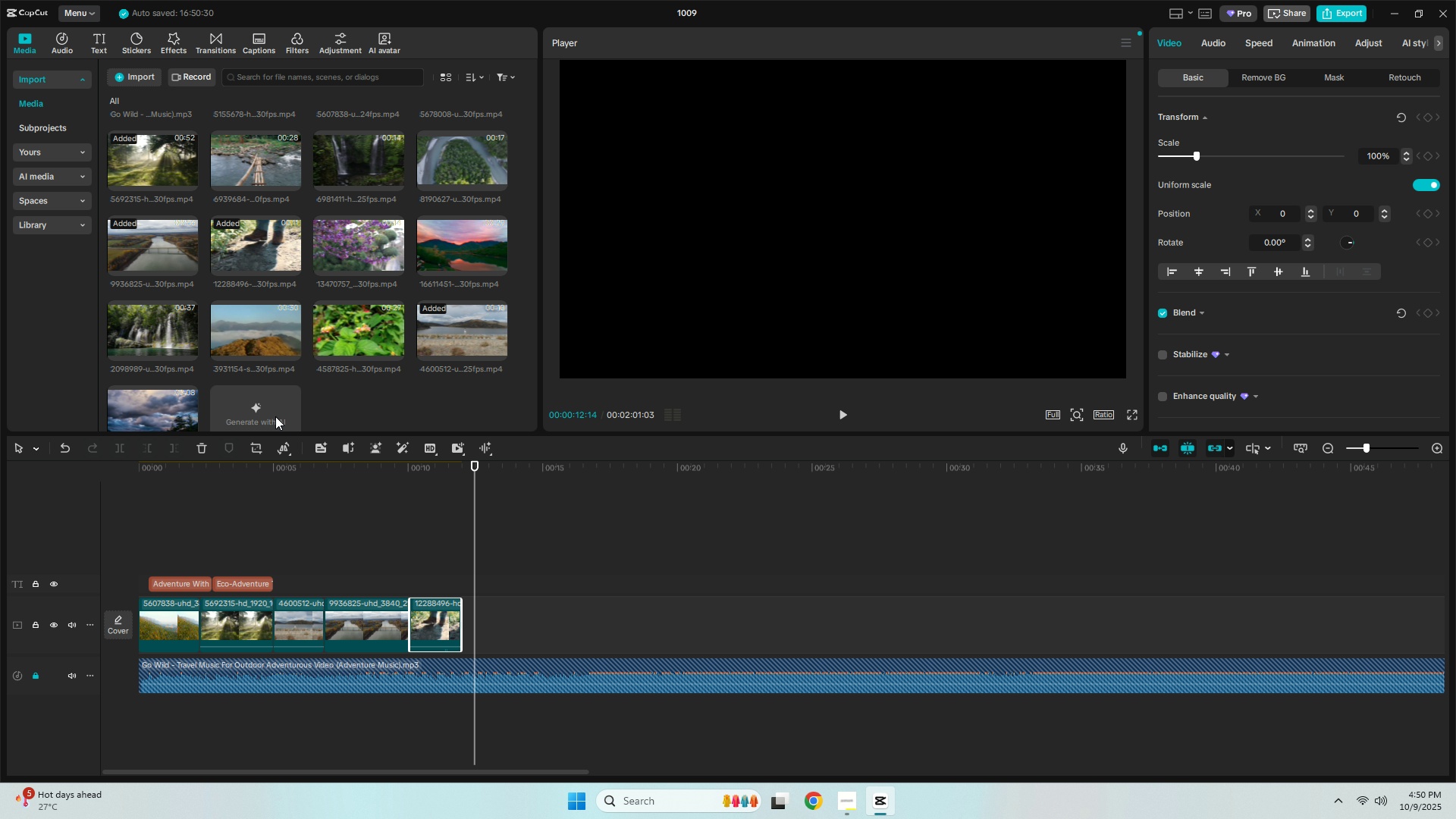 
scroll: coordinate [391, 384], scroll_direction: up, amount: 2.0
 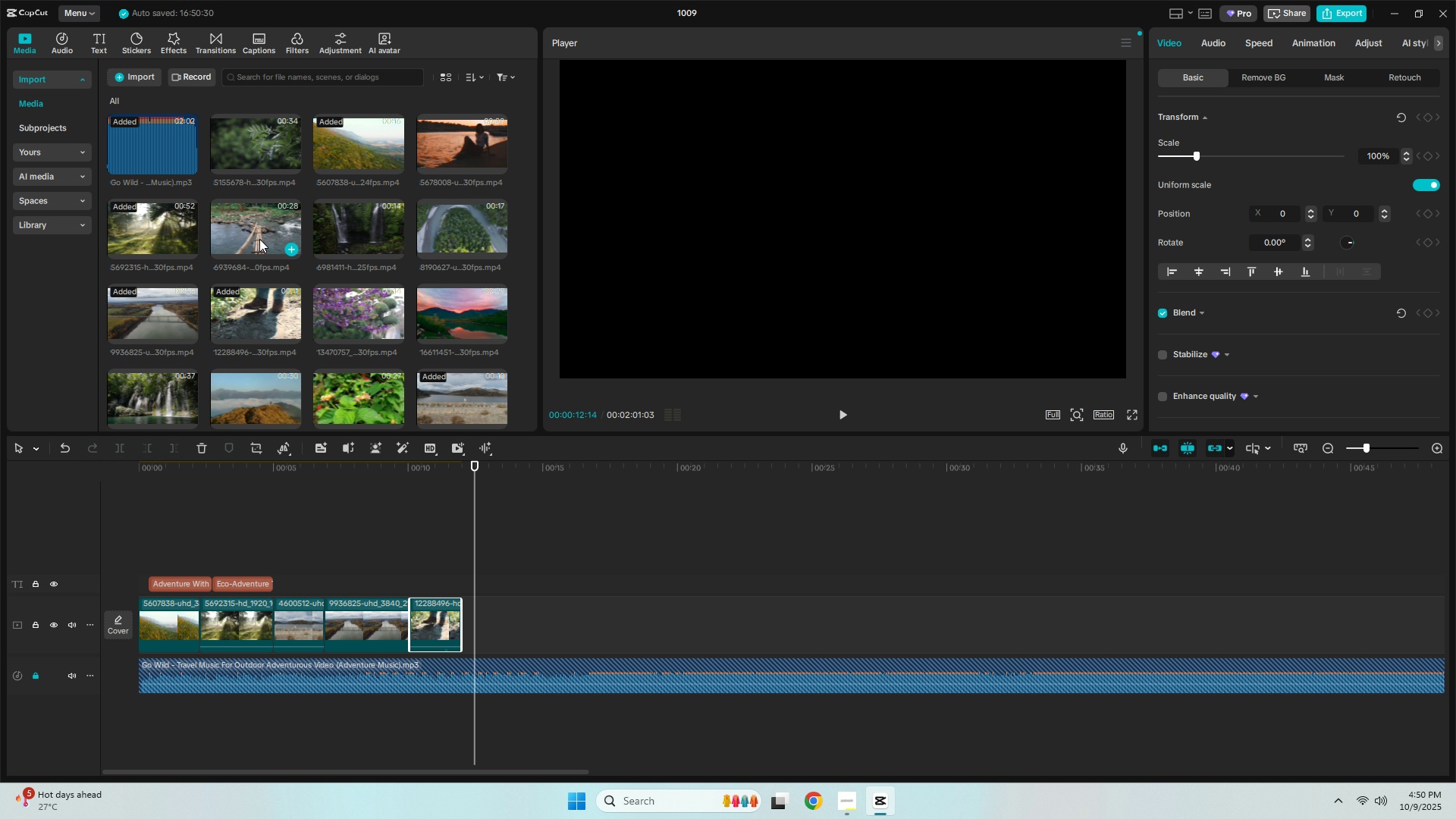 
scroll: coordinate [377, 241], scroll_direction: down, amount: 3.0
 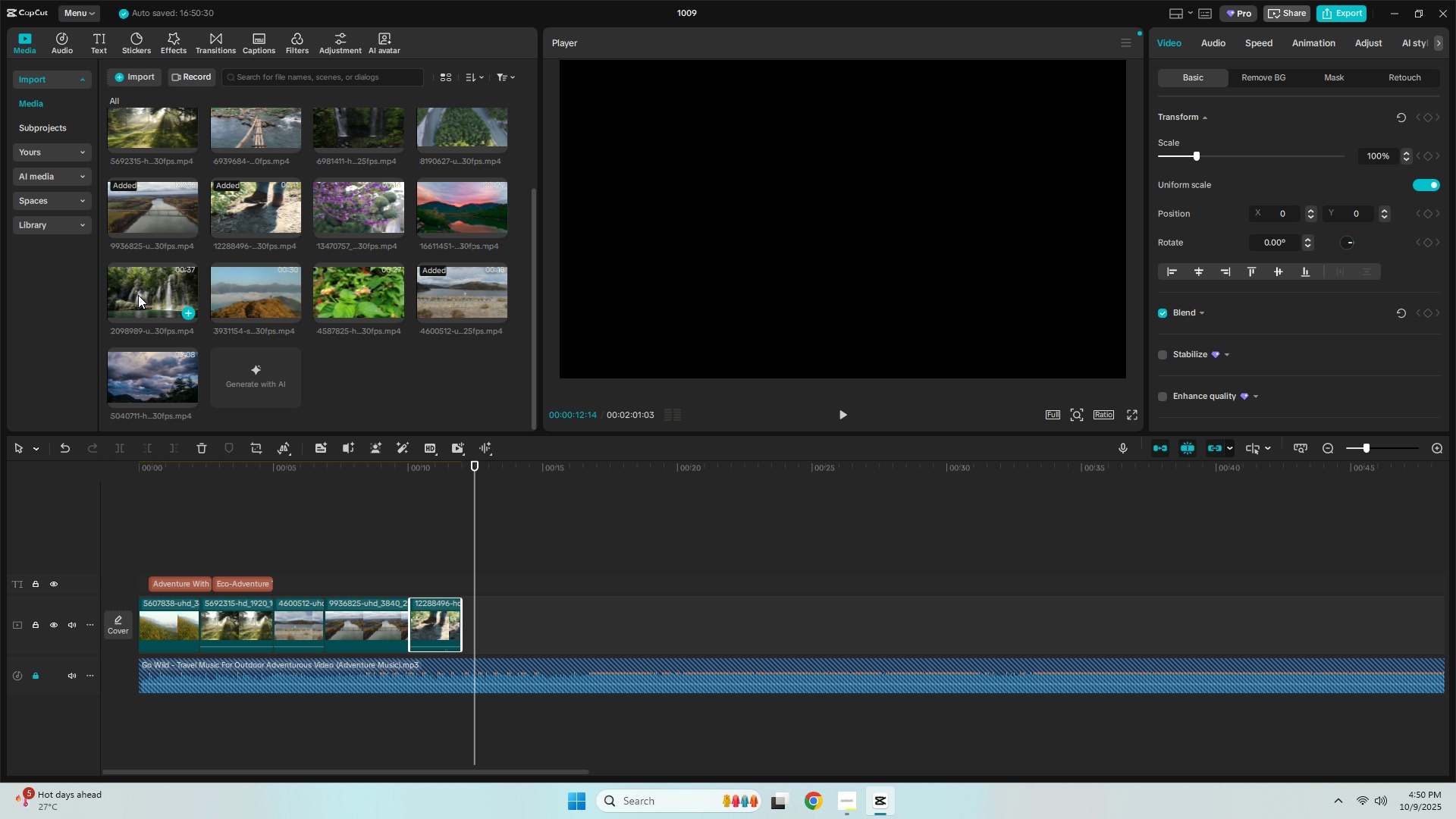 
left_click_drag(start_coordinate=[128, 303], to_coordinate=[463, 621])
 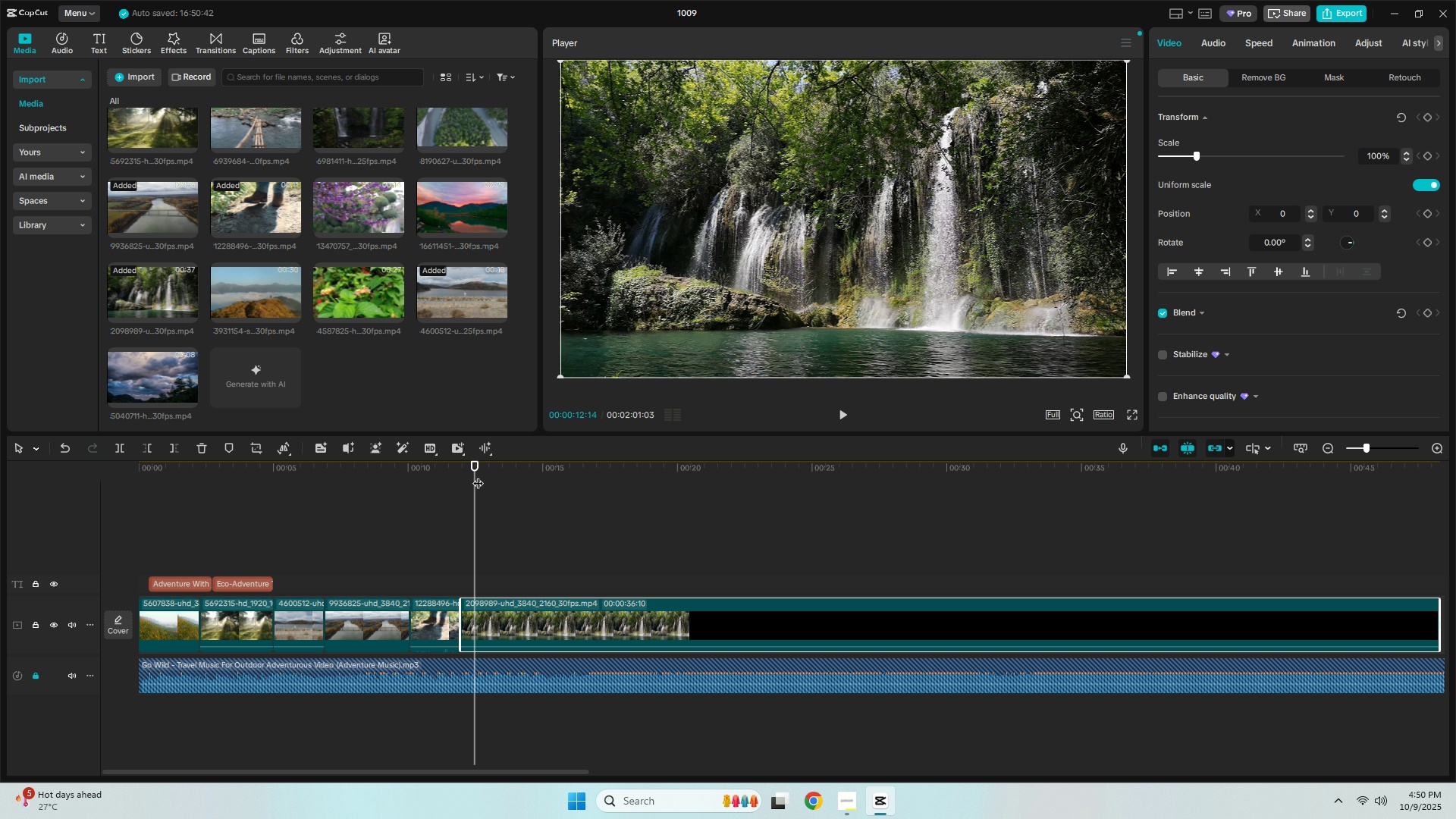 
key(Space)
 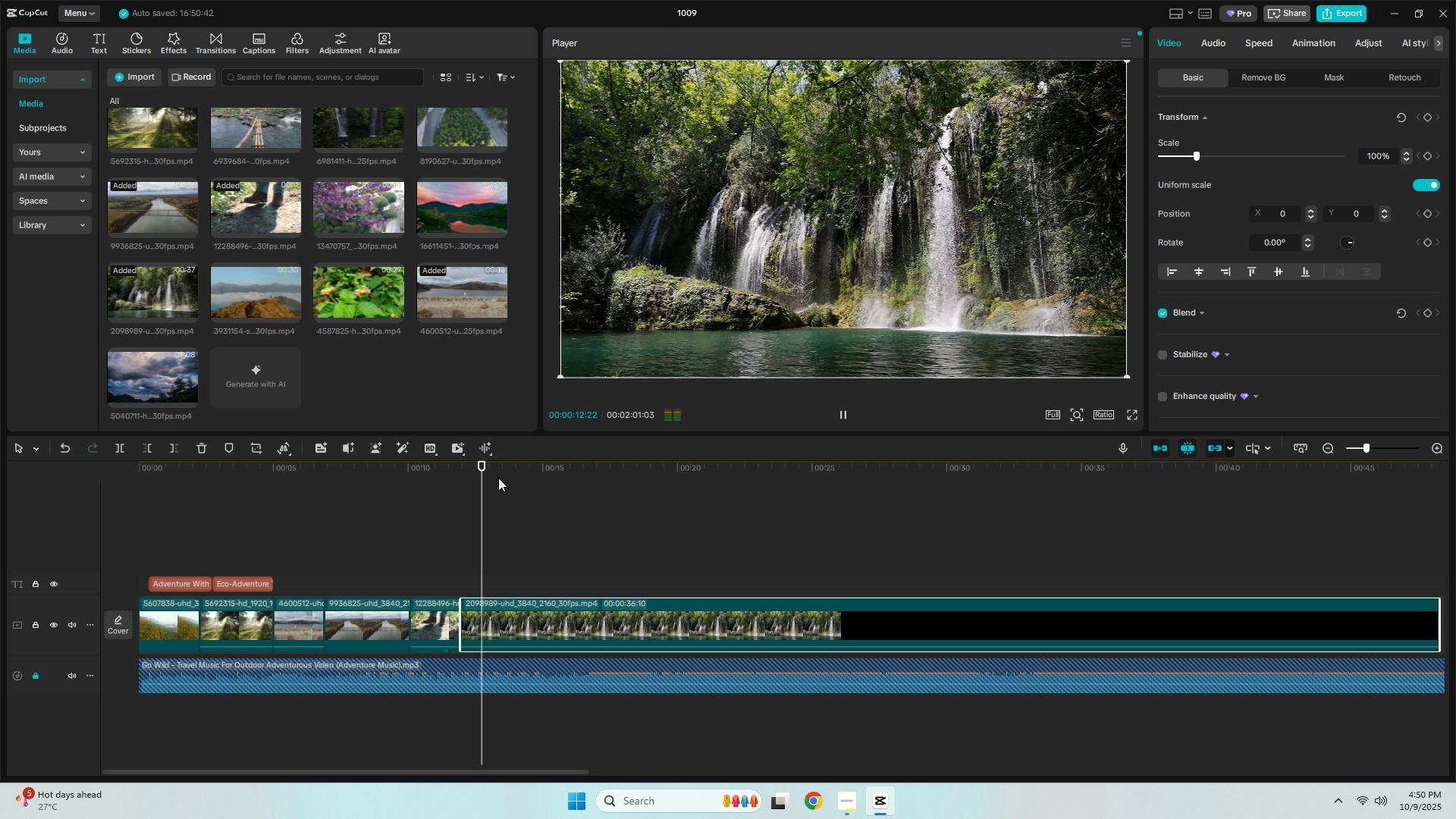 
key(Space)
 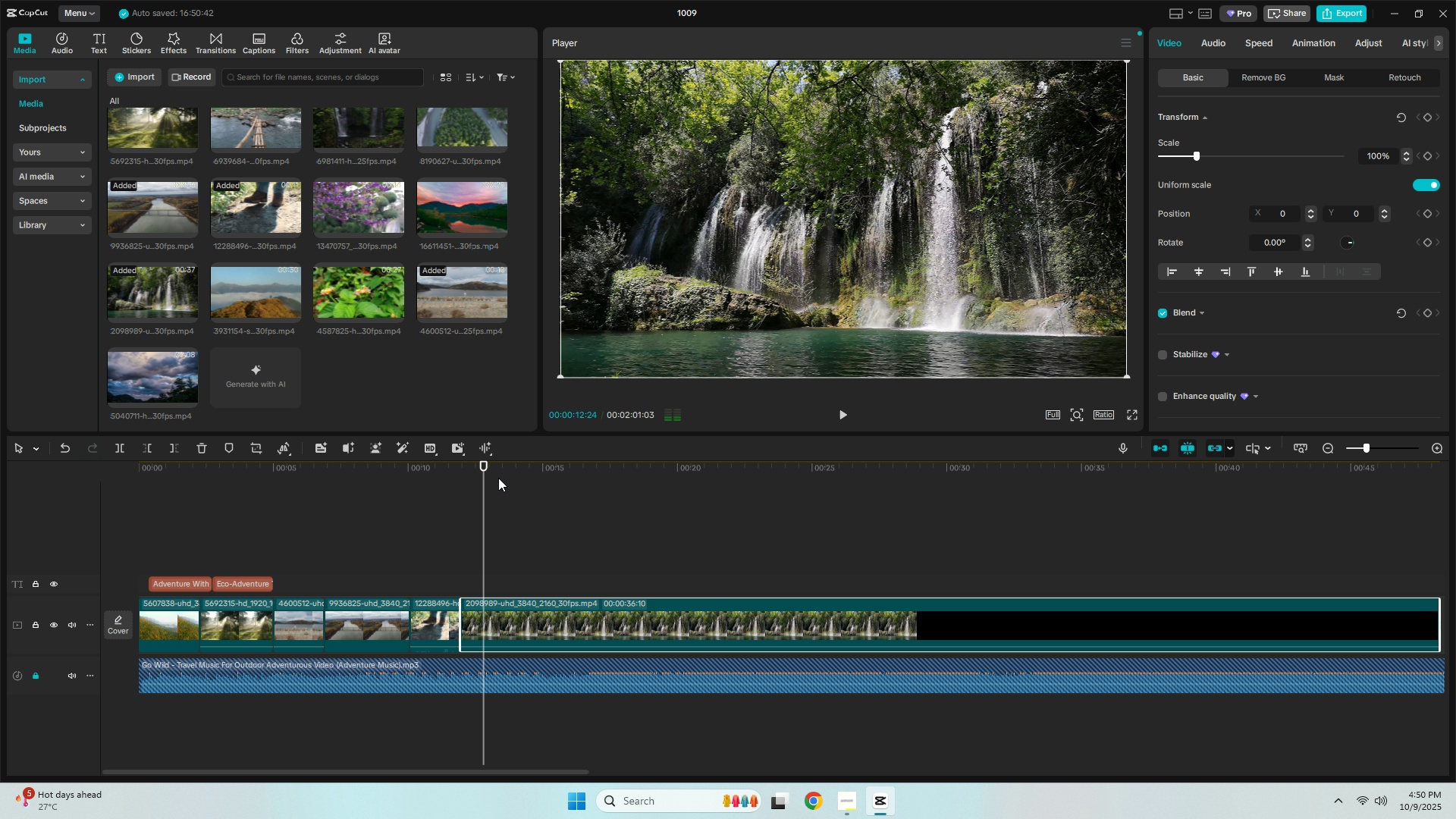 
key(Control+ControlLeft)
 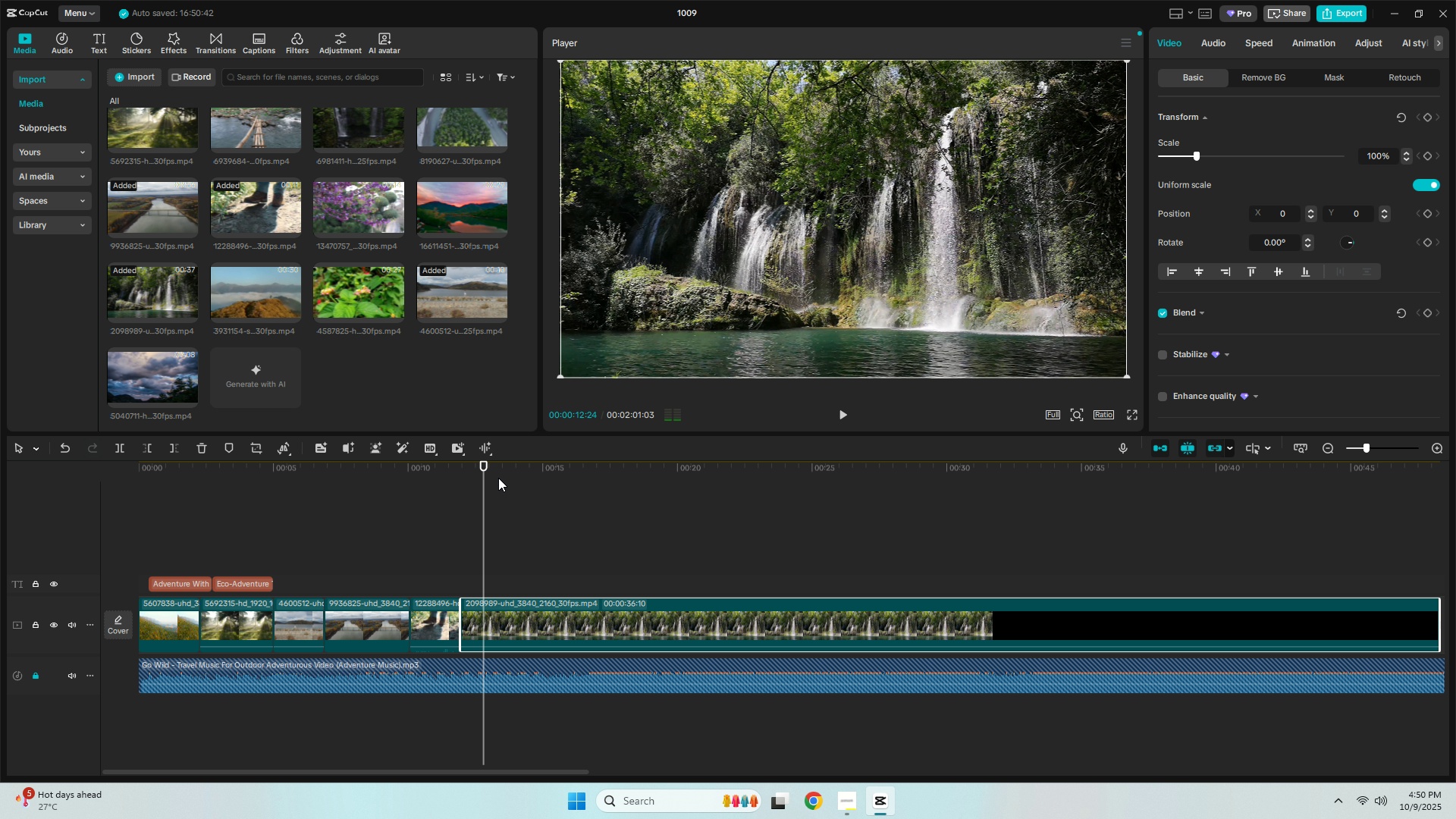 
key(Control+B)
 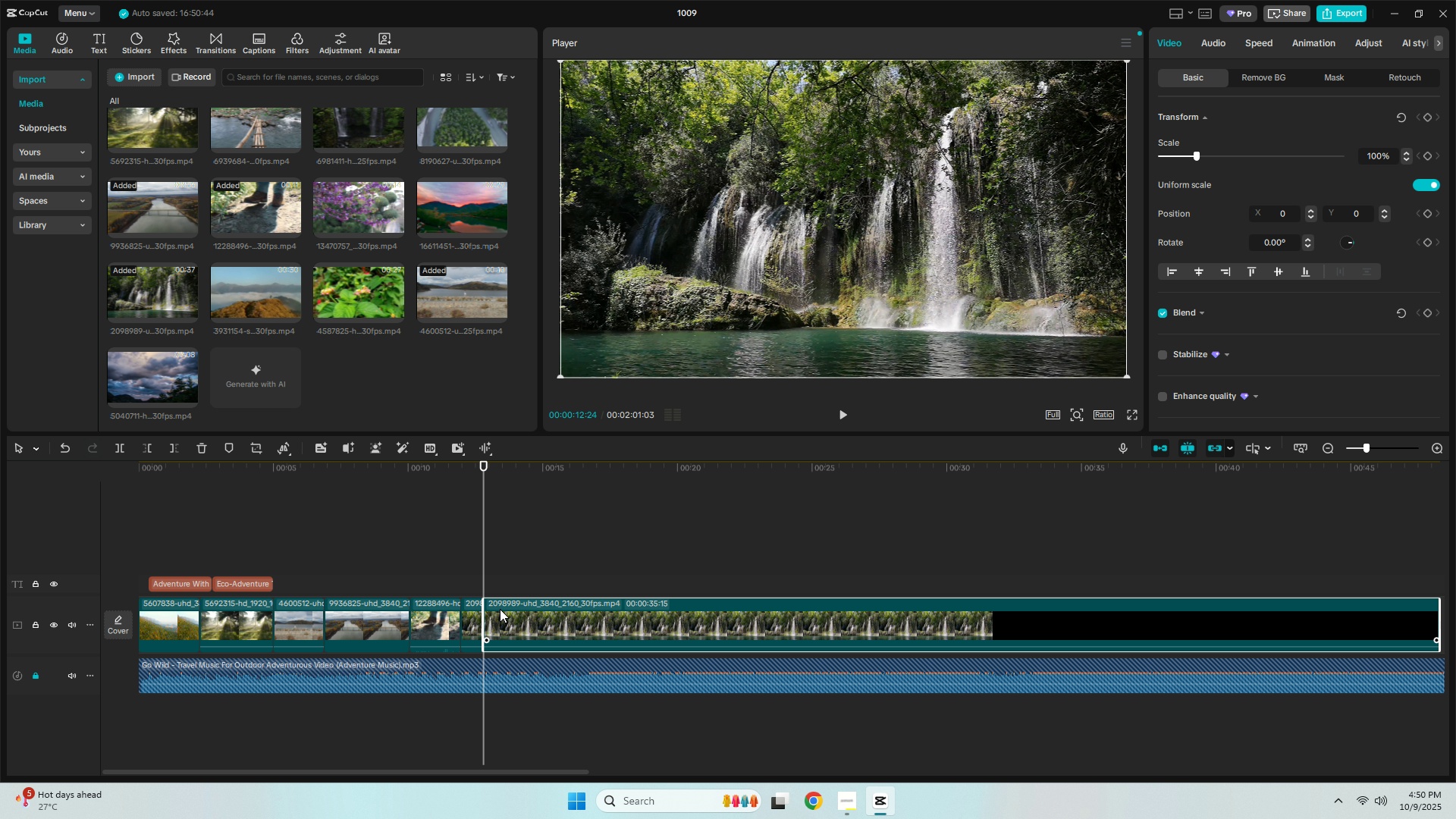 
left_click([504, 610])
 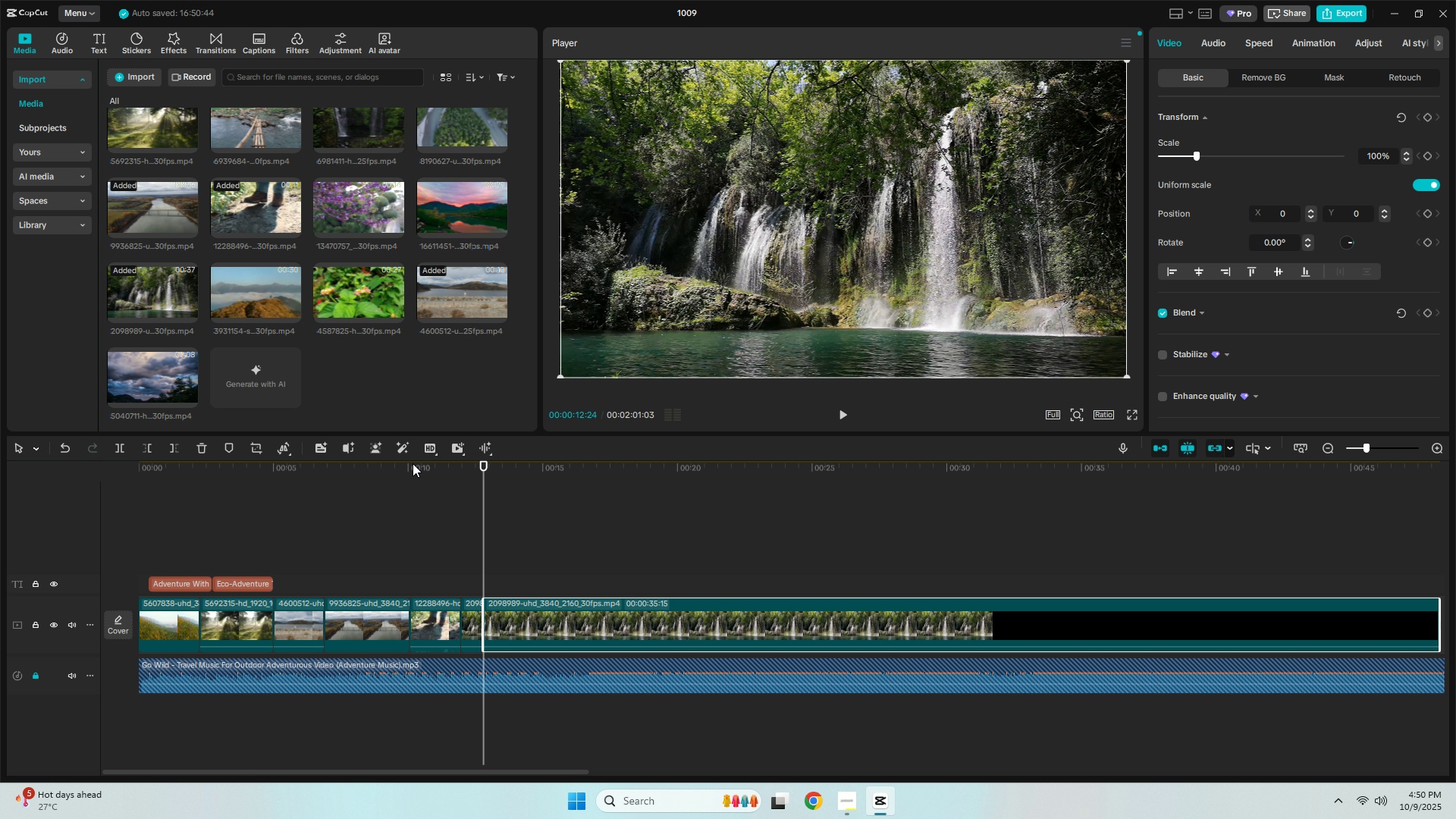 
key(Delete)
 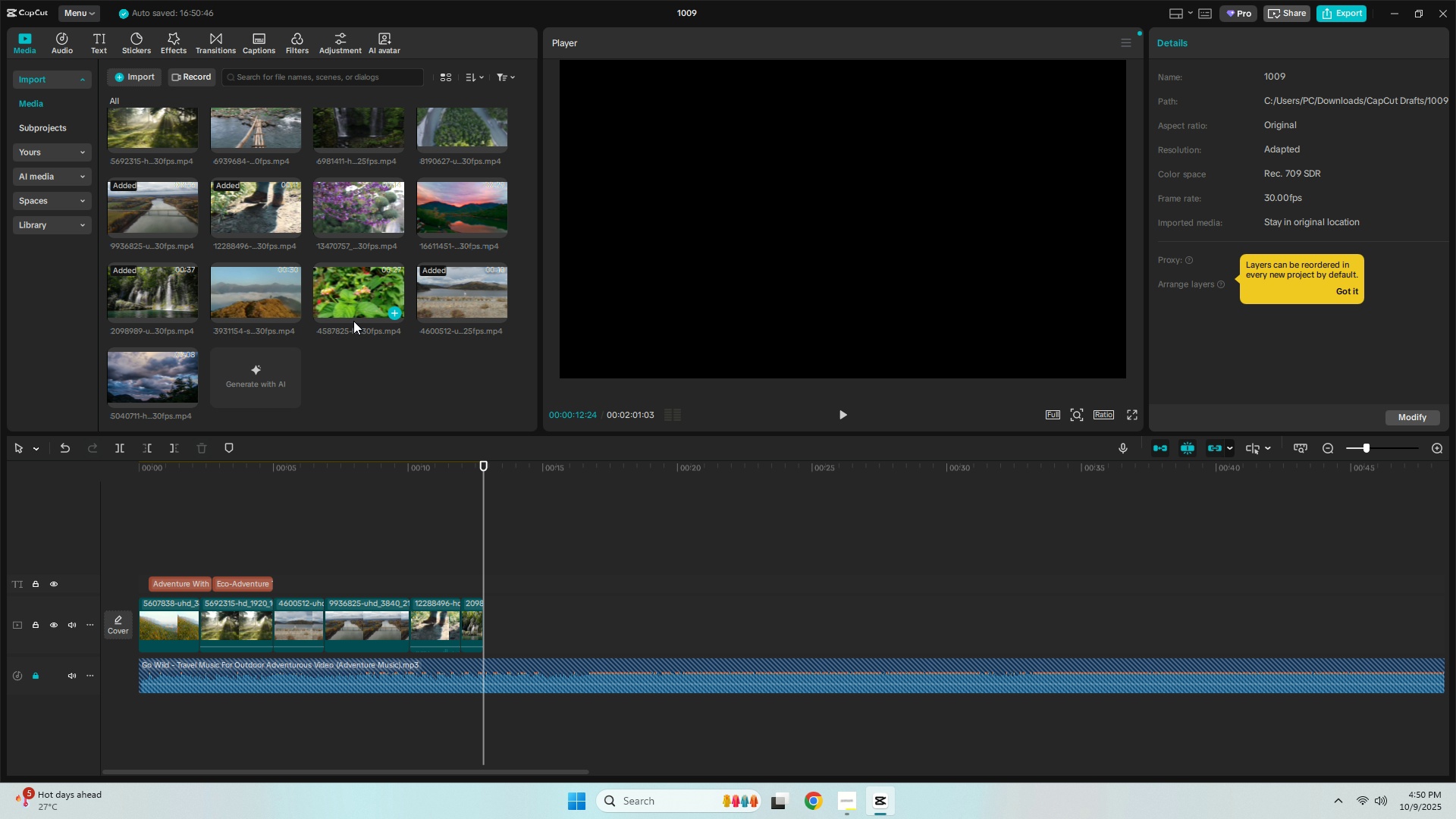 
left_click([353, 321])
 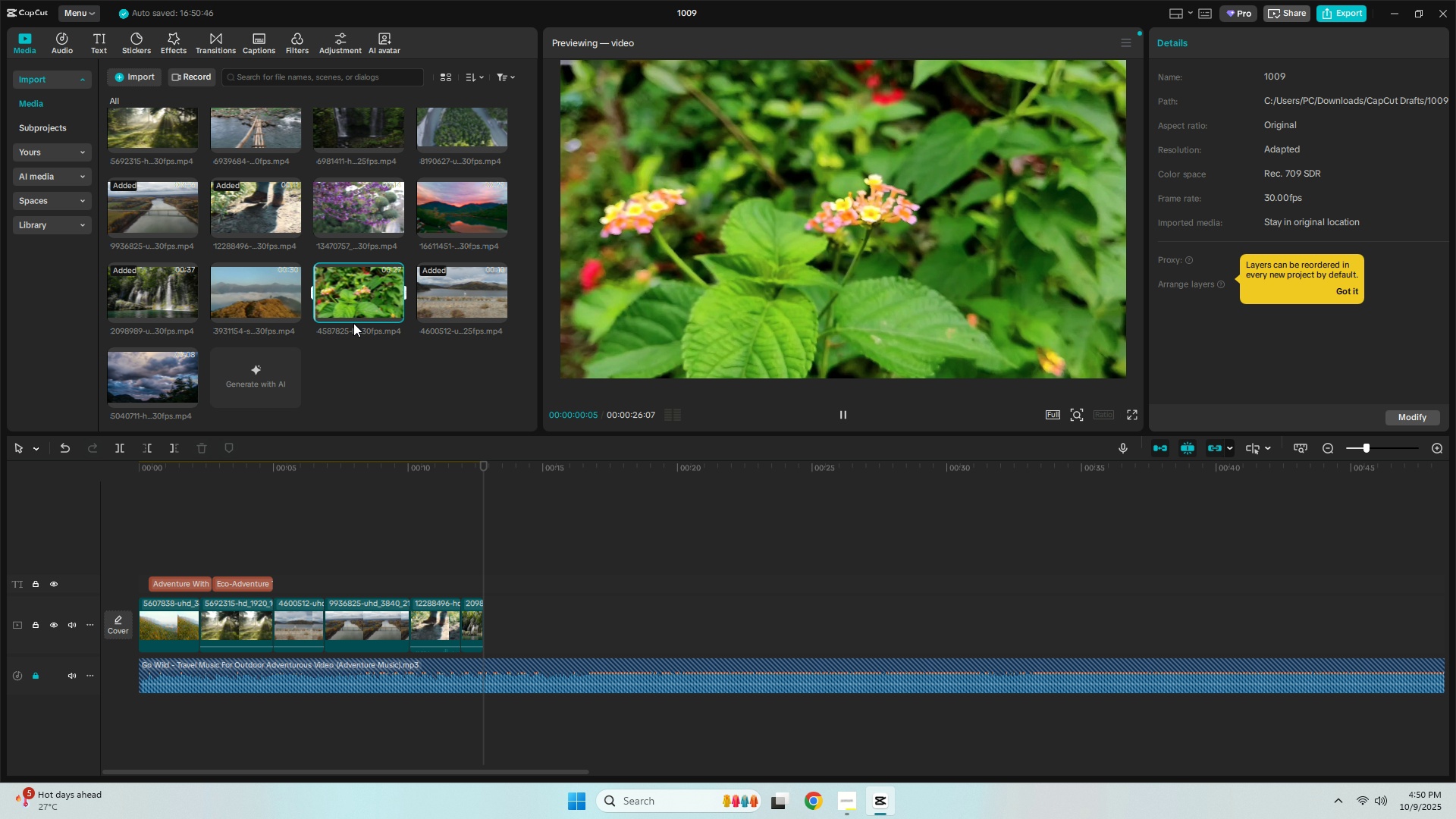 
scroll: coordinate [353, 322], scroll_direction: up, amount: 3.0
 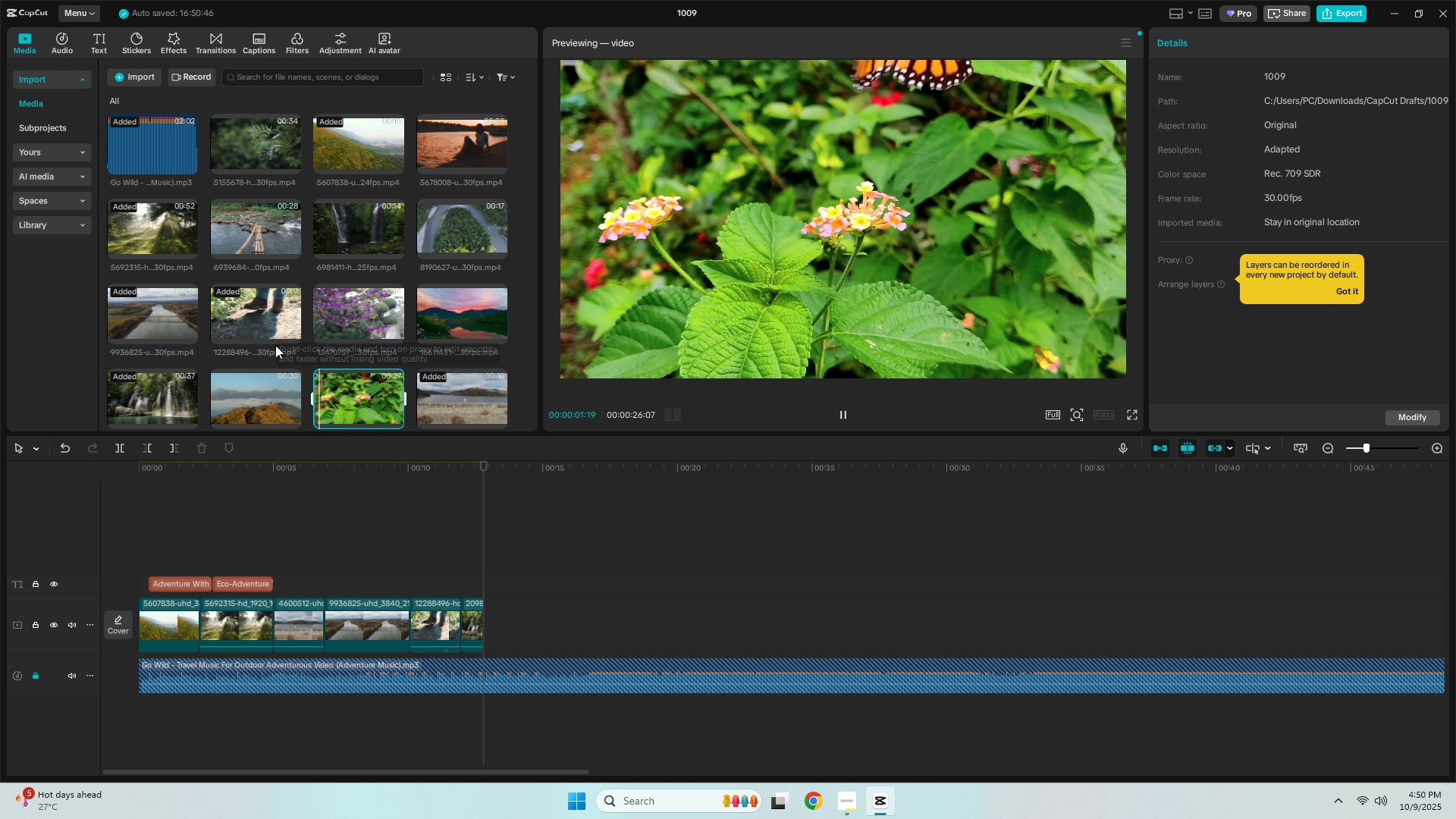 
scroll: coordinate [275, 345], scroll_direction: down, amount: 1.0
 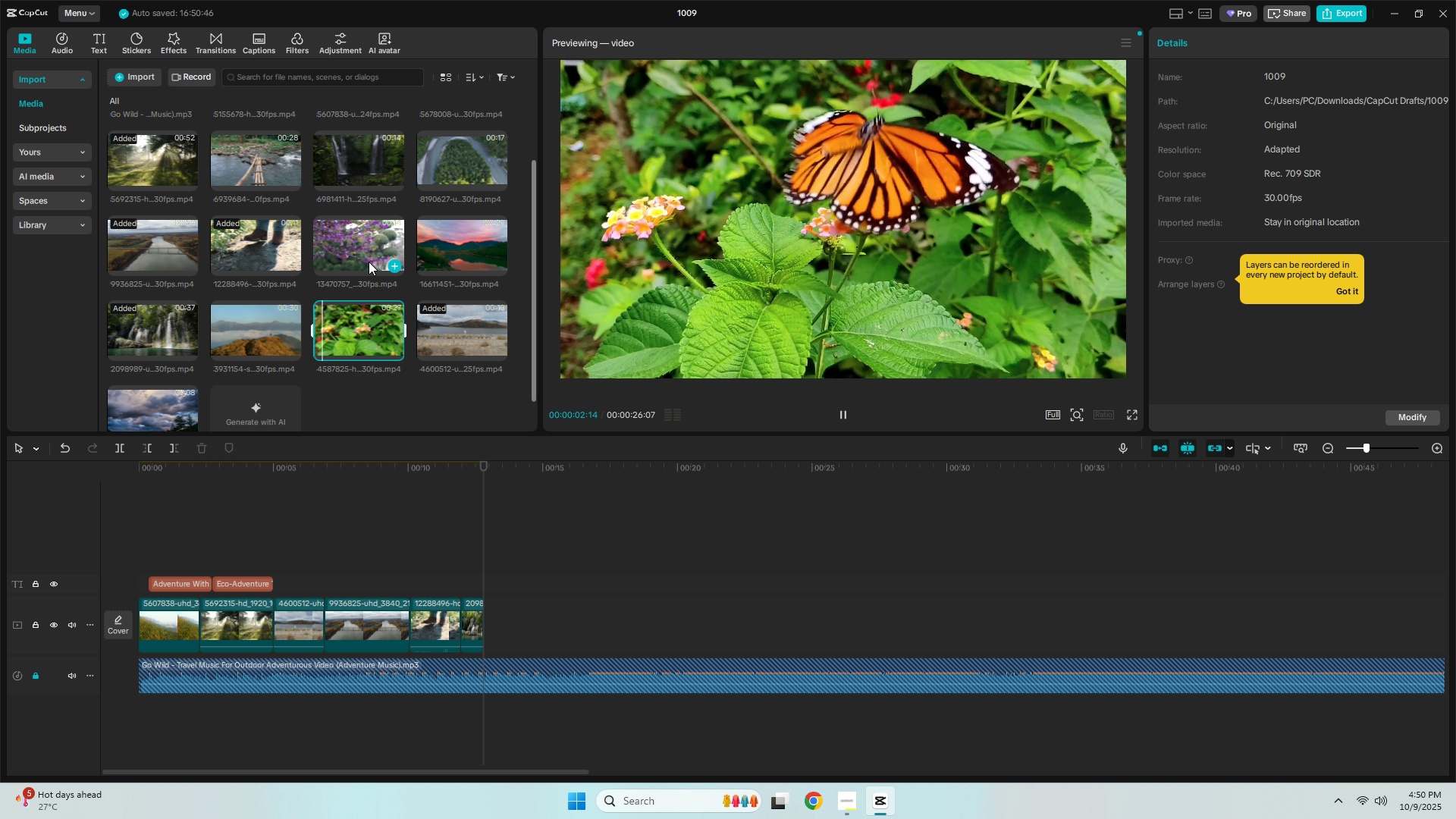 
left_click([369, 262])
 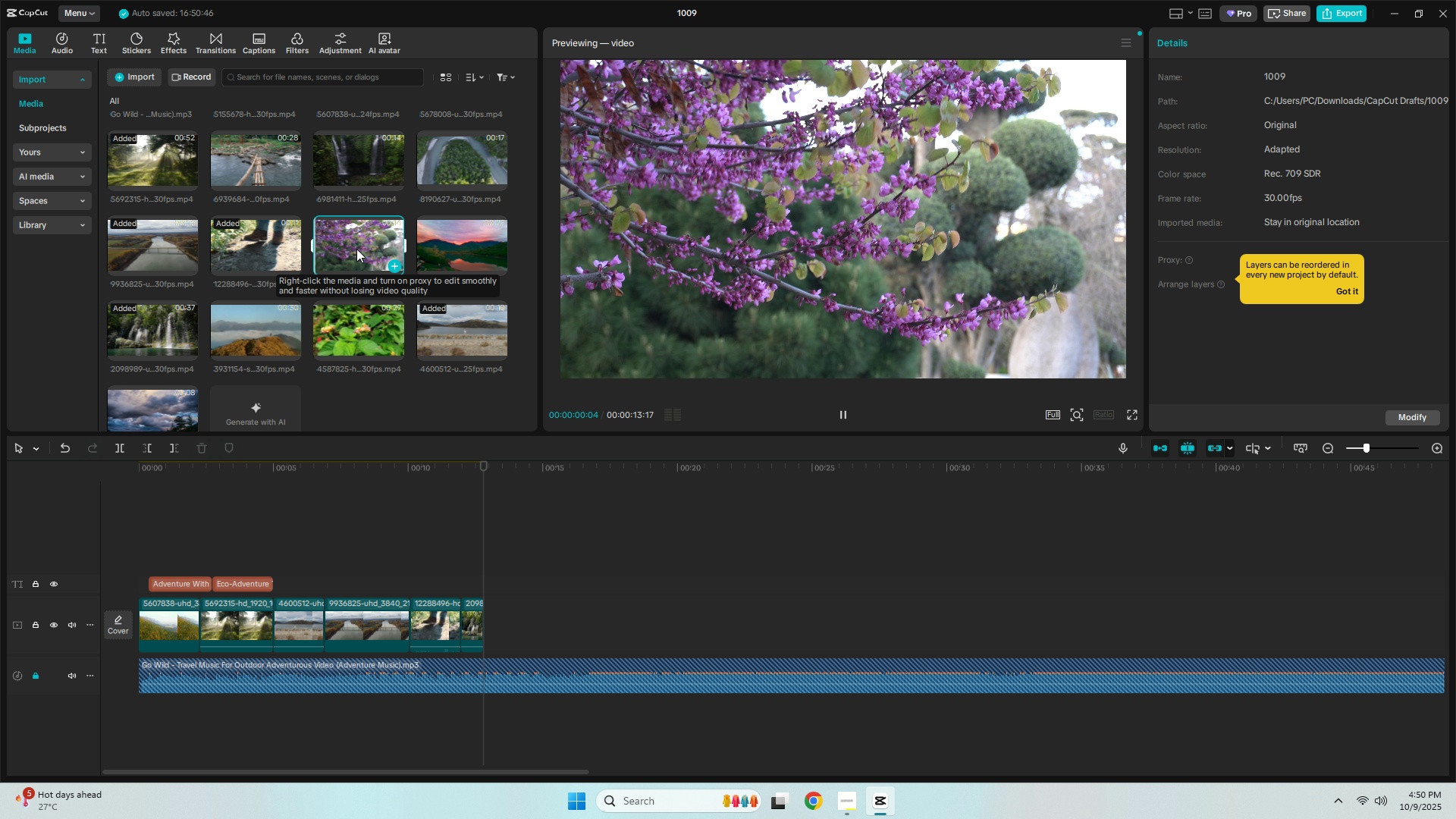 
left_click_drag(start_coordinate=[356, 249], to_coordinate=[488, 615])
 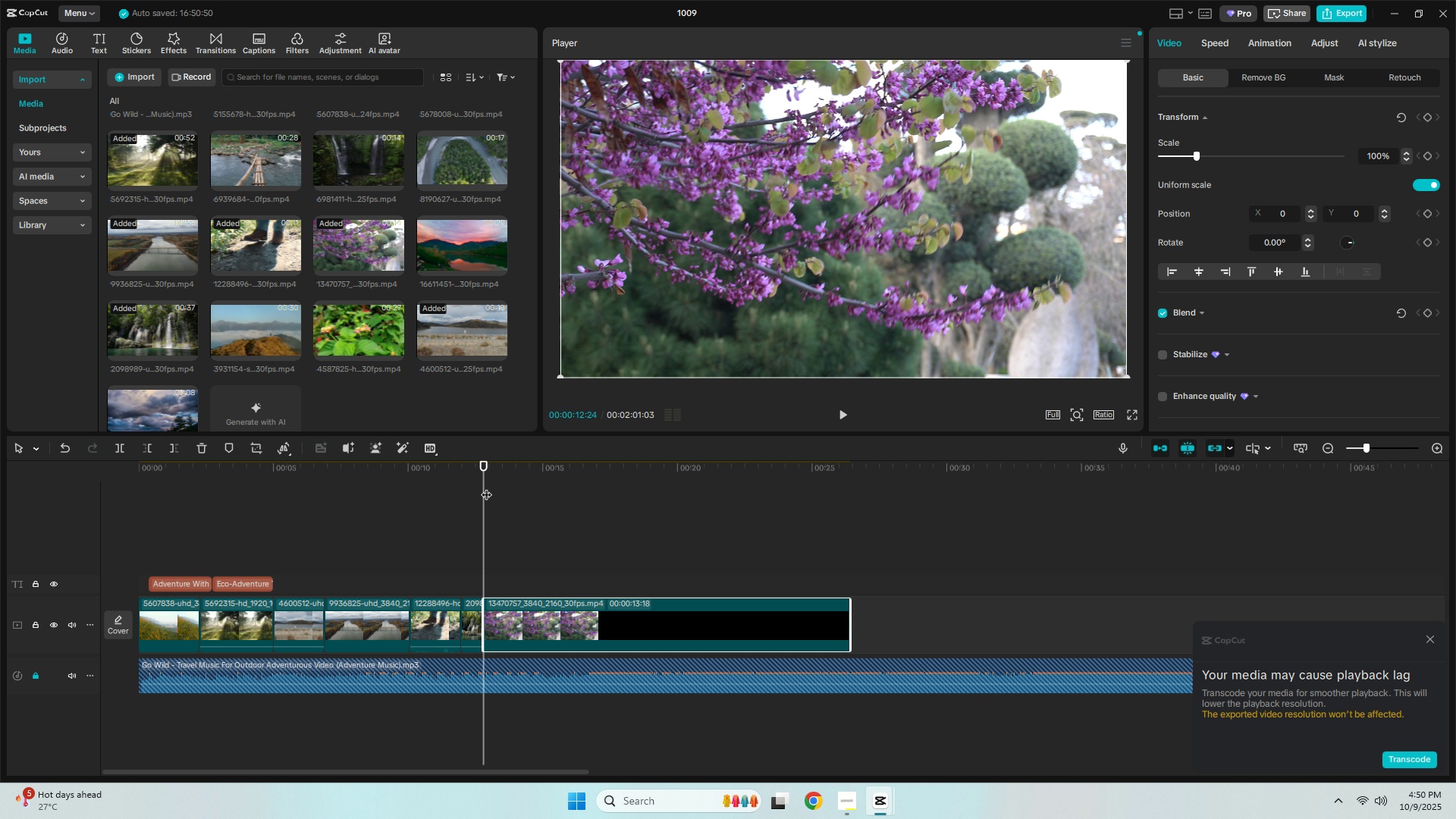 
key(Space)
 